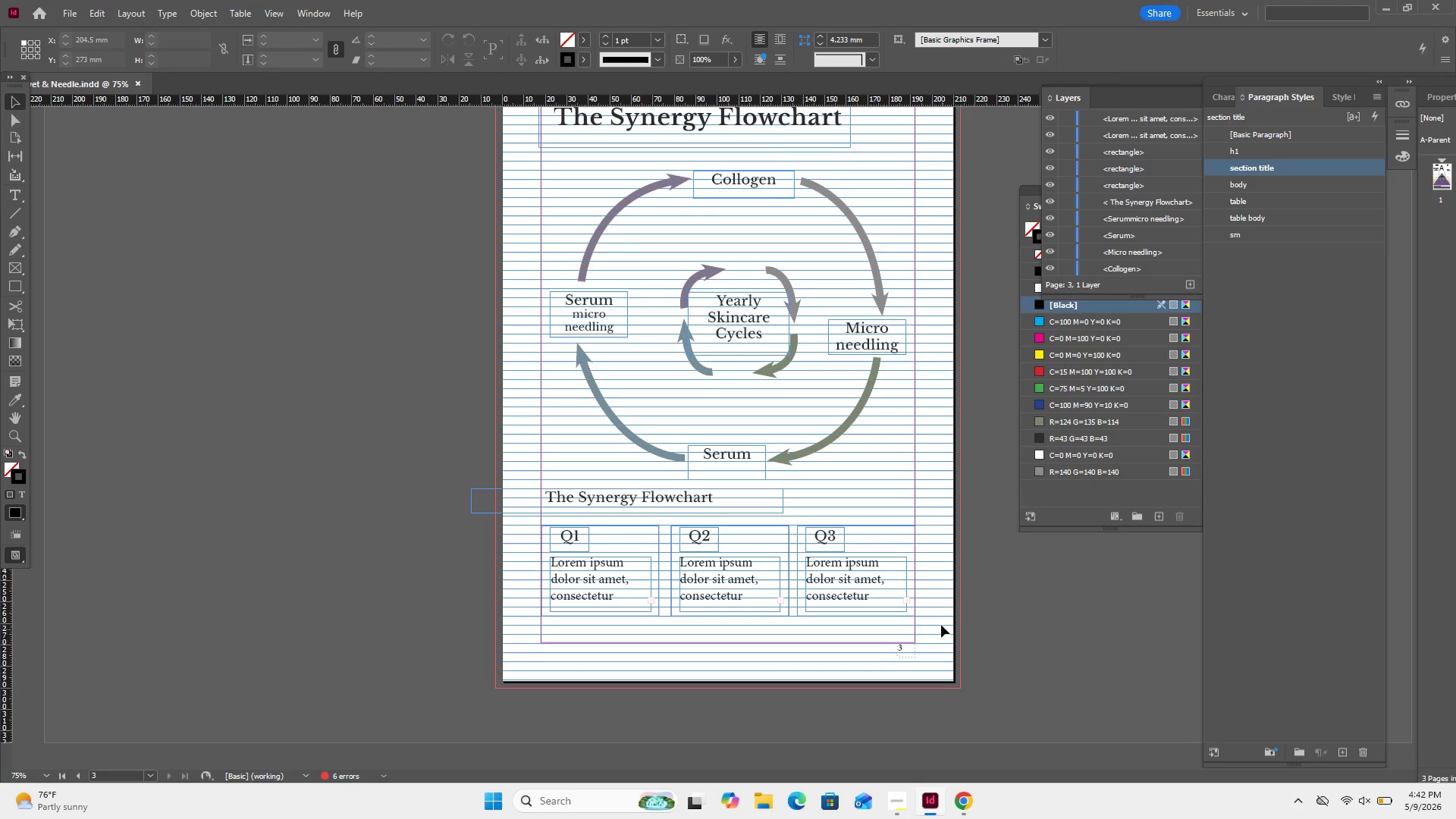 
left_click_drag(start_coordinate=[941, 625], to_coordinate=[701, 535])
 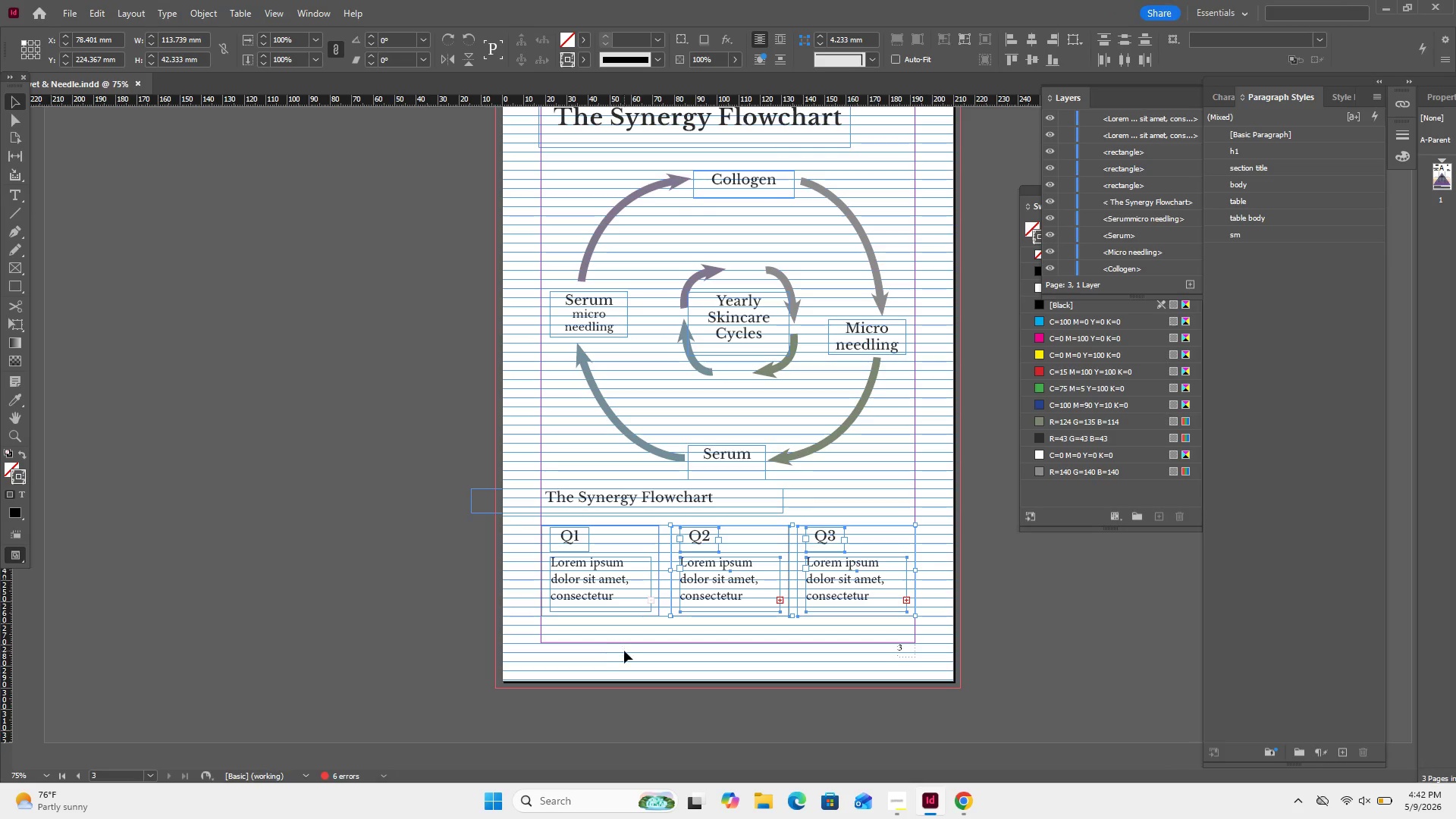 
left_click_drag(start_coordinate=[626, 638], to_coordinate=[560, 537])
 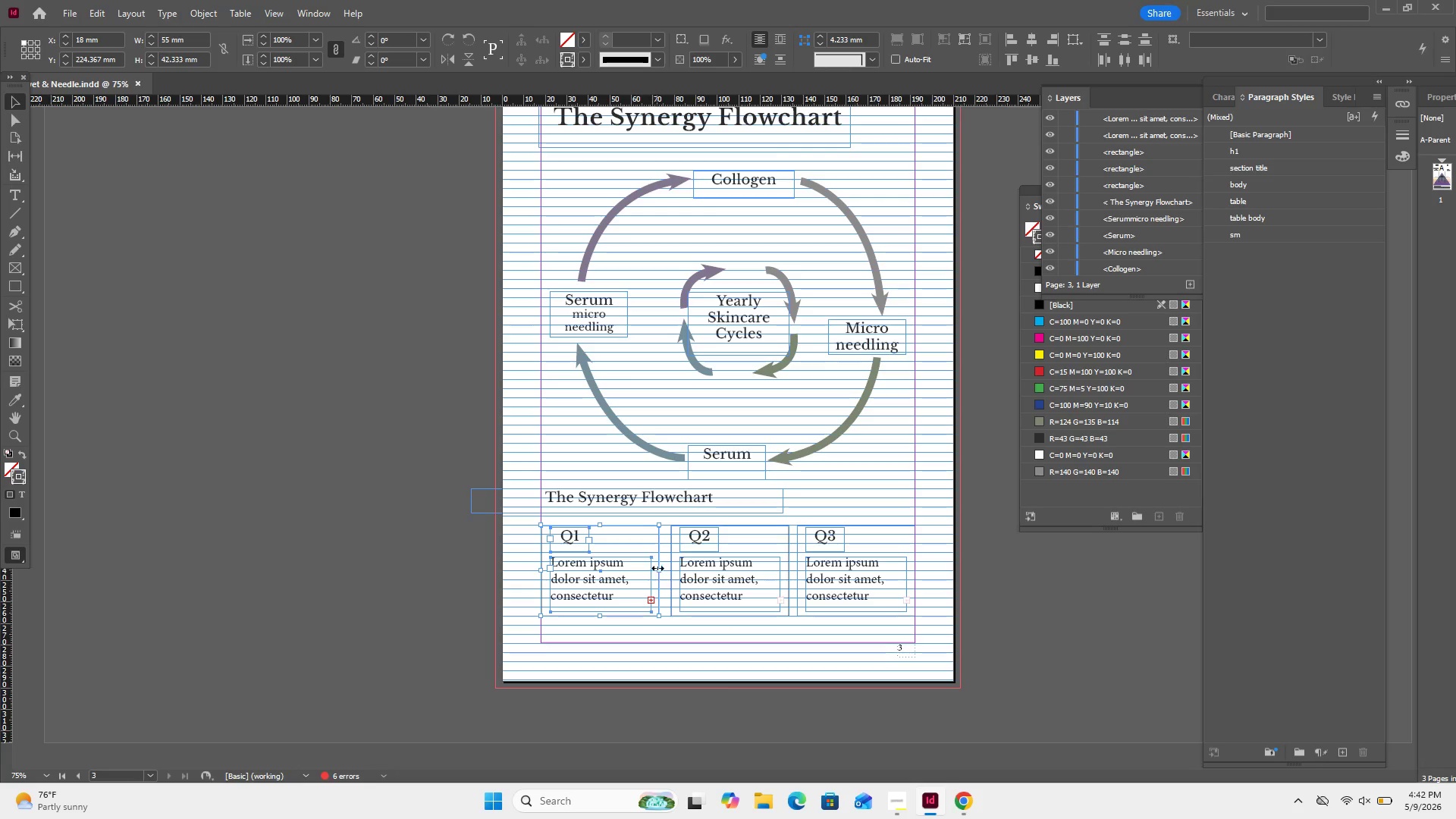 
left_click_drag(start_coordinate=[658, 568], to_coordinate=[641, 570])
 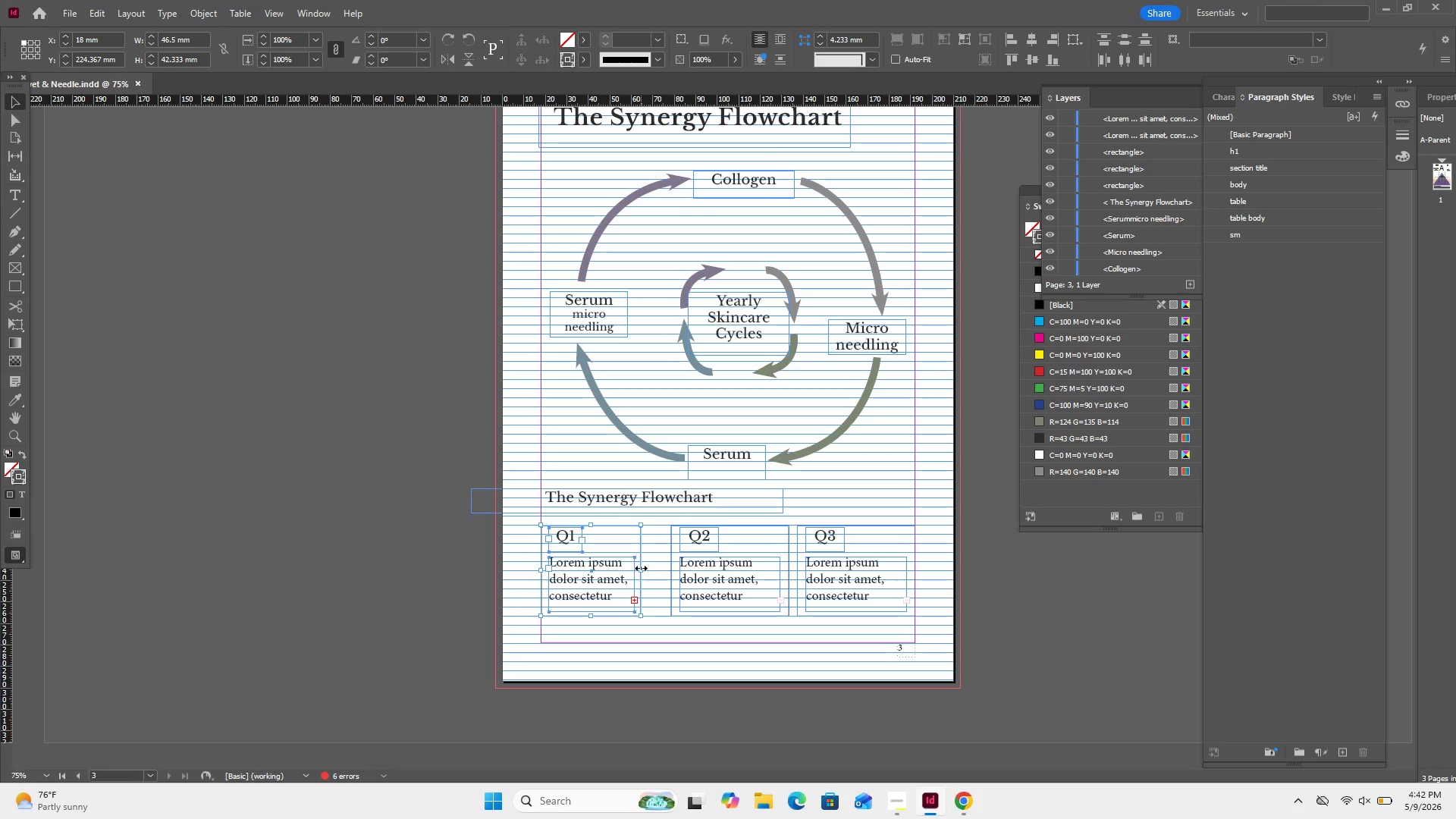 
left_click_drag(start_coordinate=[641, 572], to_coordinate=[630, 571])
 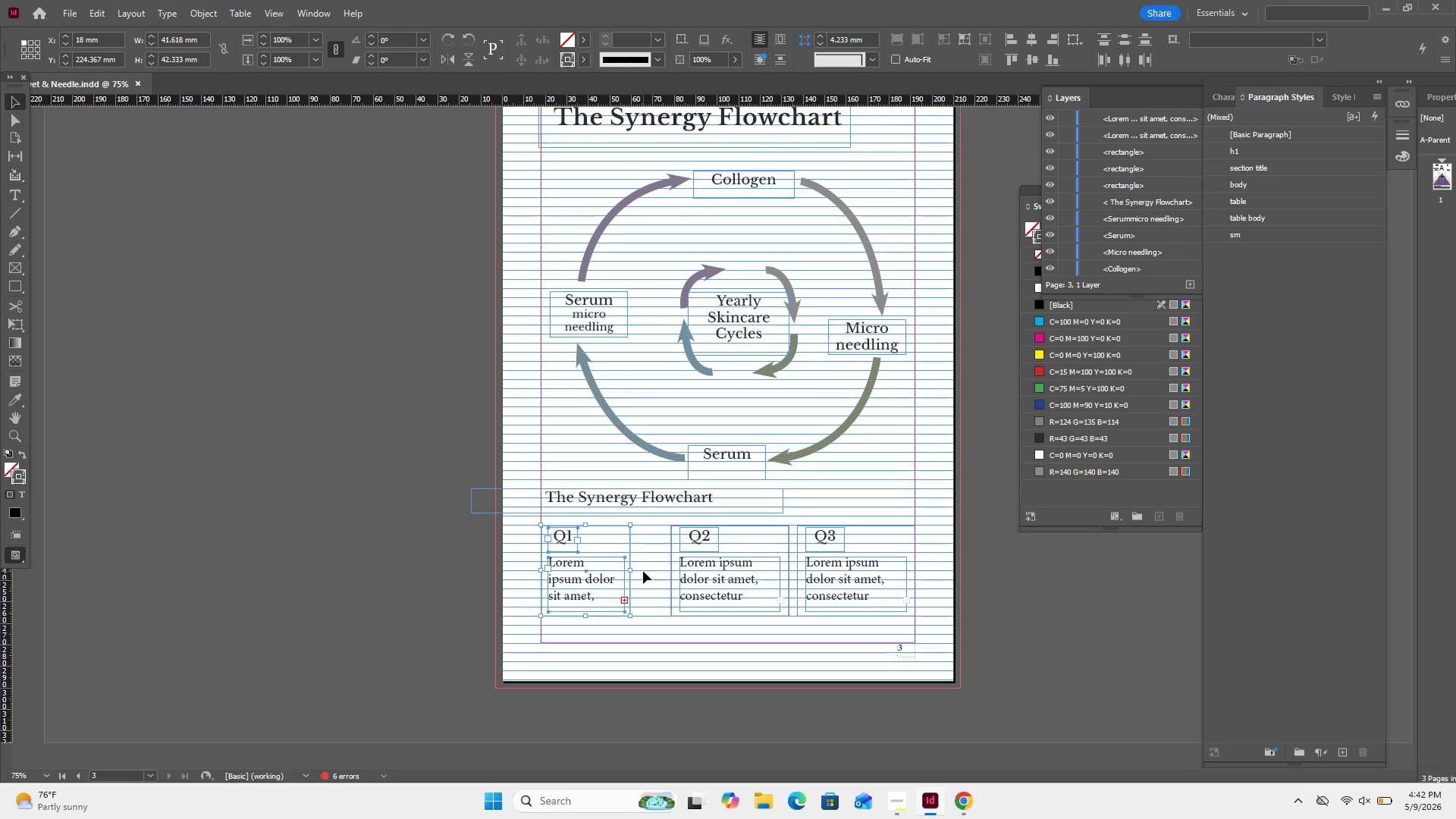 
left_click_drag(start_coordinate=[643, 571], to_coordinate=[860, 548])
 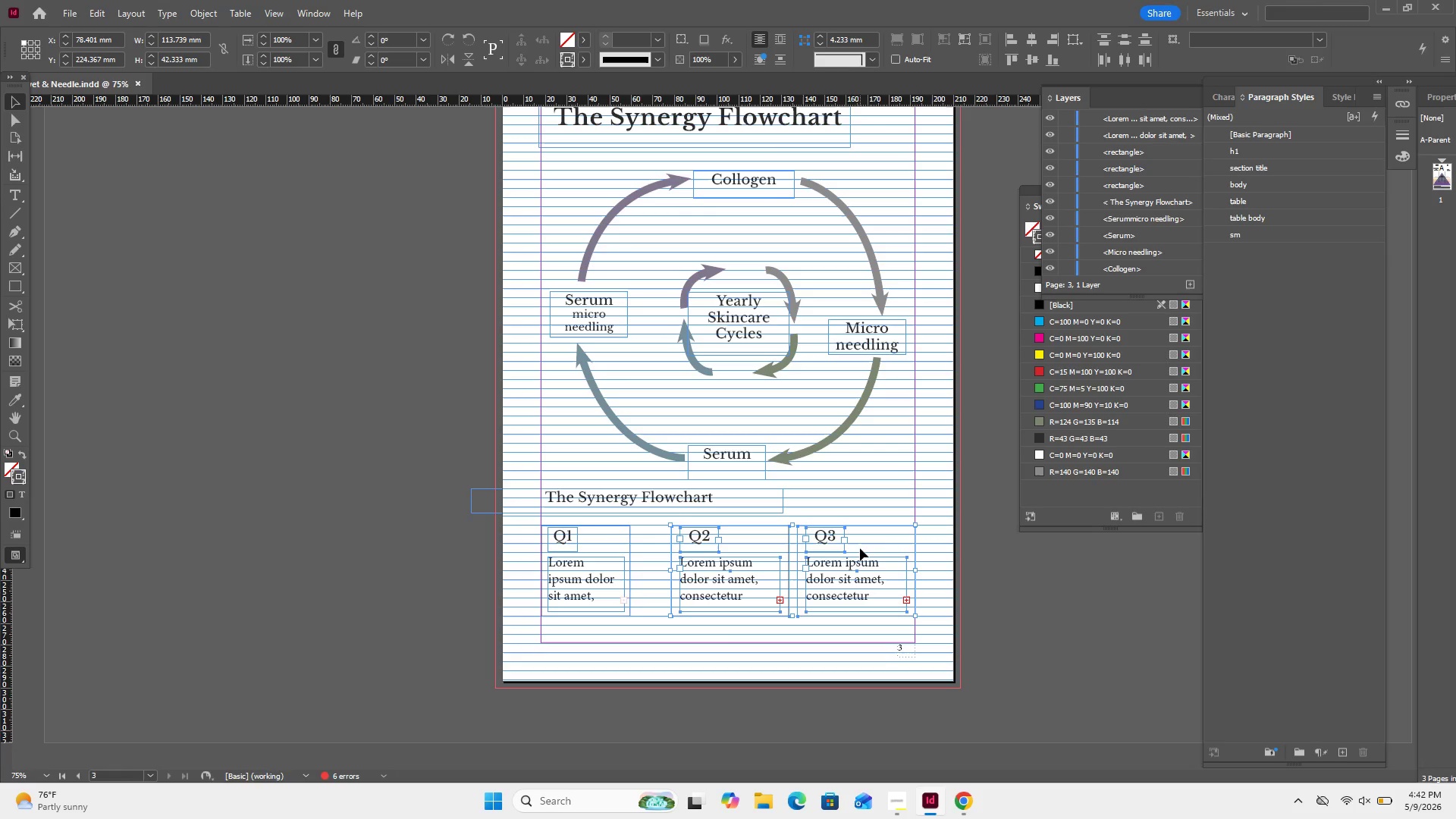 
key(Delete)
 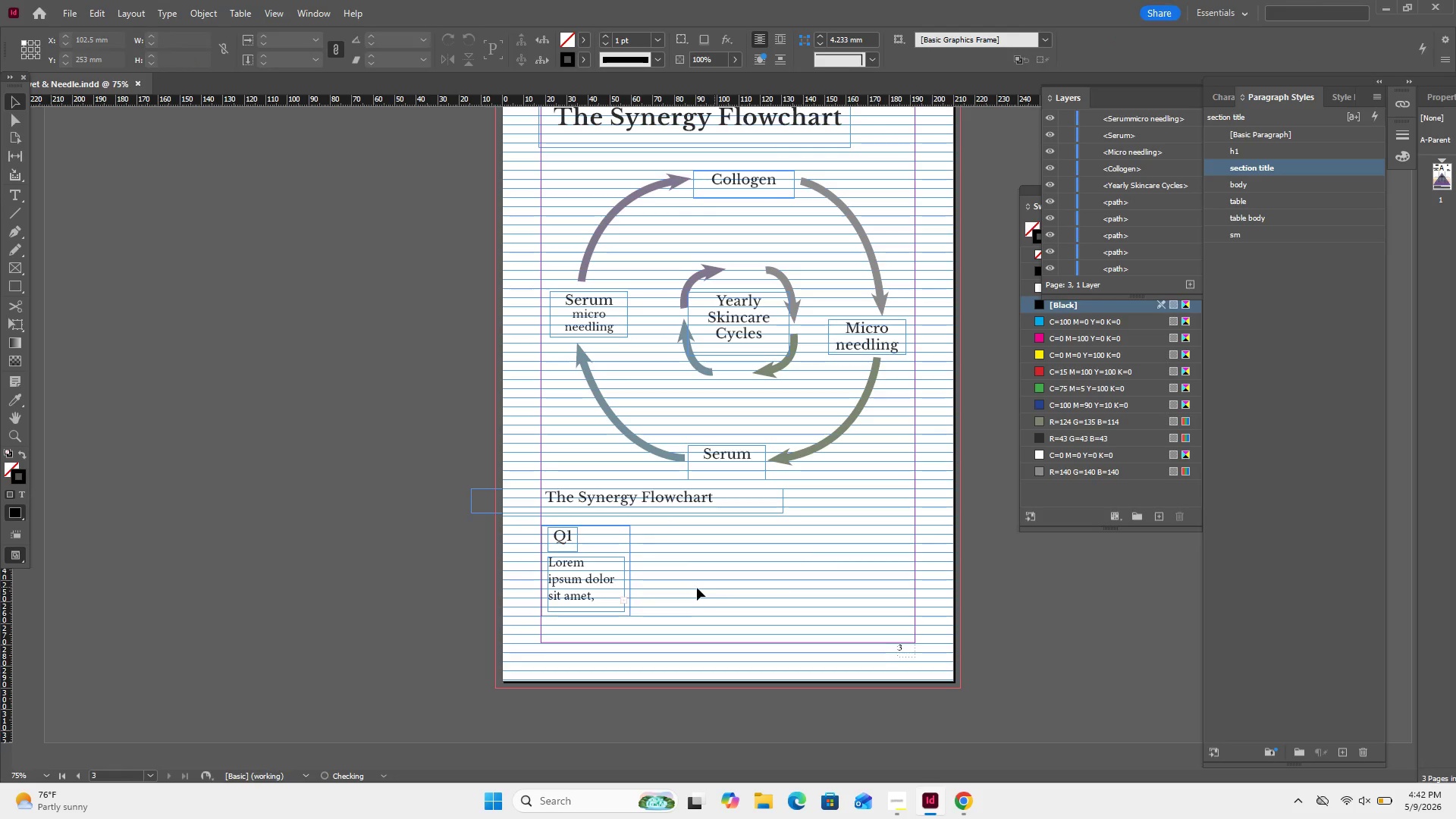 
left_click_drag(start_coordinate=[693, 599], to_coordinate=[551, 533])
 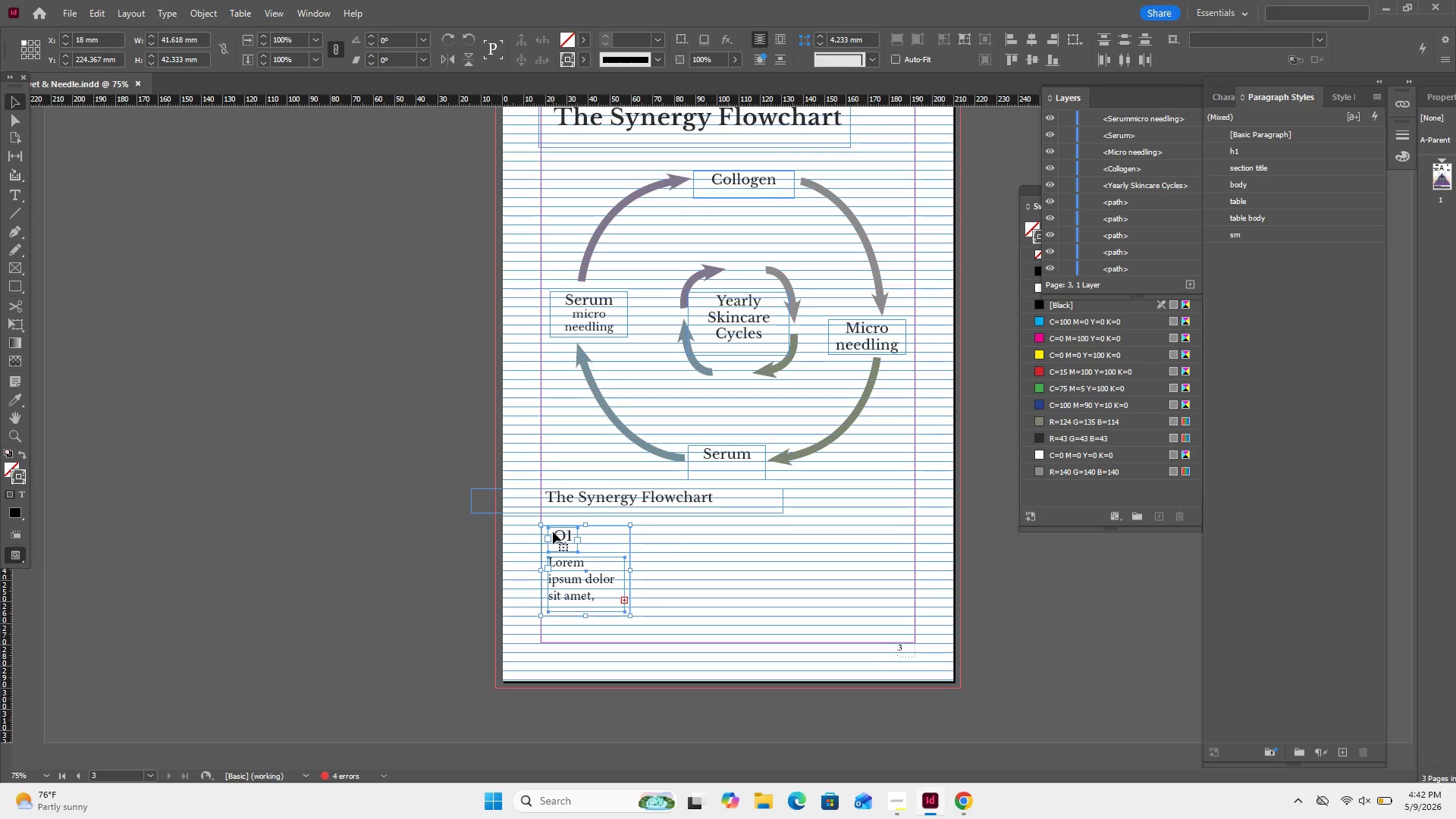 
key(Control+C)
 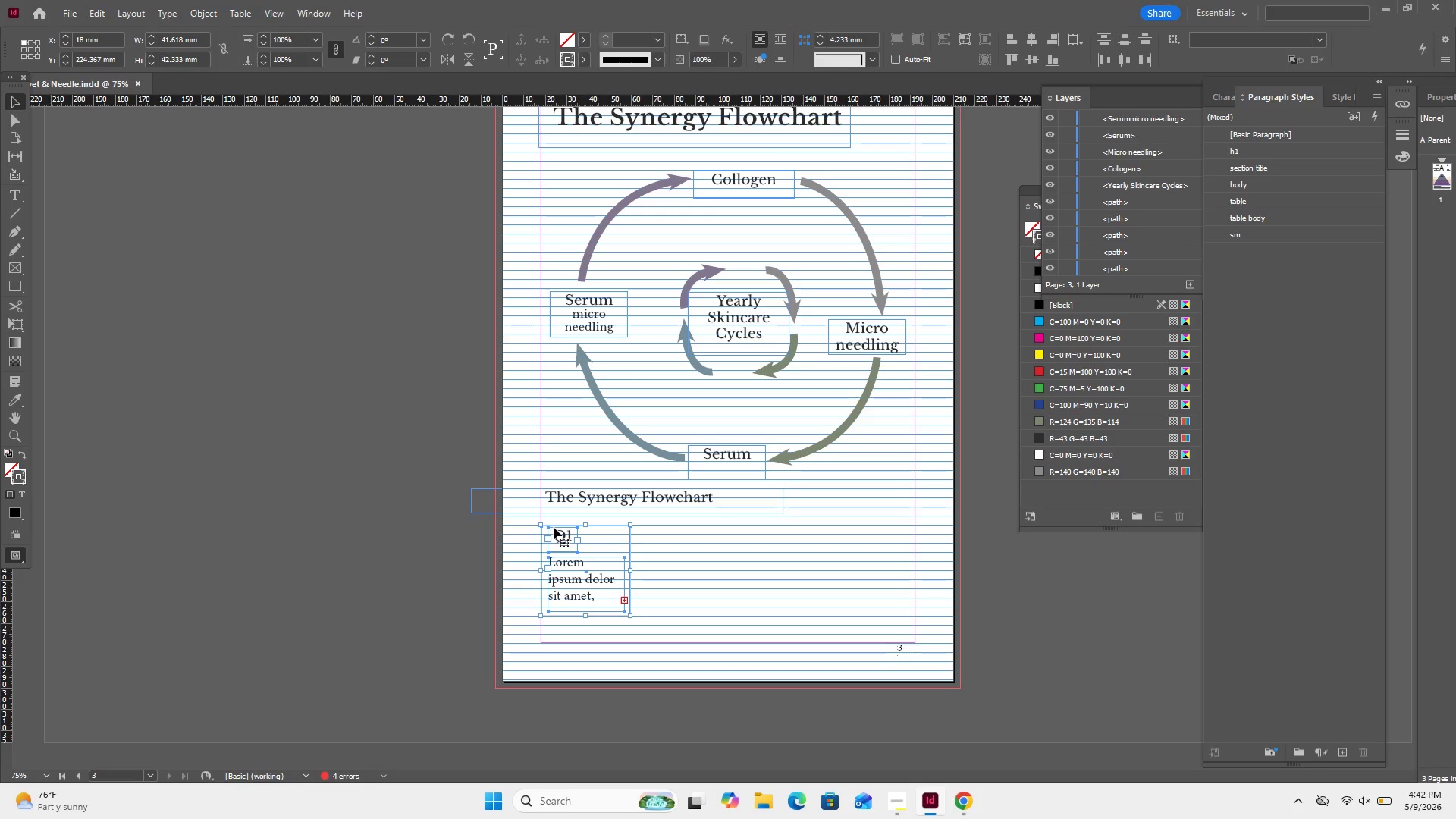 
key(Control+V)
 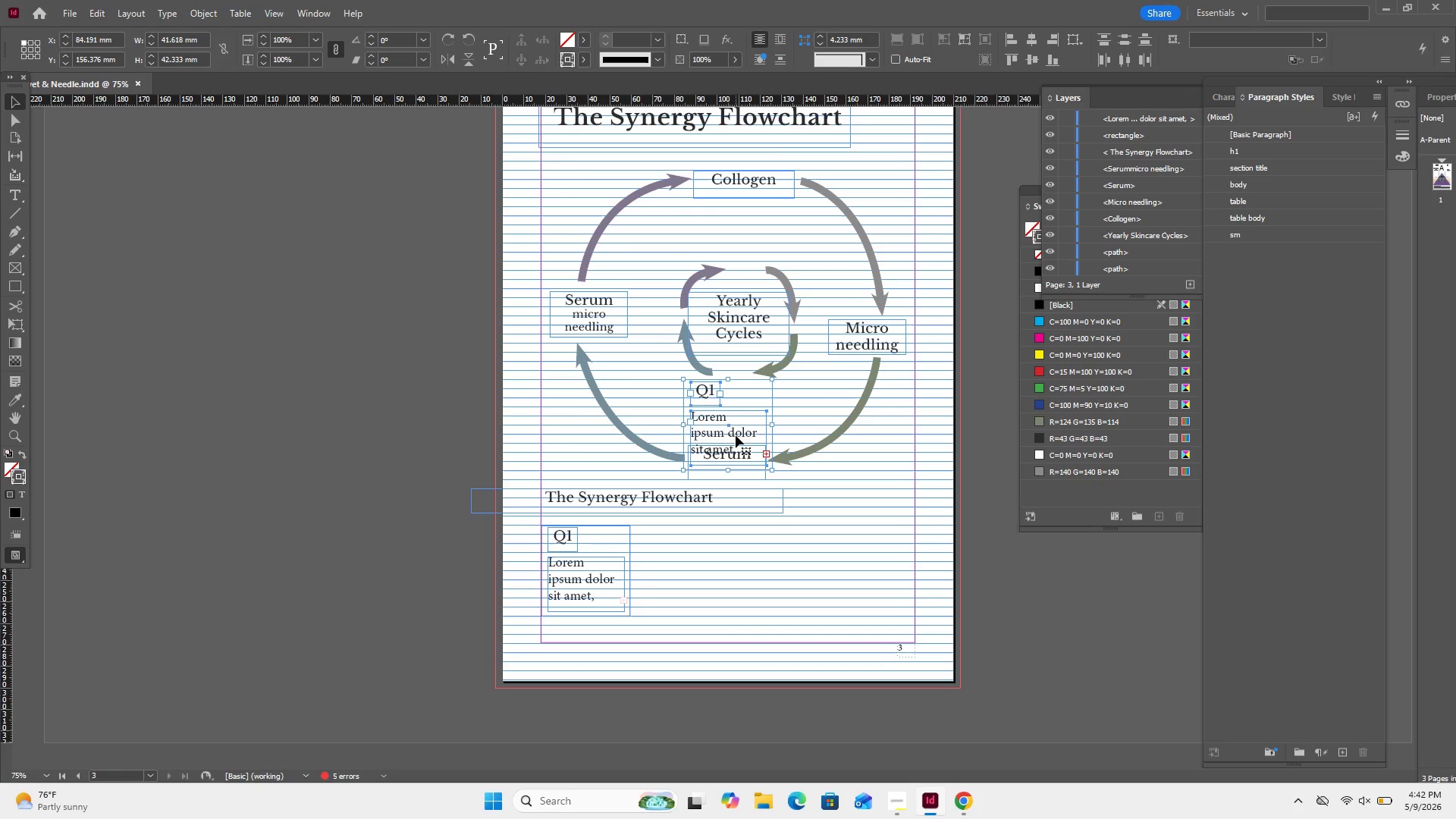 
left_click_drag(start_coordinate=[735, 433], to_coordinate=[696, 579])
 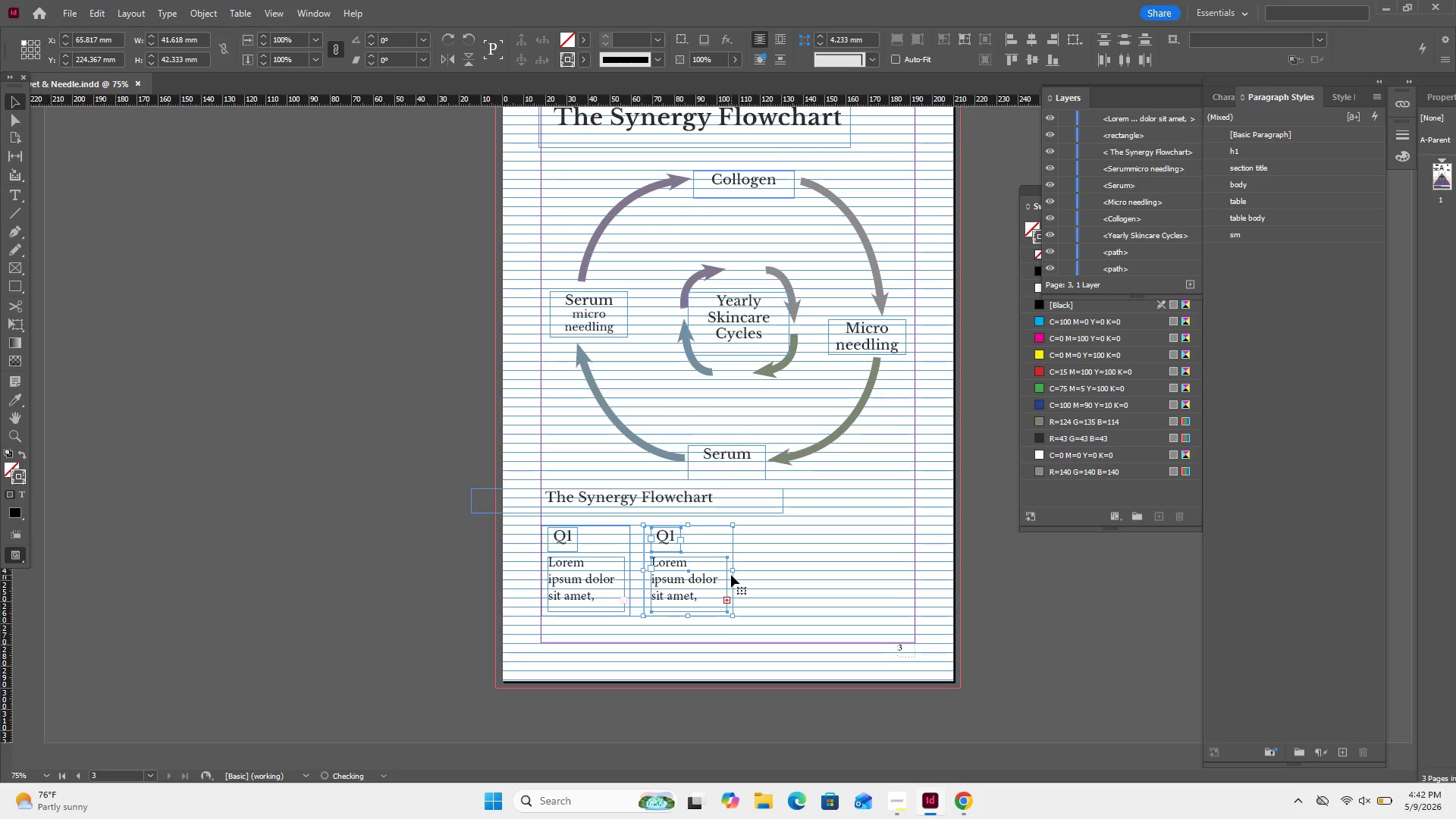 
key(Control+V)
 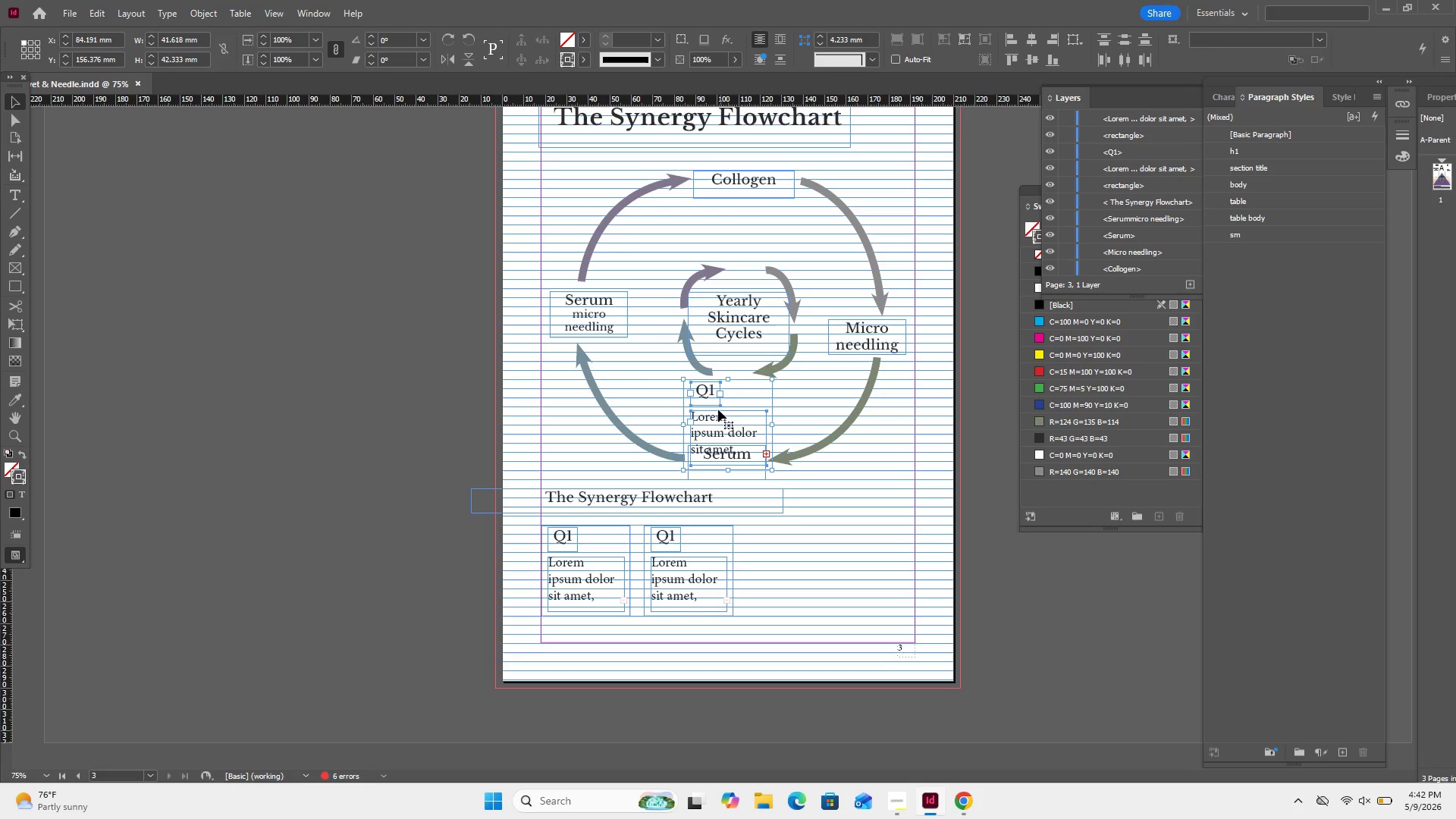 
left_click_drag(start_coordinate=[714, 419], to_coordinate=[772, 566])
 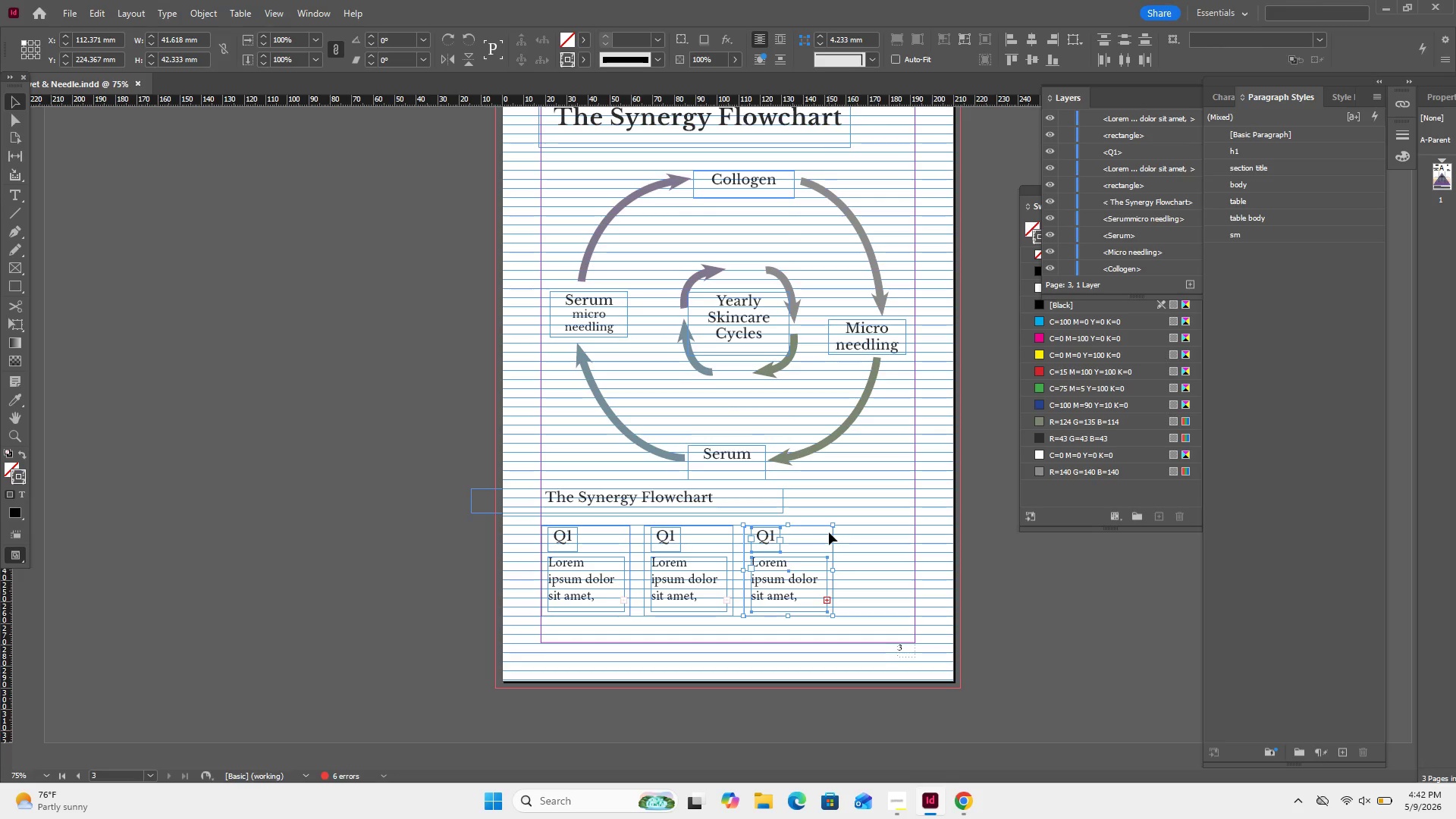 
key(Control+V)
 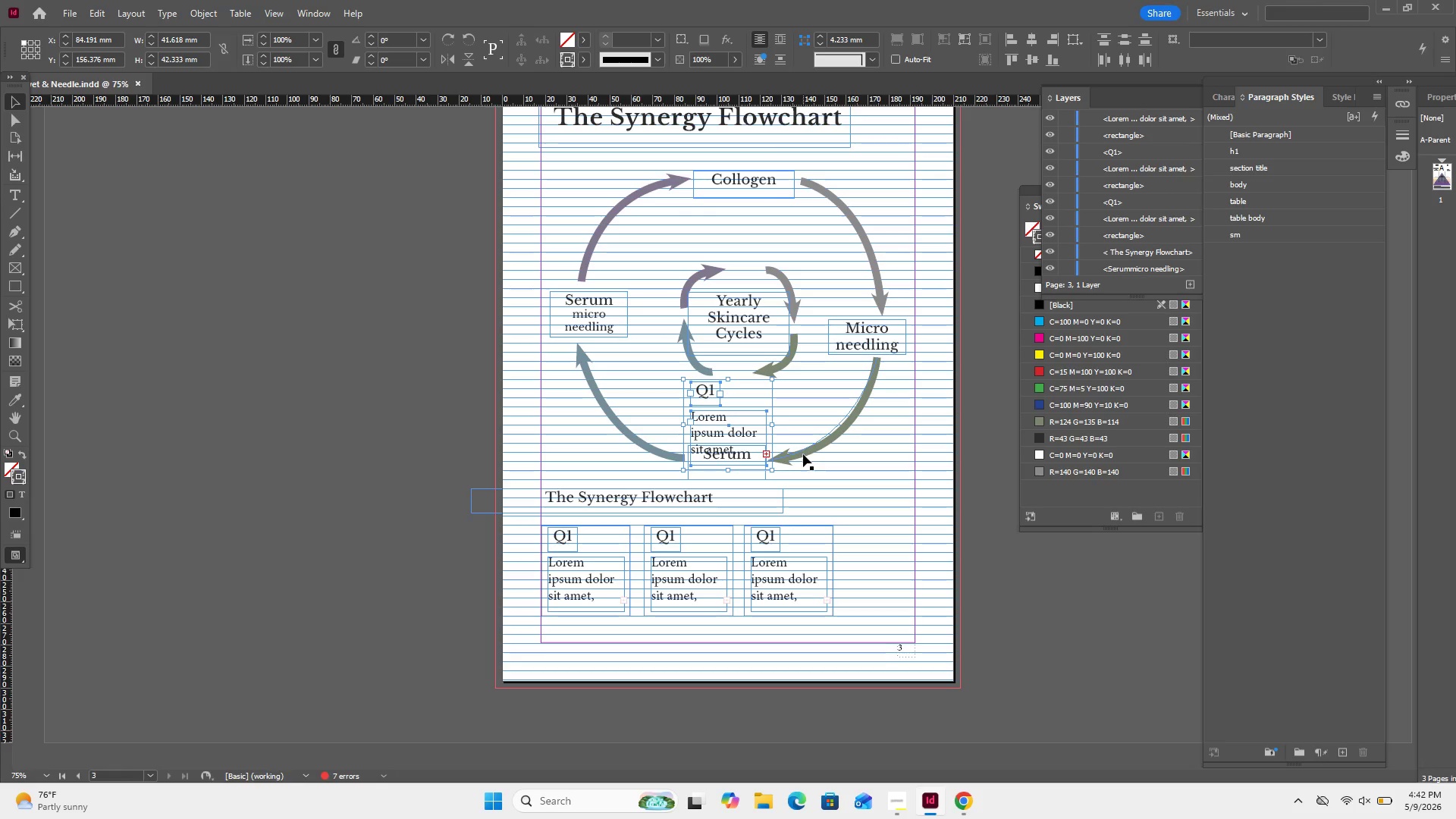 
wait(6.22)
 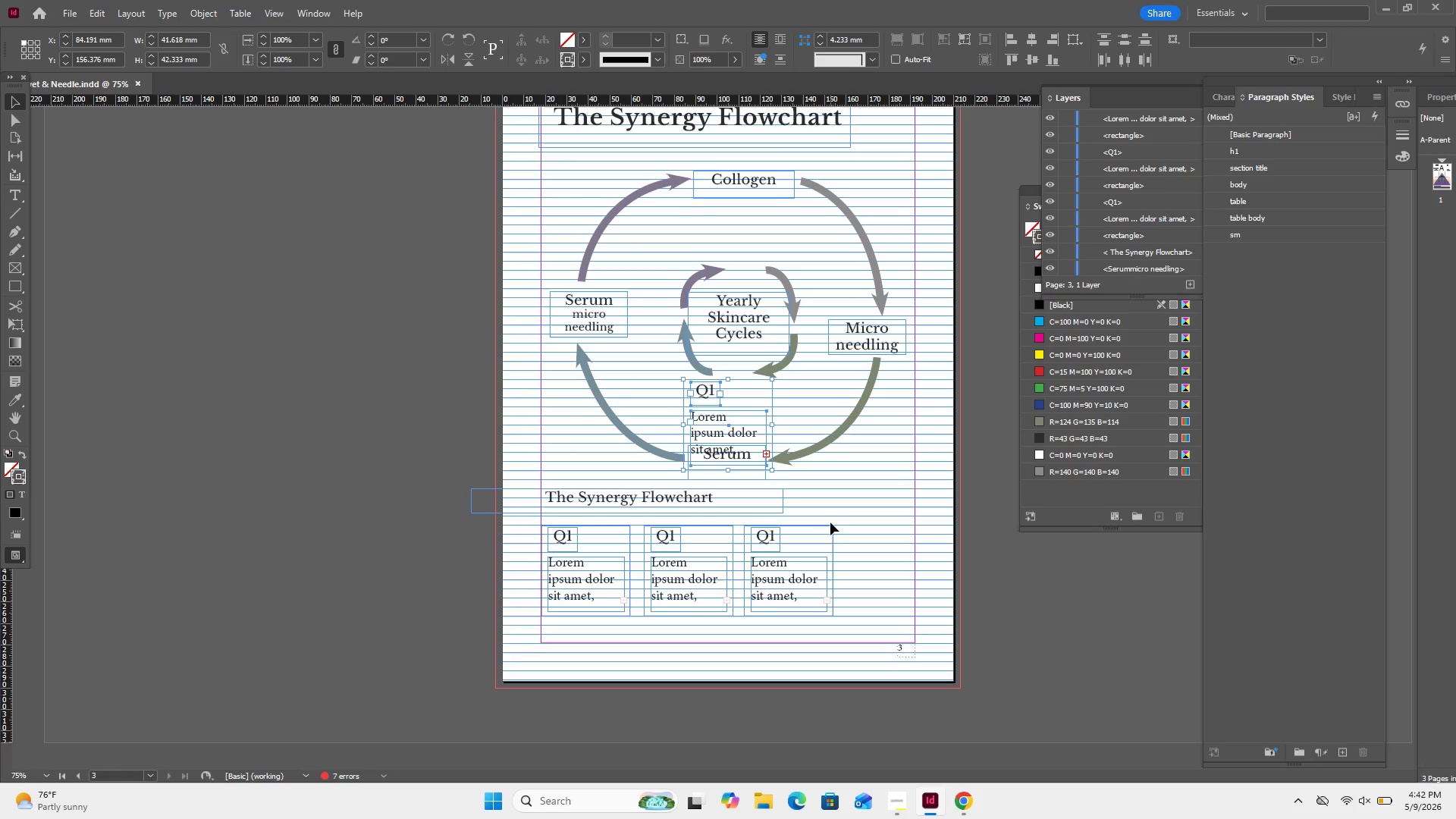 
left_click_drag(start_coordinate=[744, 429], to_coordinate=[896, 574])
 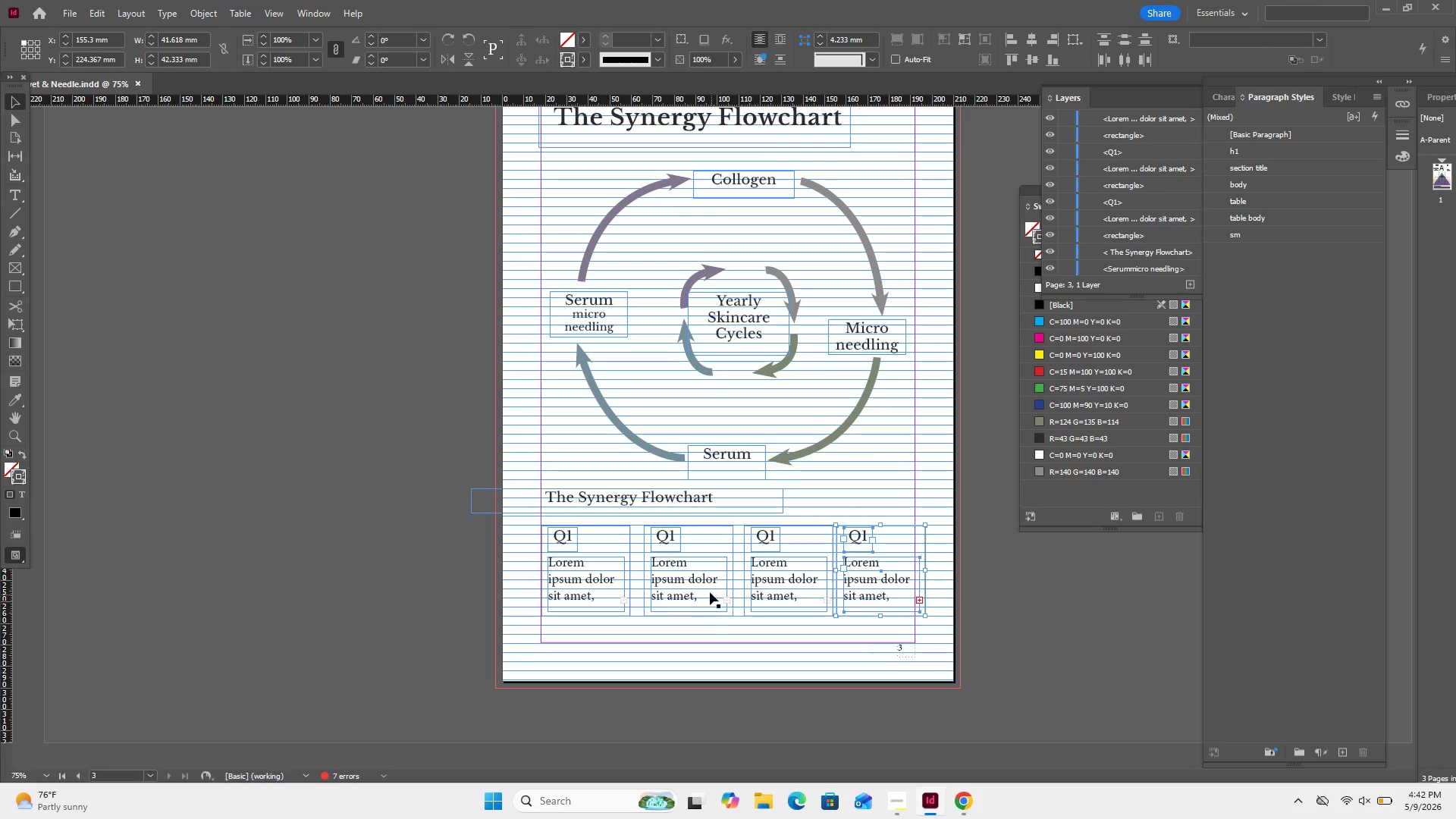 
left_click([709, 591])
 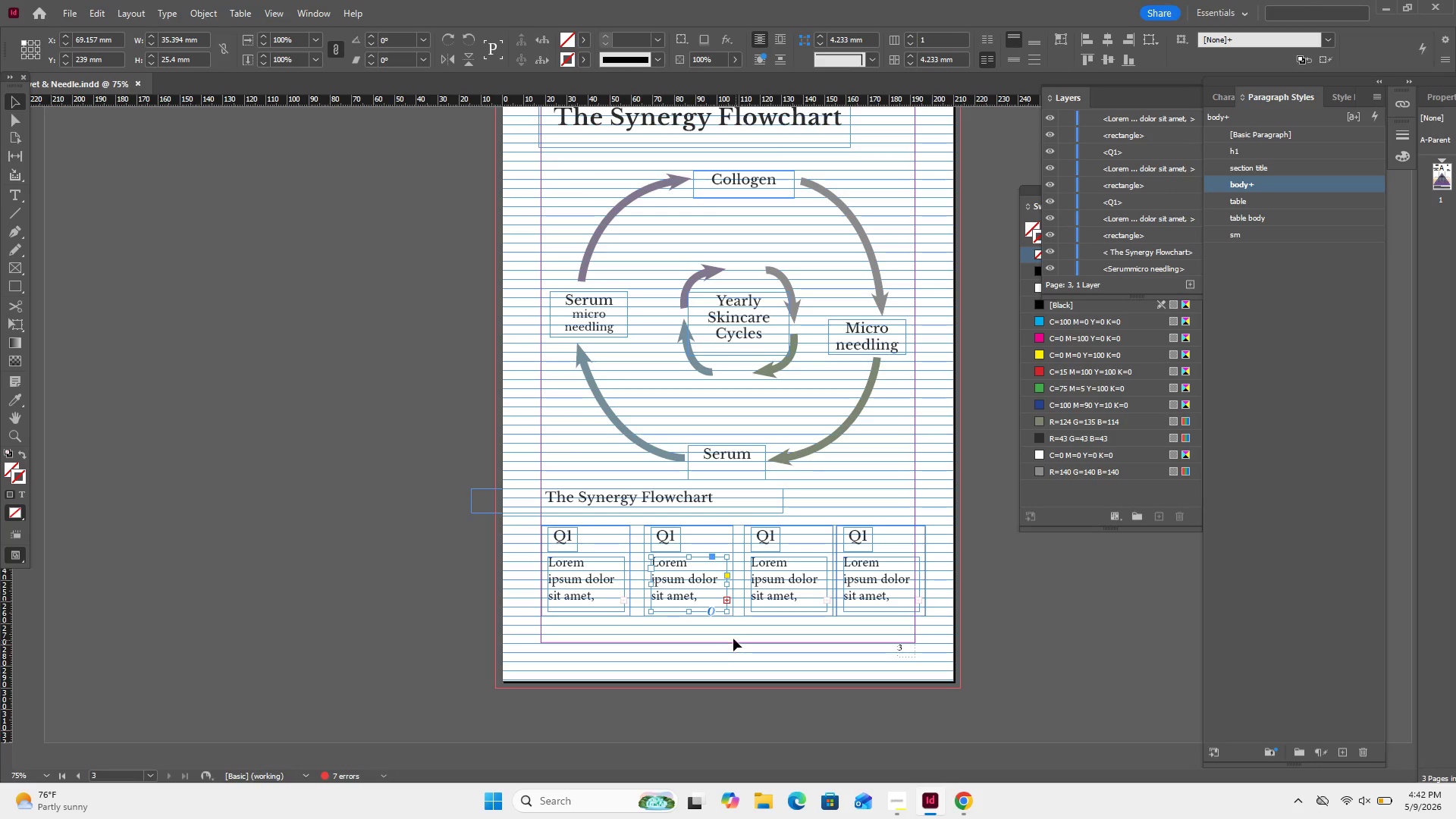 
left_click_drag(start_coordinate=[730, 635], to_coordinate=[667, 538])
 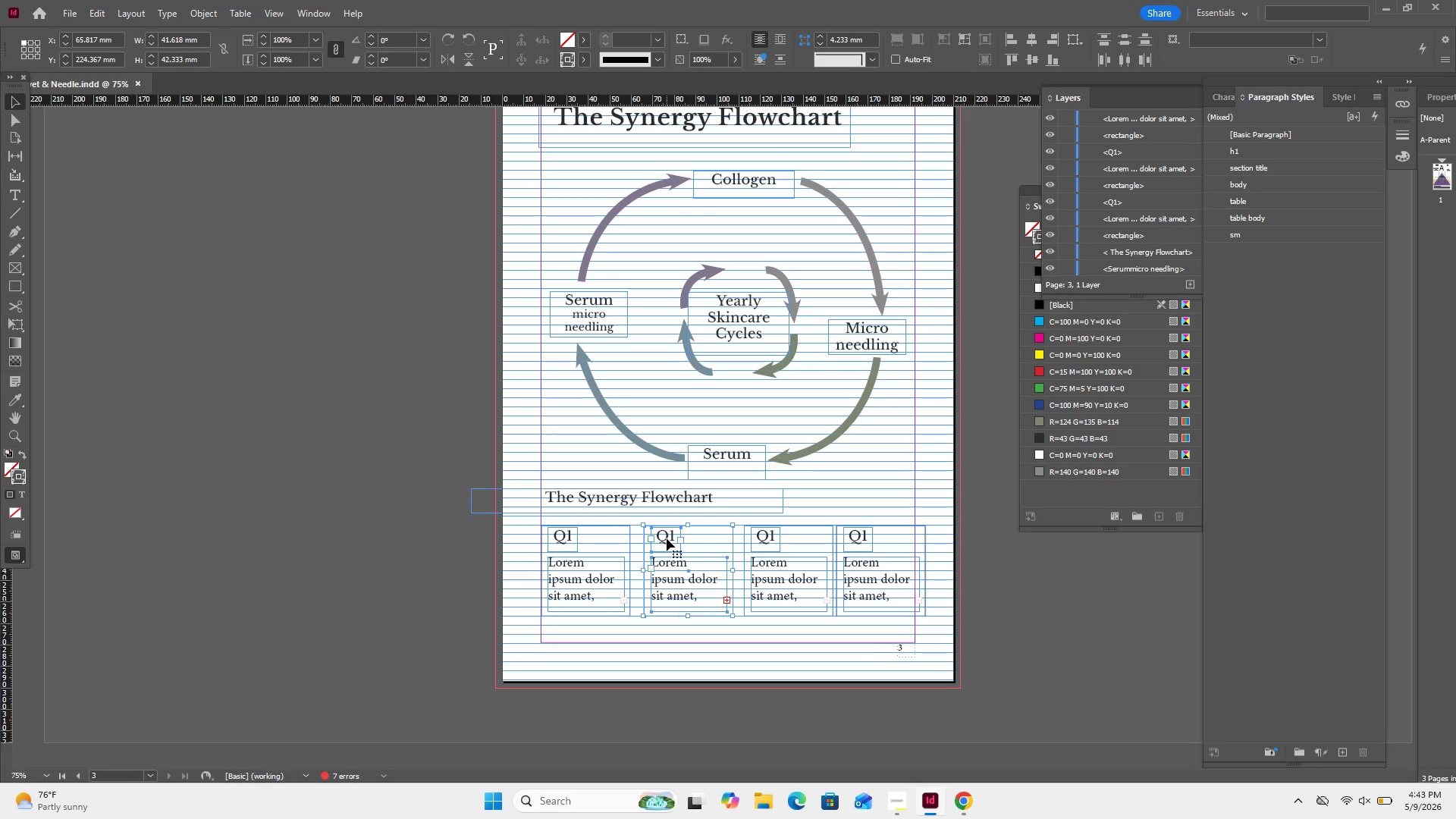 
key(ArrowLeft)
 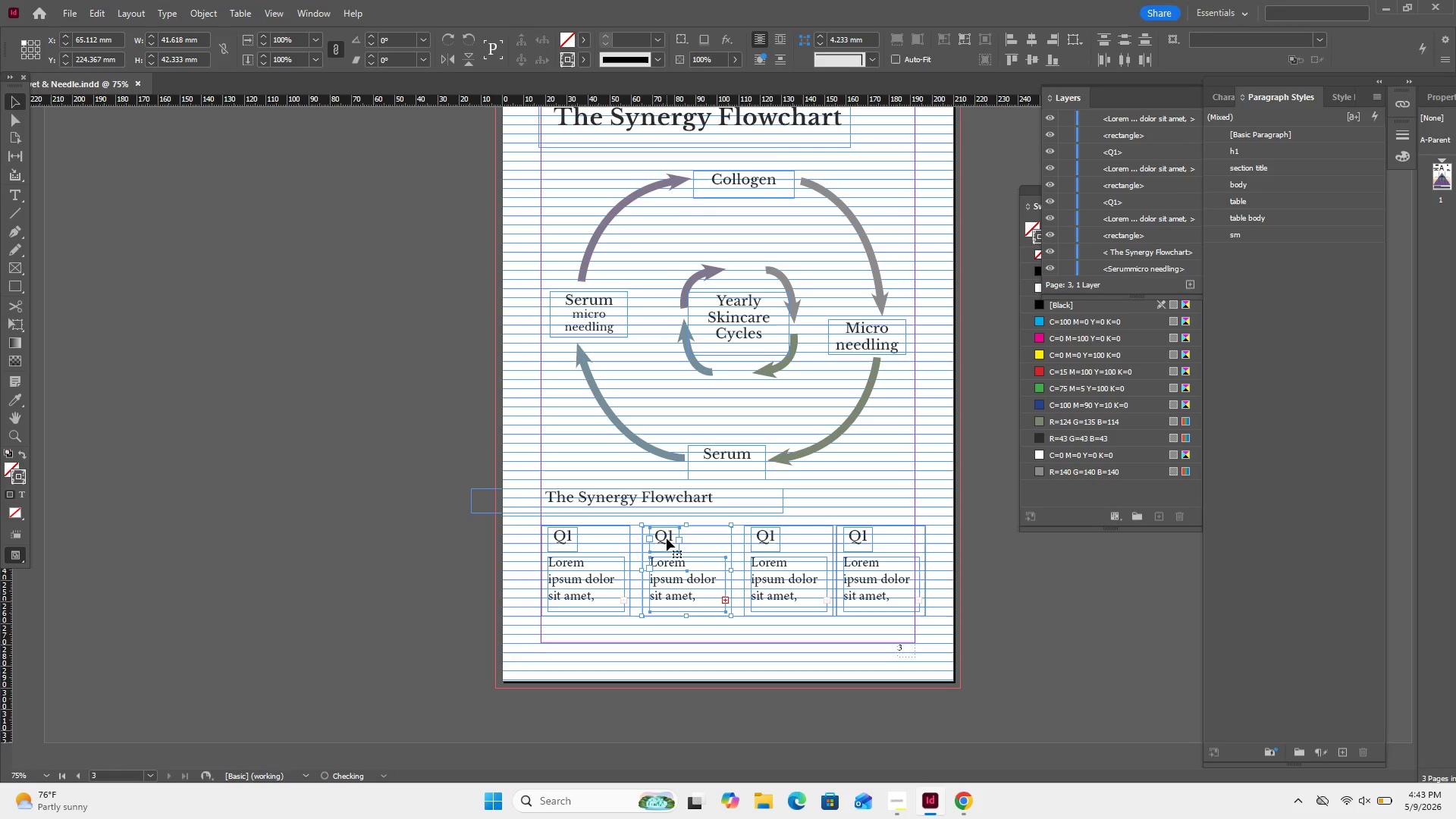 
key(ArrowLeft)
 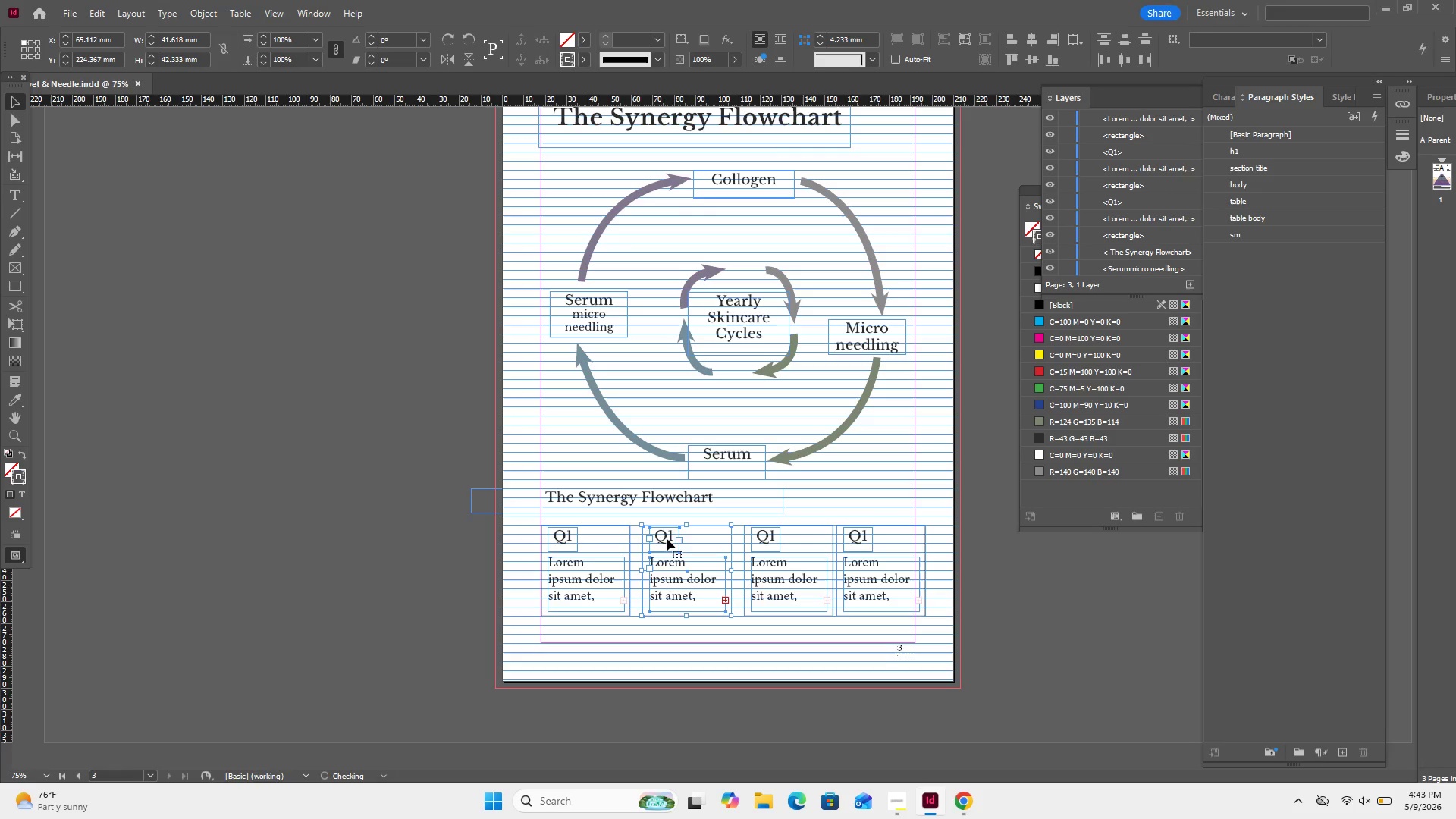 
key(ArrowLeft)
 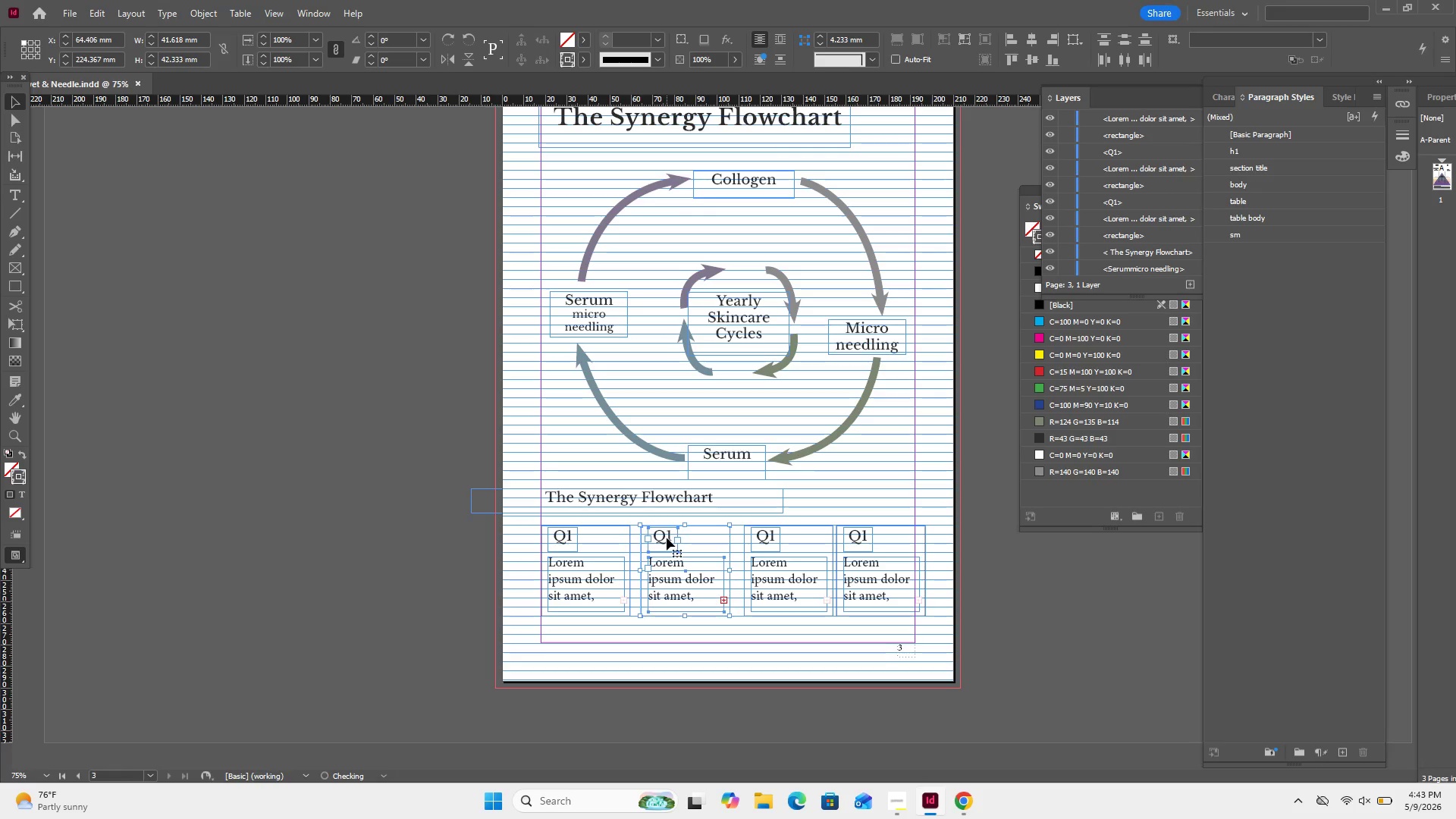 
key(ArrowLeft)
 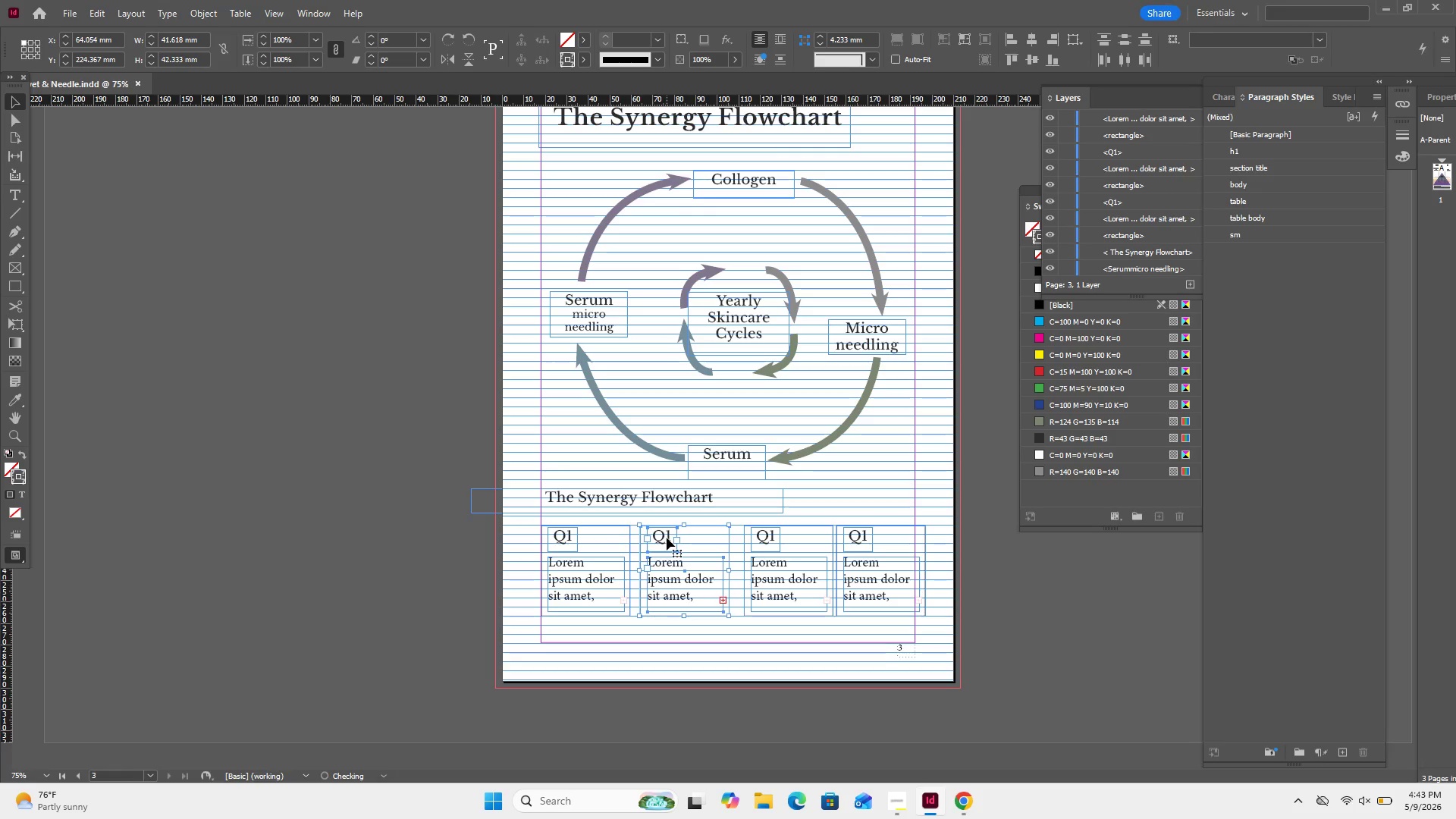 
key(ArrowLeft)
 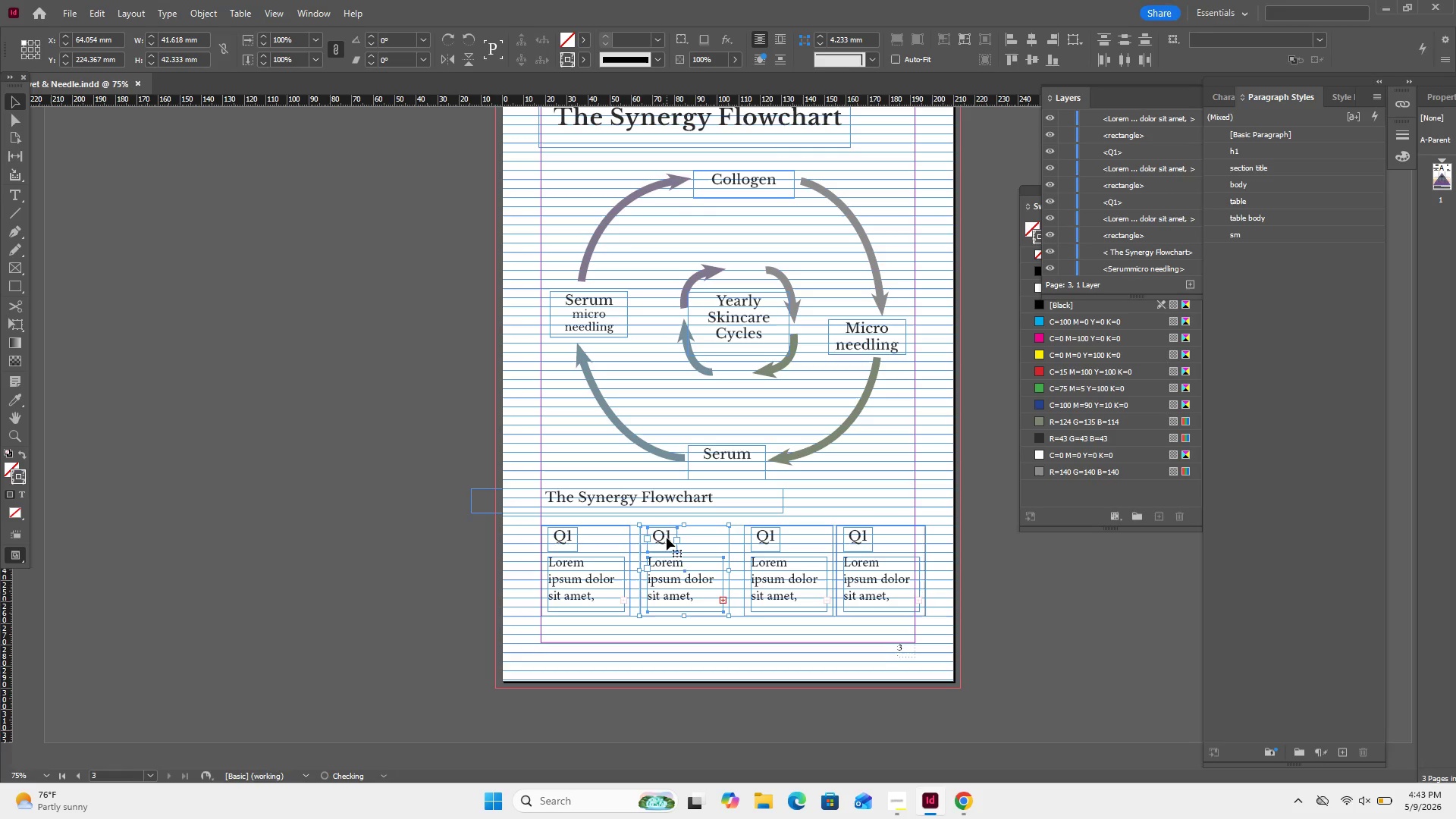 
key(ArrowLeft)
 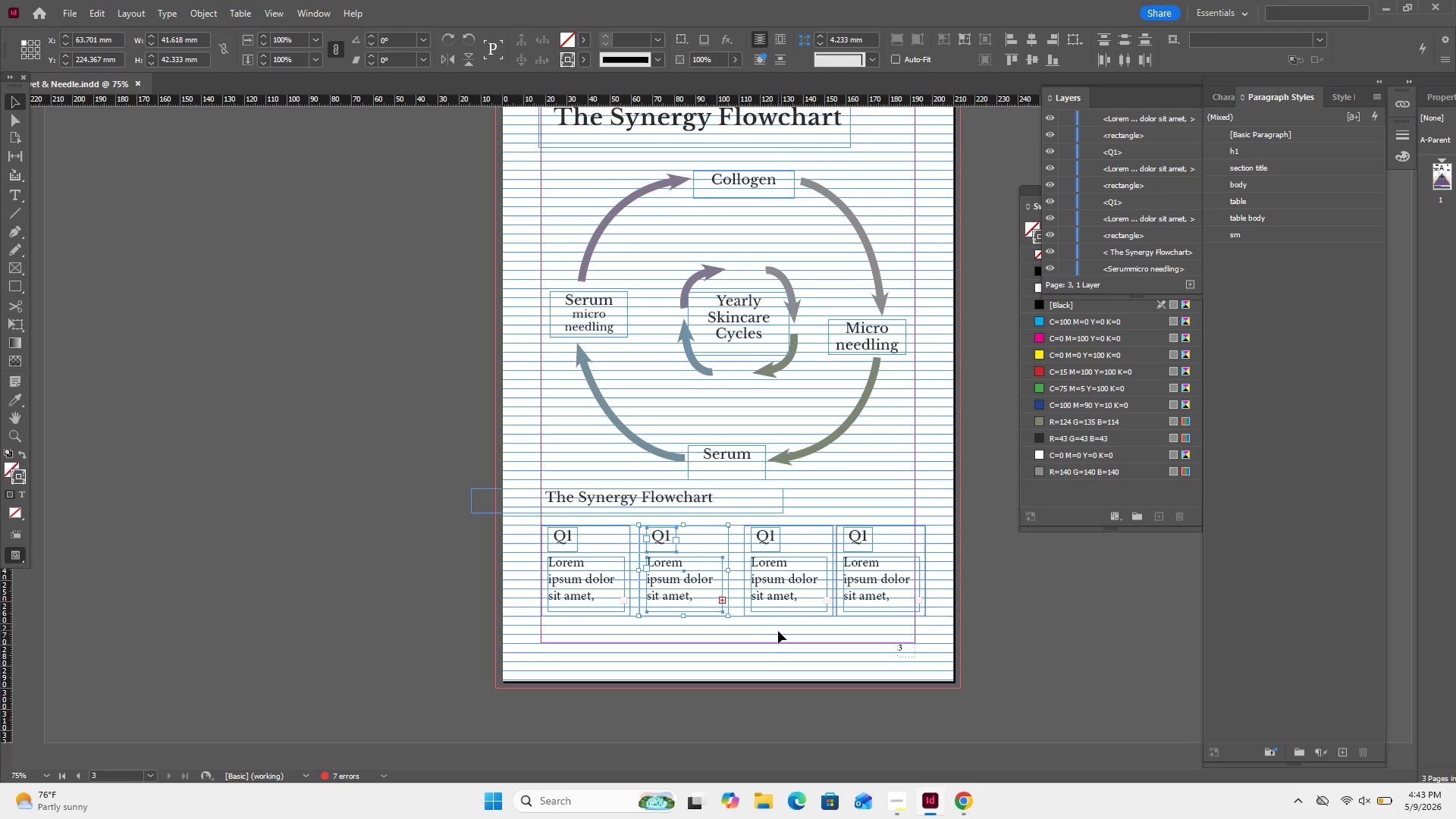 
left_click_drag(start_coordinate=[780, 632], to_coordinate=[774, 535])
 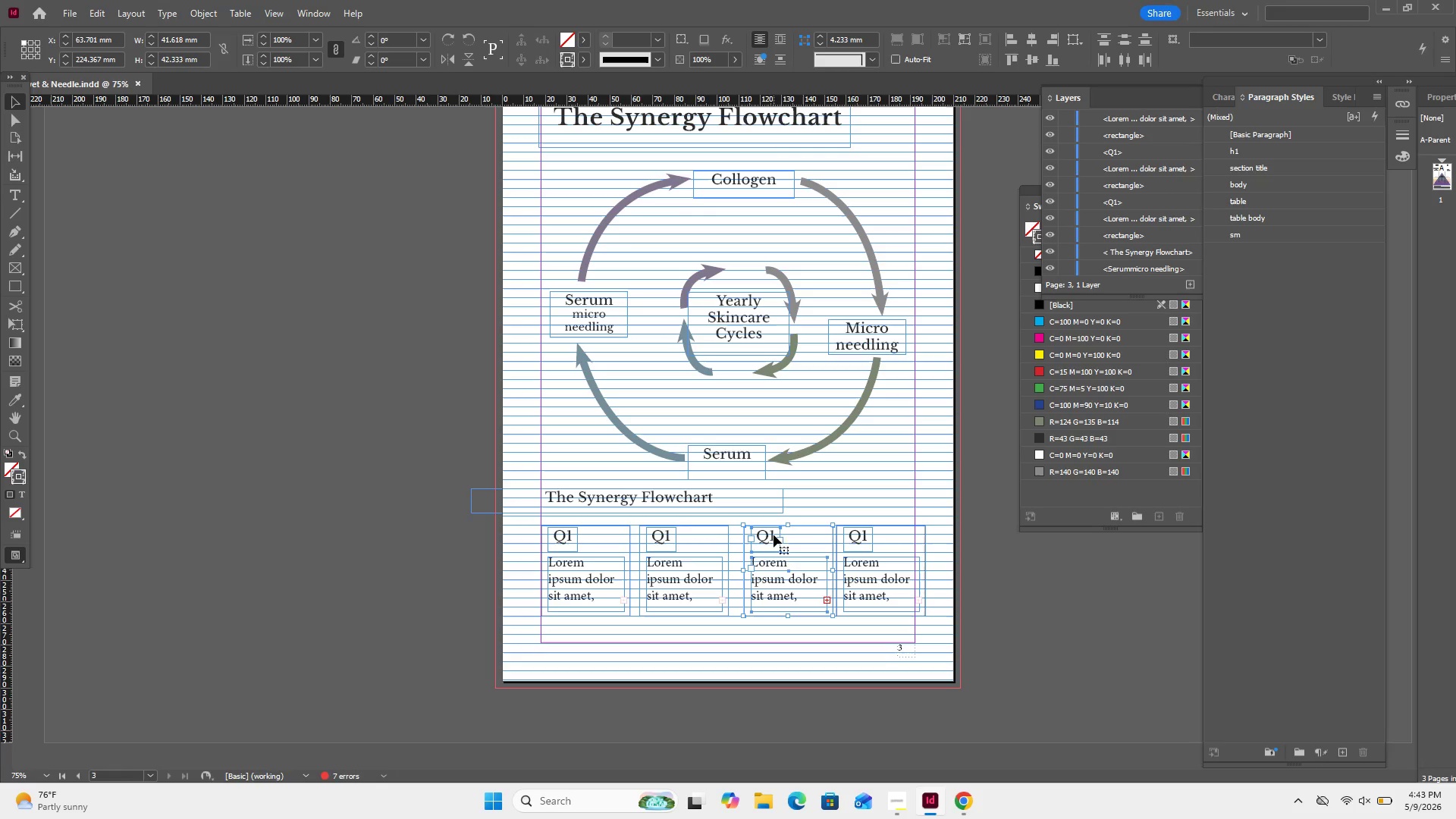 
key(ArrowLeft)
 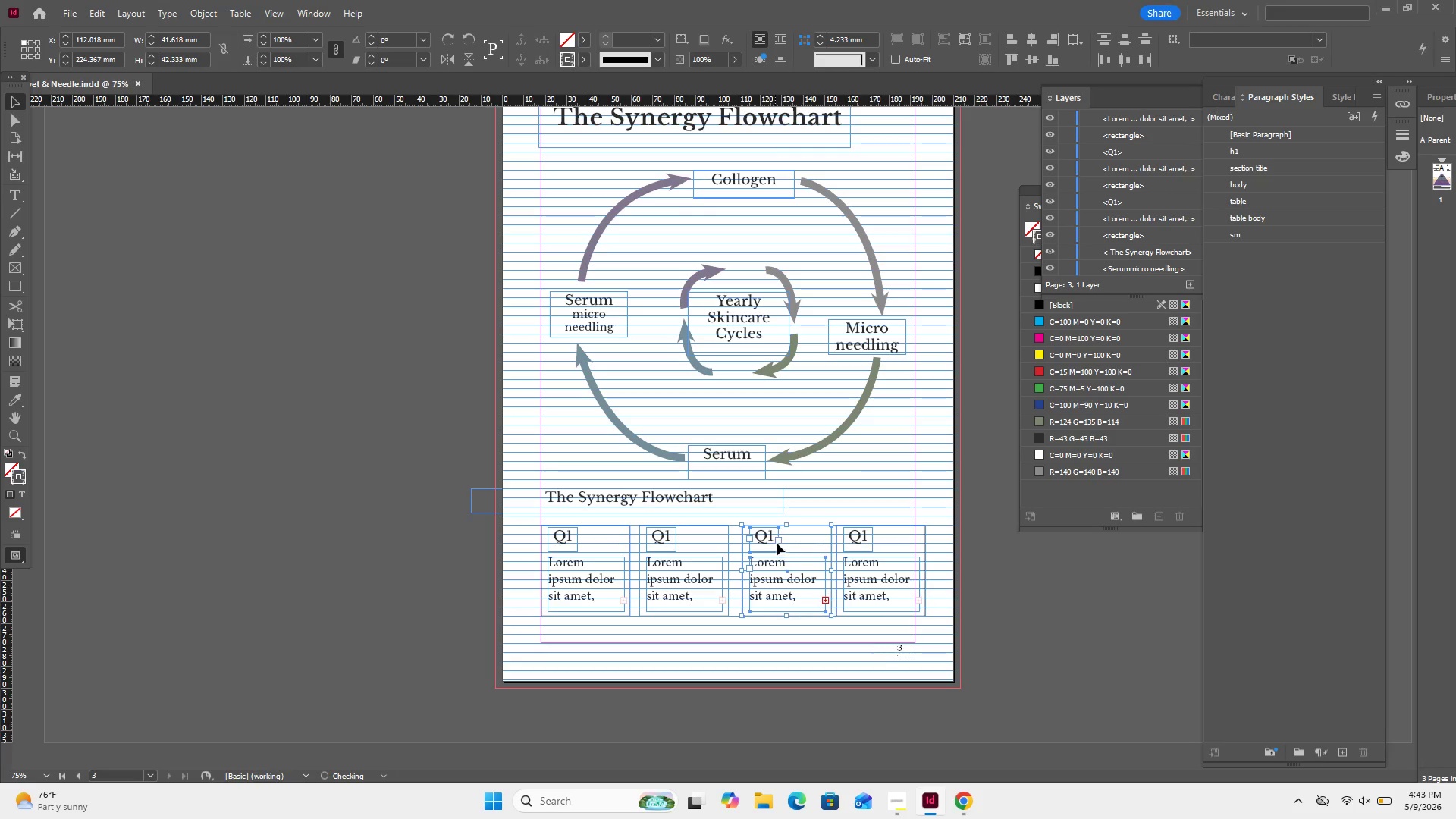 
key(ArrowLeft)
 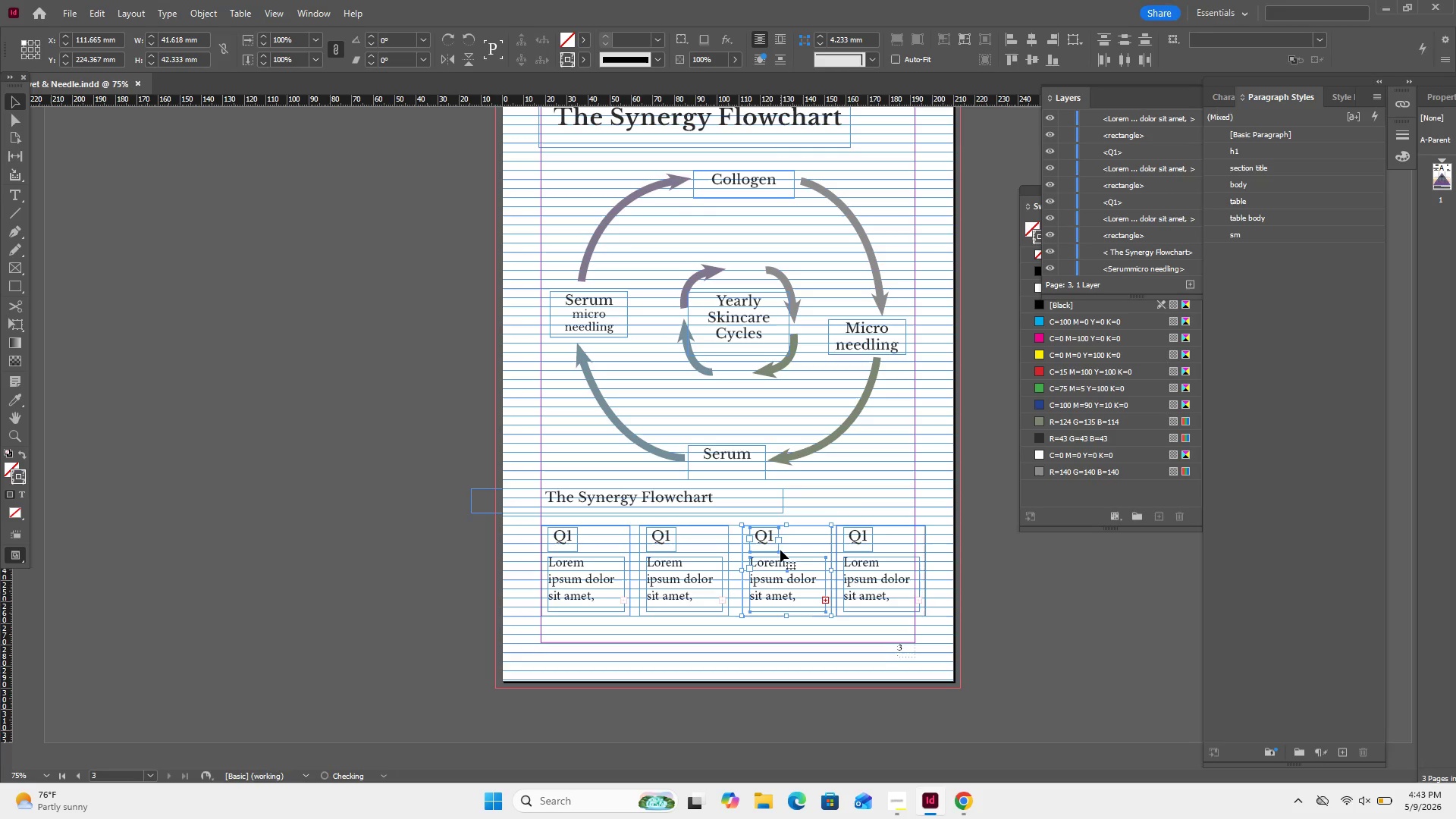 
key(ArrowLeft)
 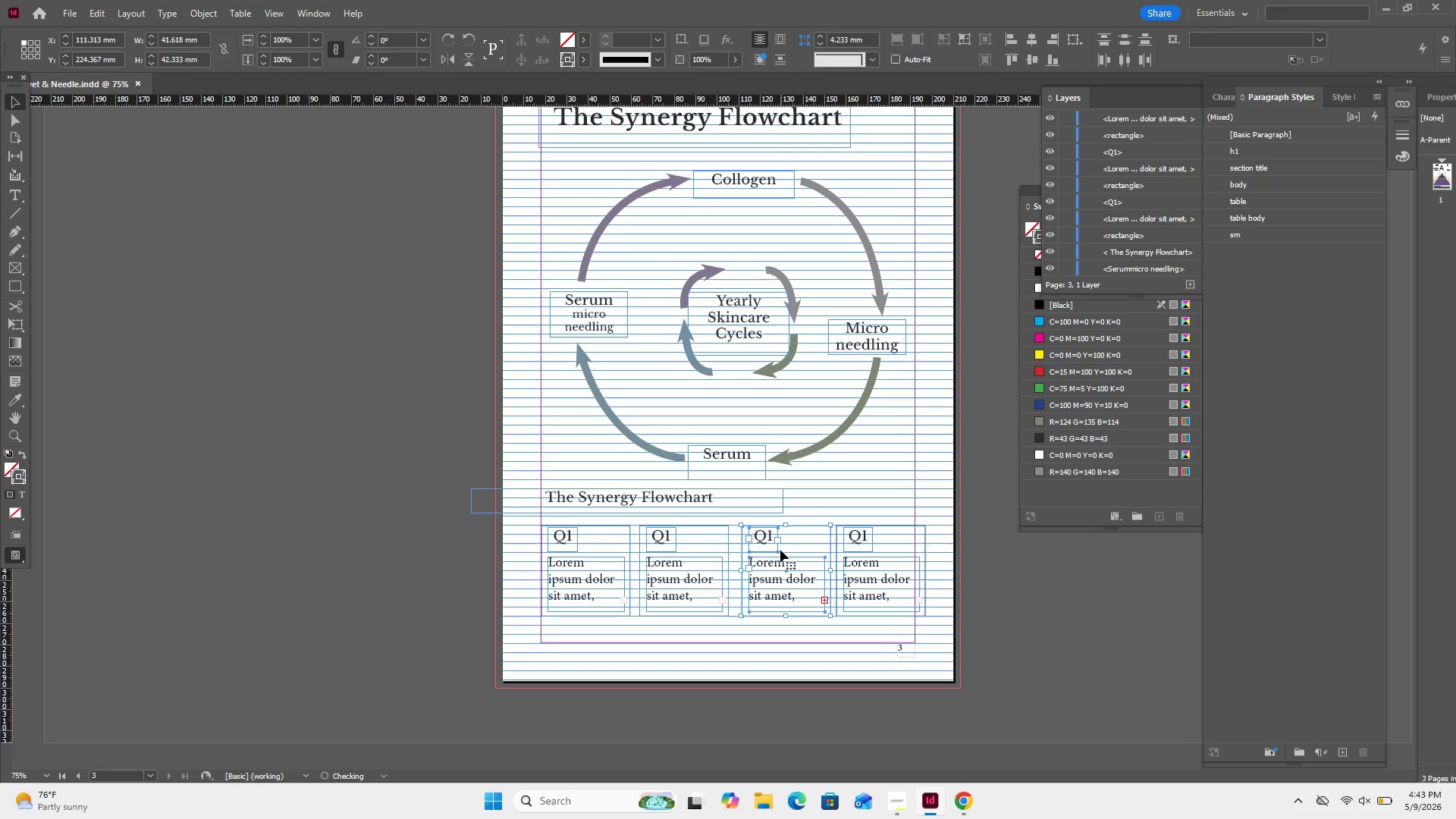 
key(ArrowLeft)
 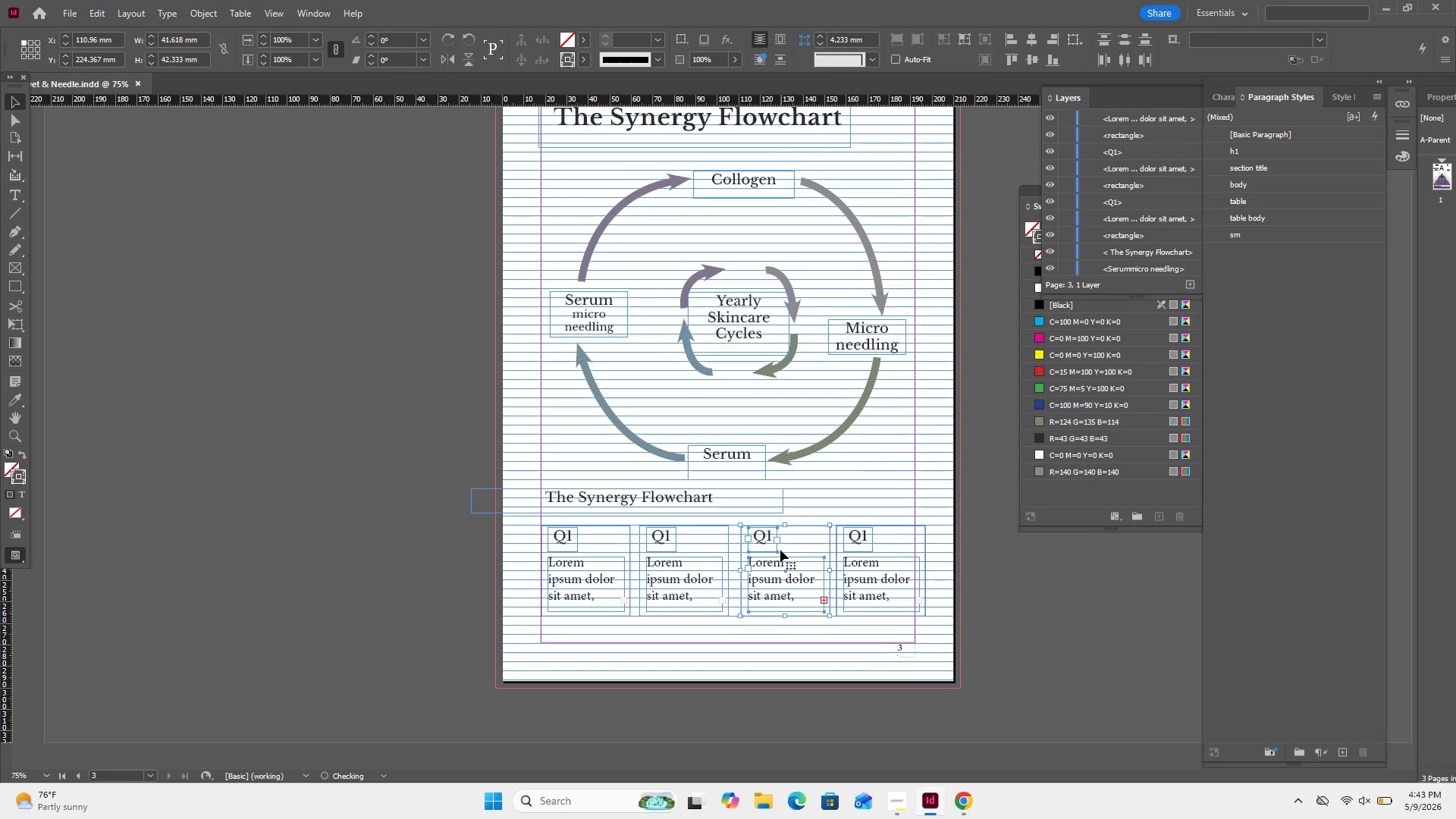 
key(ArrowLeft)
 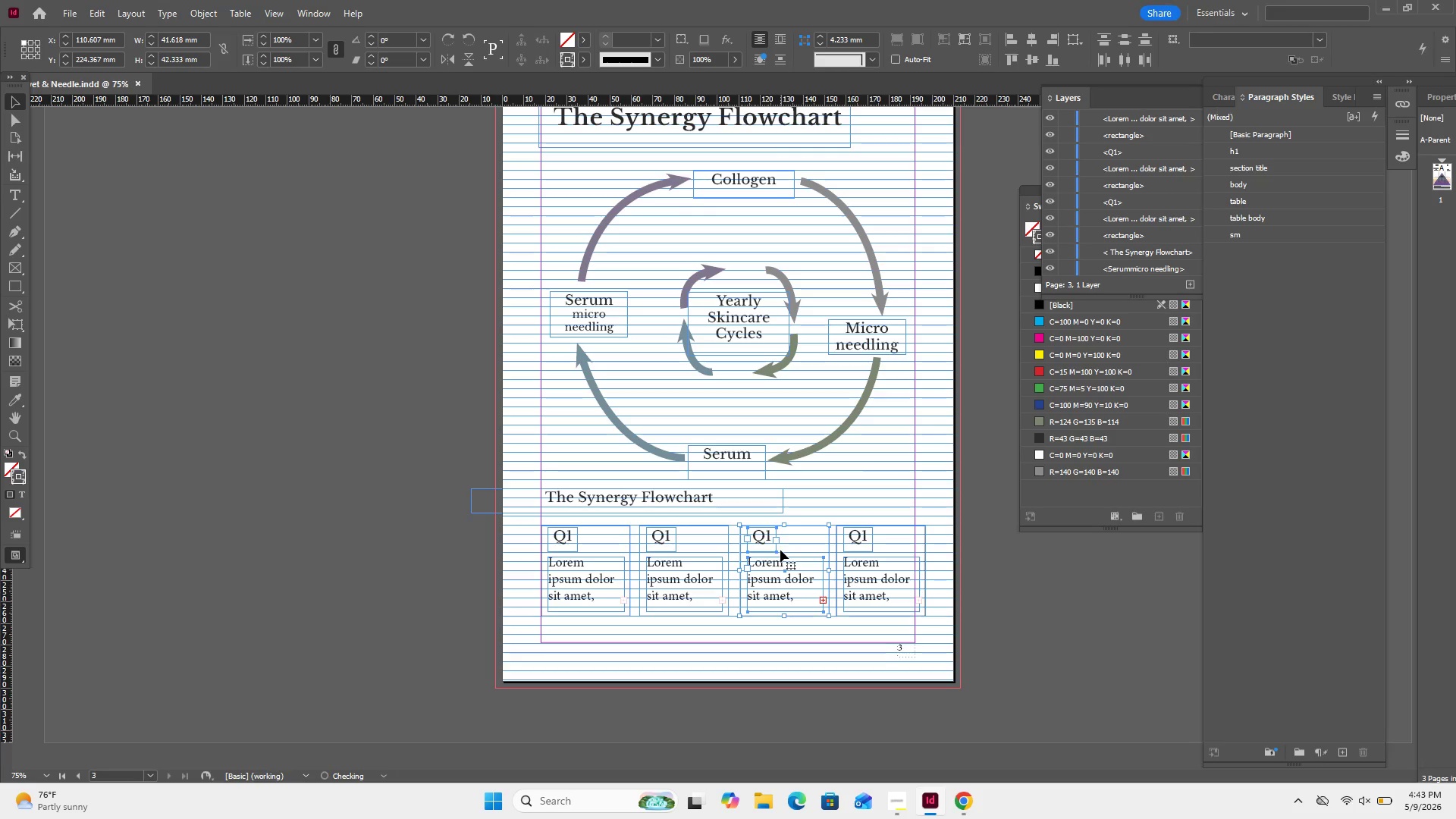 
key(ArrowLeft)
 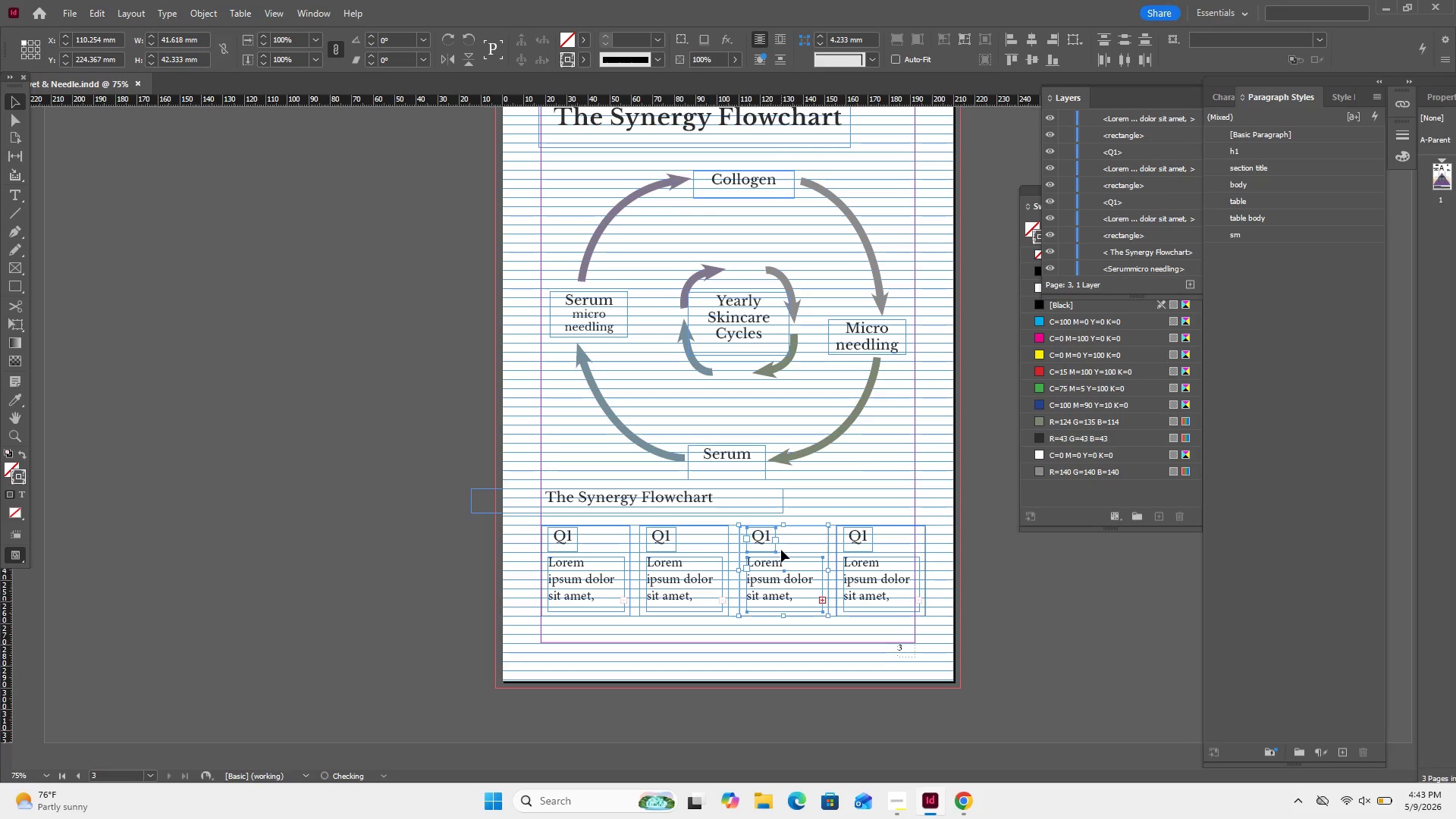 
key(ArrowLeft)
 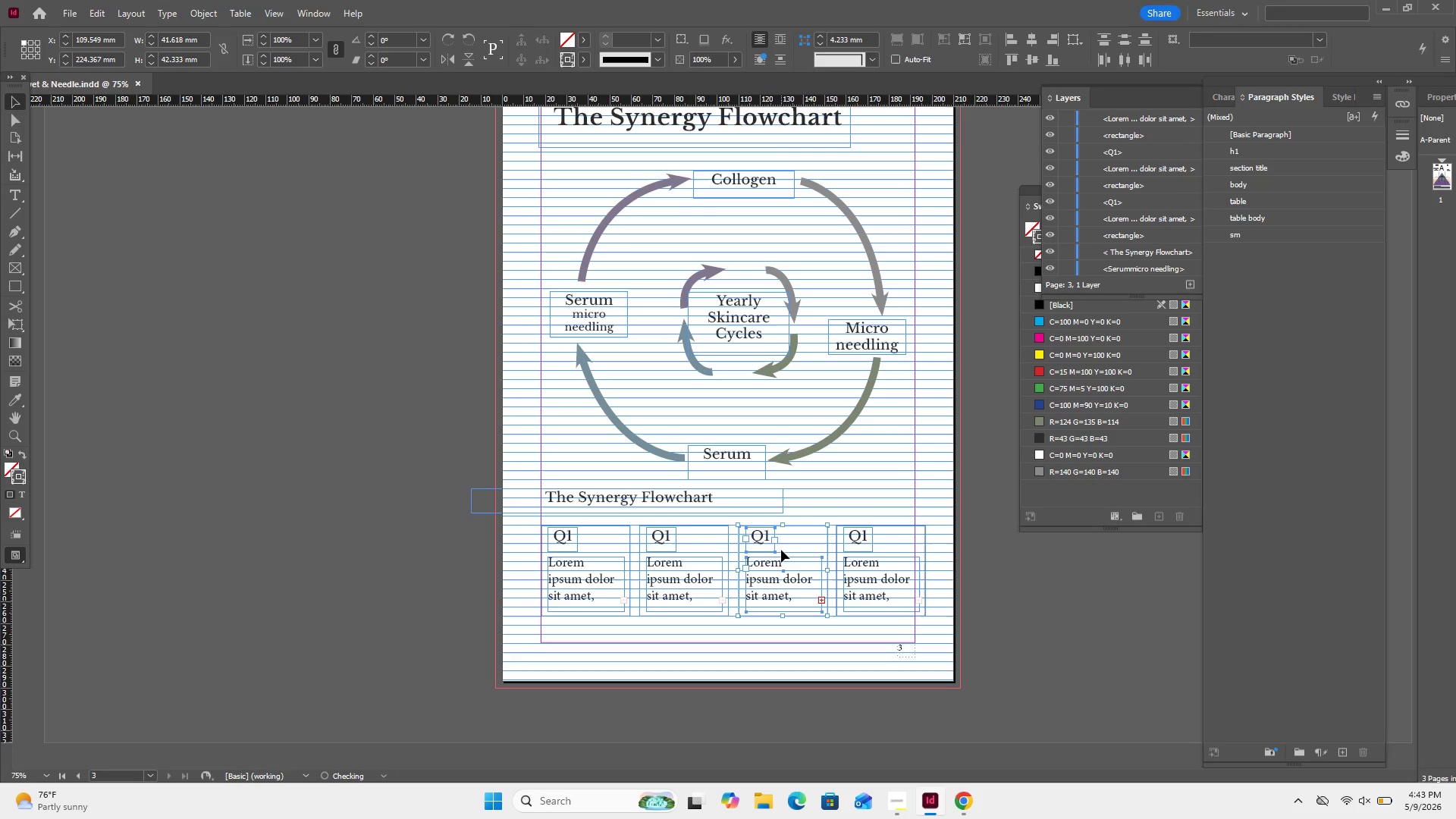 
key(ArrowLeft)
 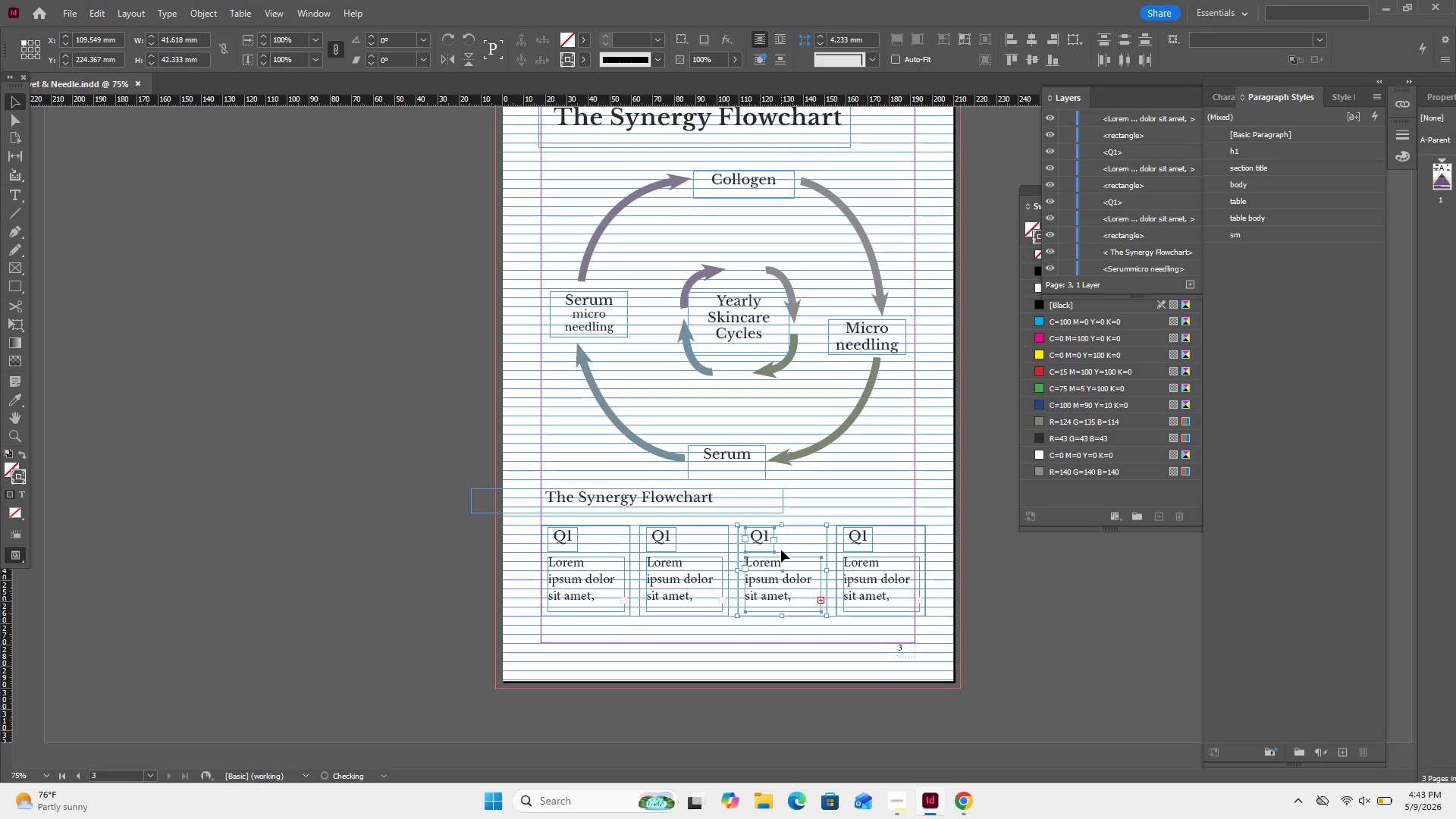 
key(ArrowLeft)
 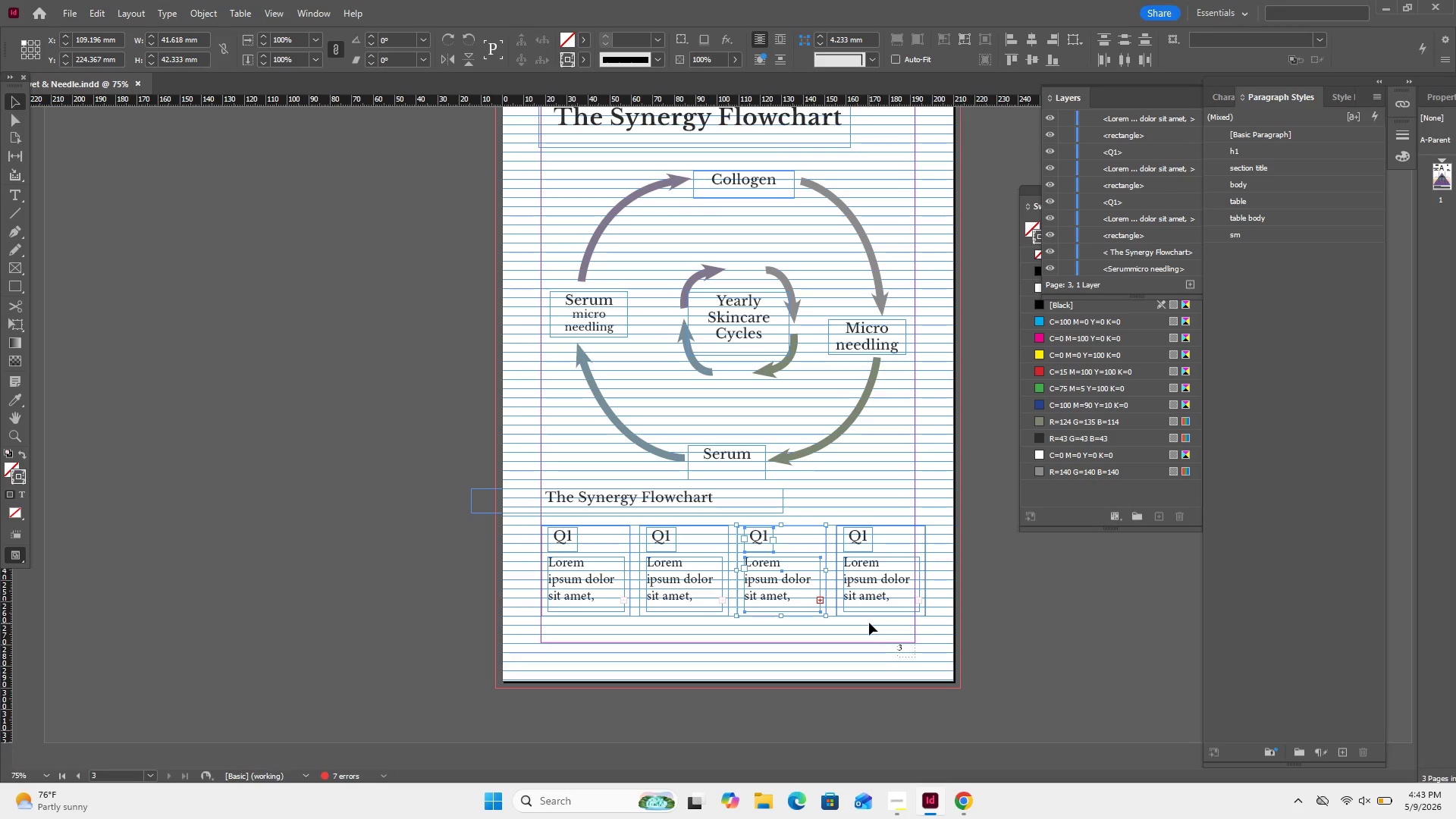 
left_click_drag(start_coordinate=[869, 623], to_coordinate=[864, 539])
 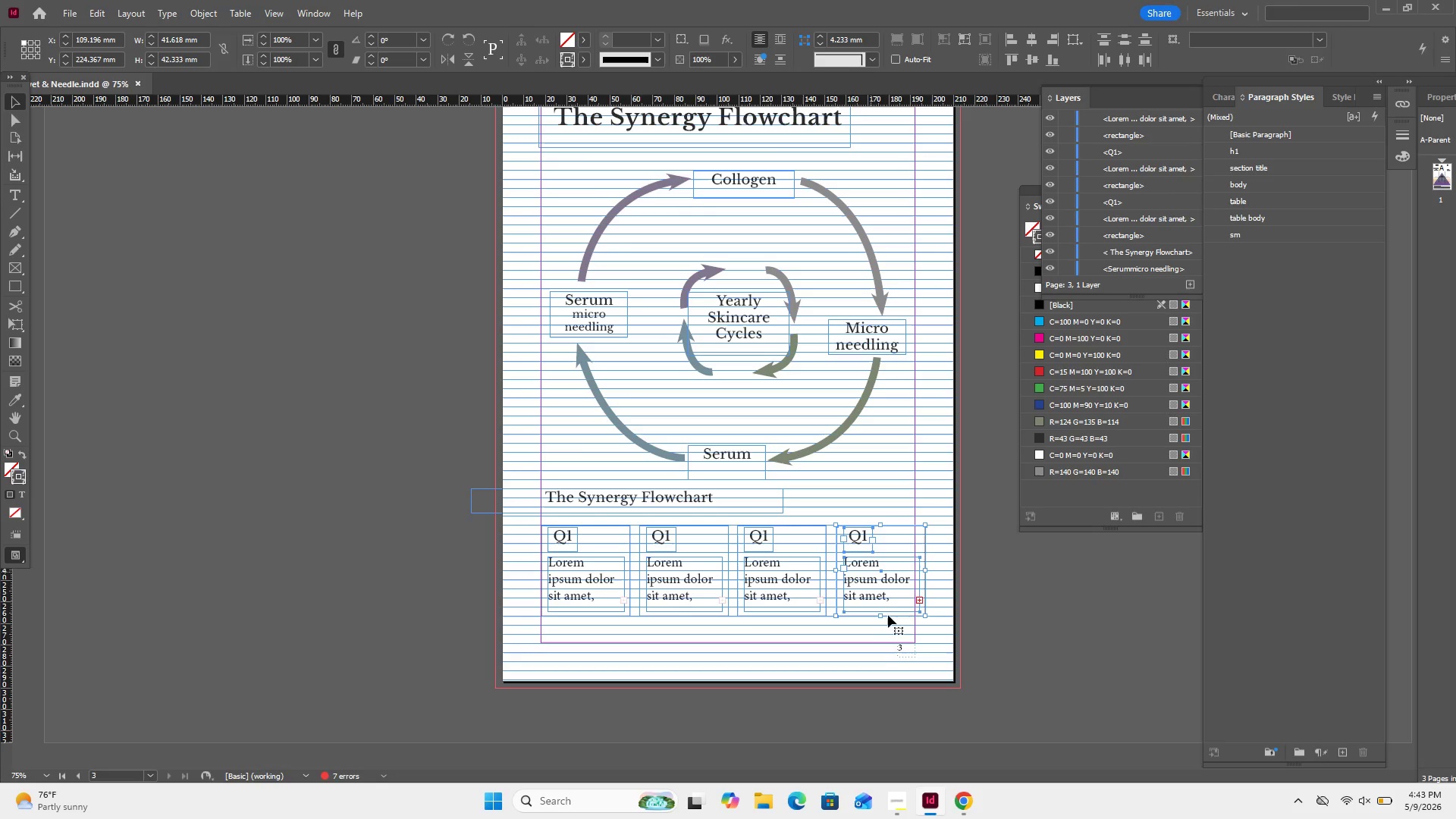 
key(ArrowLeft)
 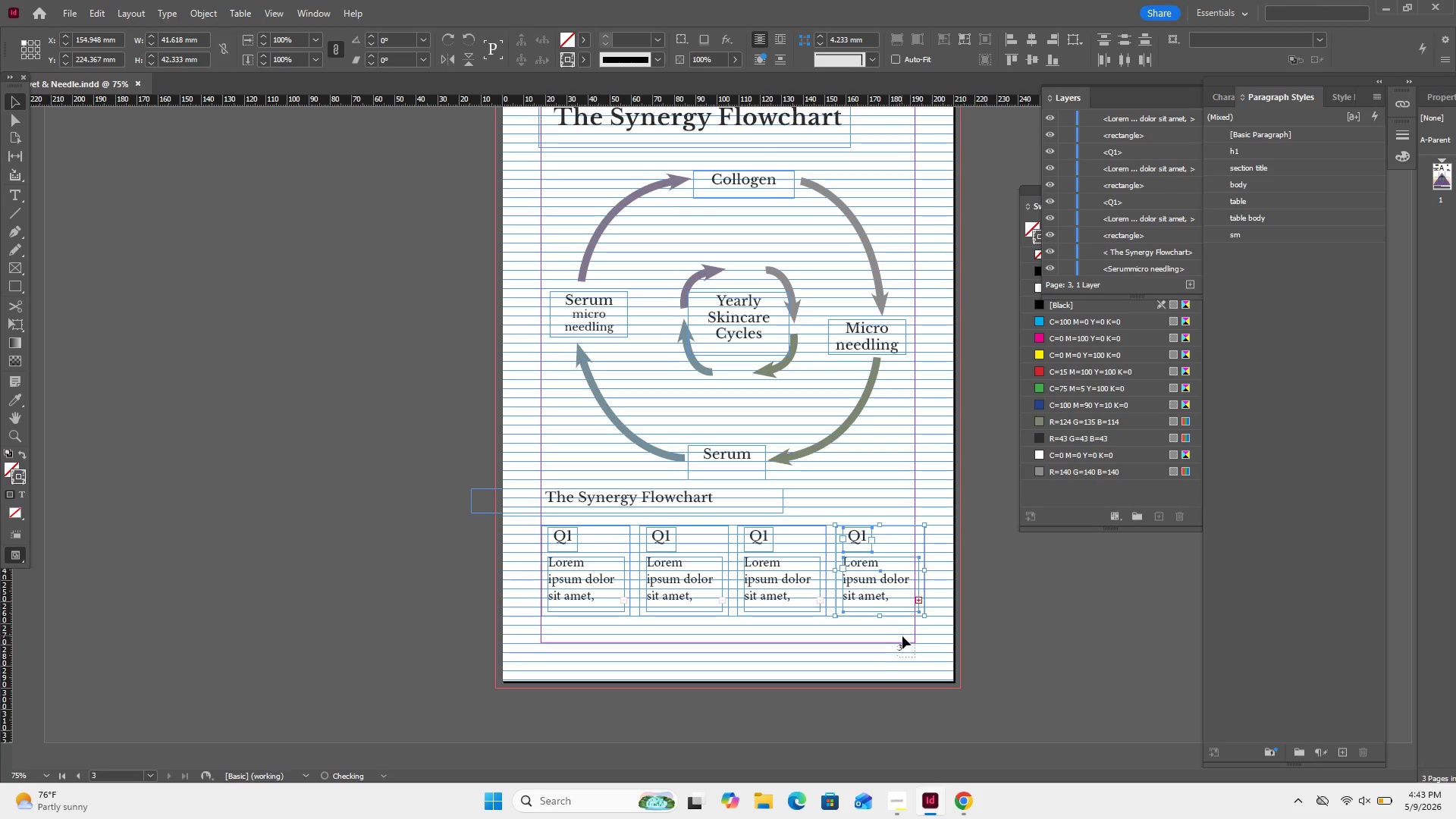 
key(ArrowLeft)
 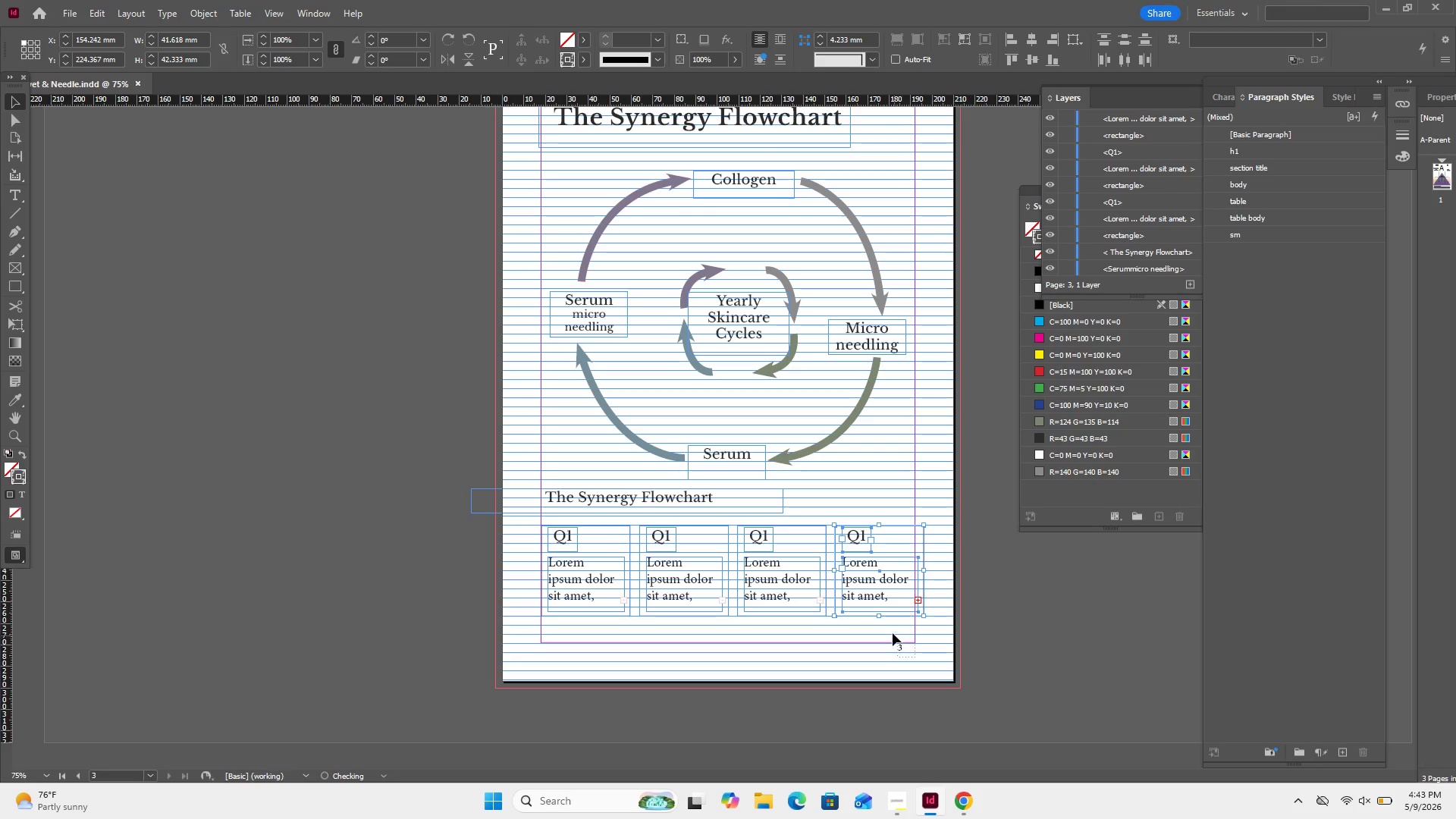 
key(ArrowLeft)
 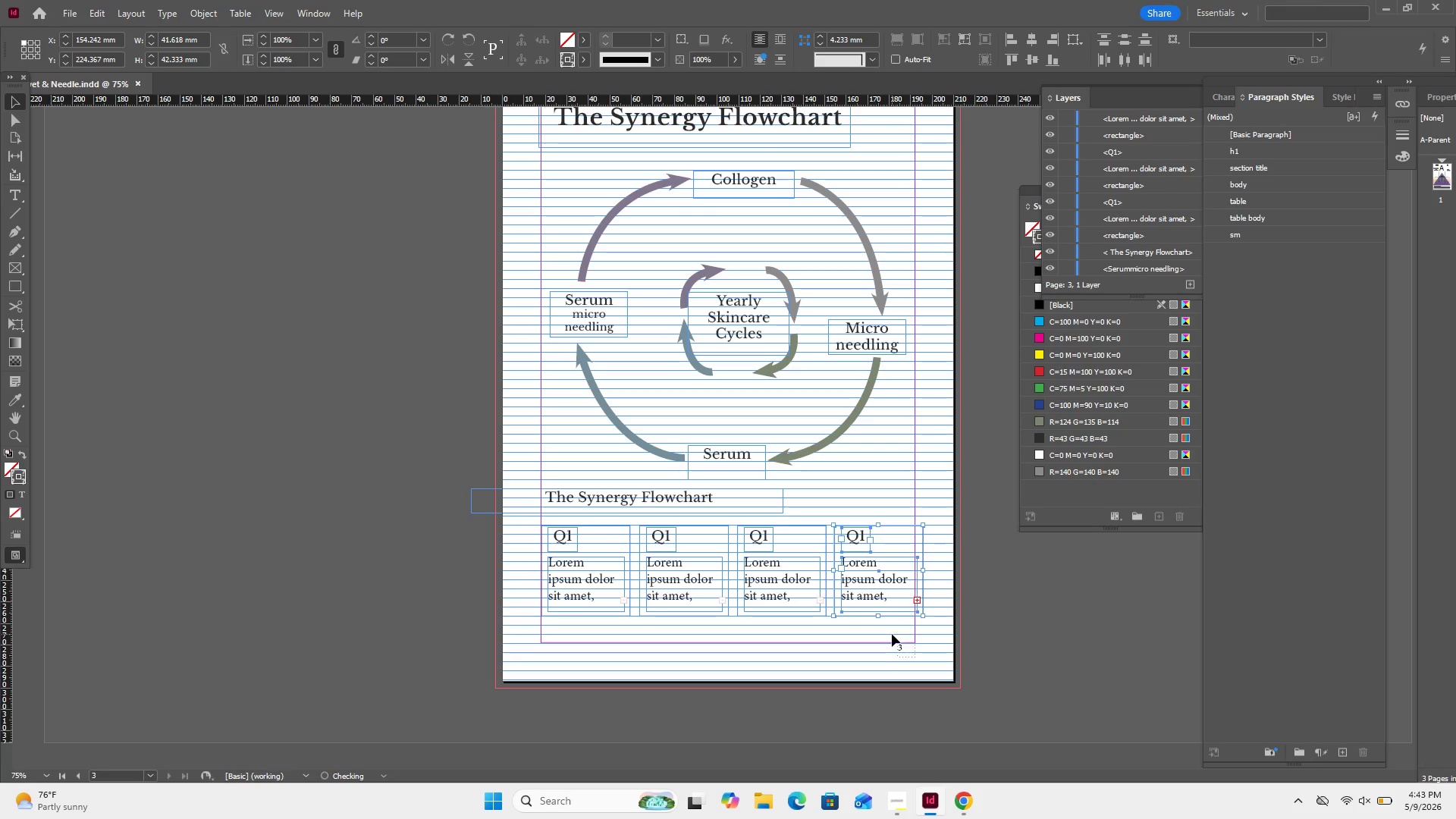 
key(ArrowLeft)
 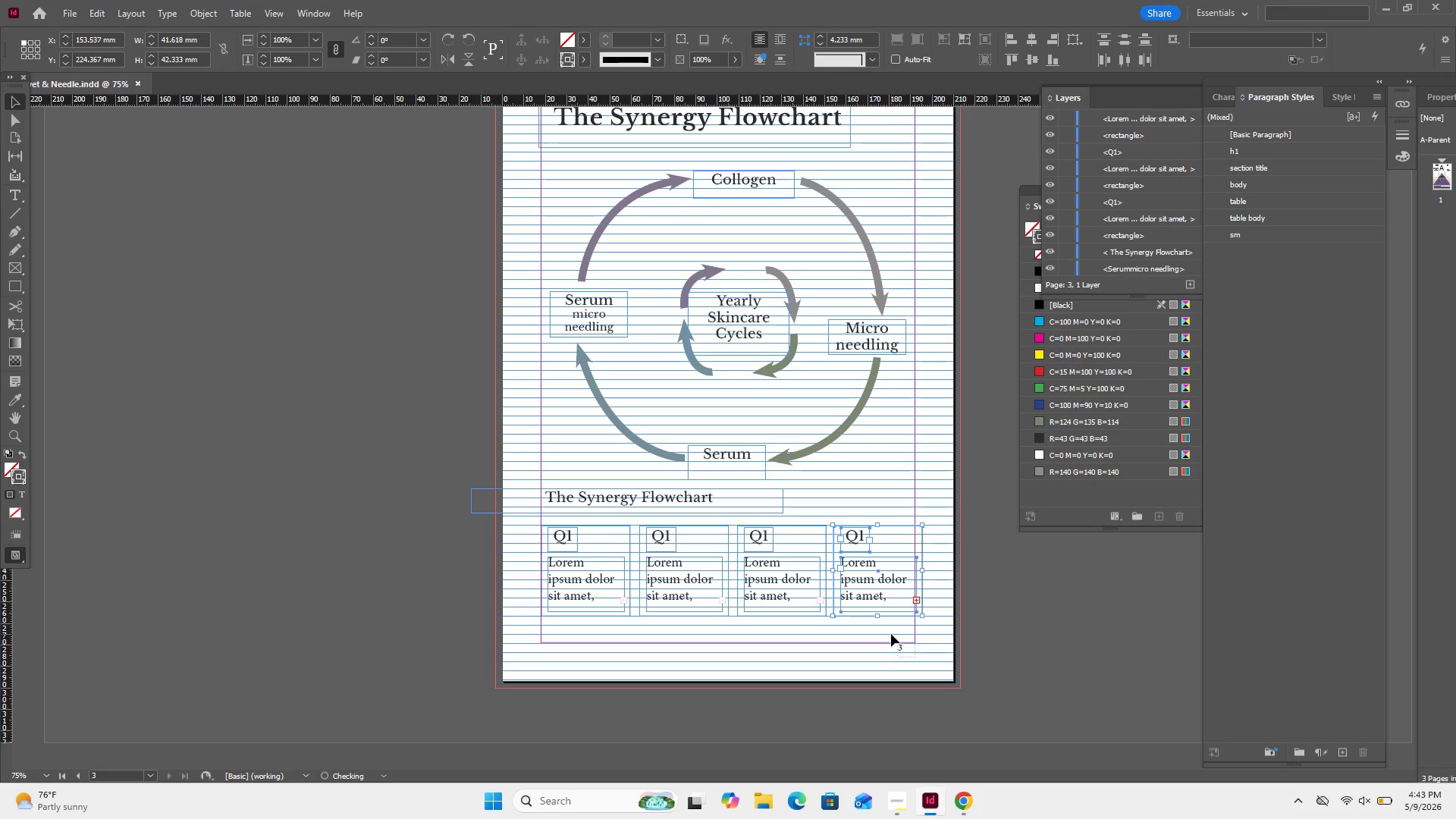 
key(ArrowLeft)
 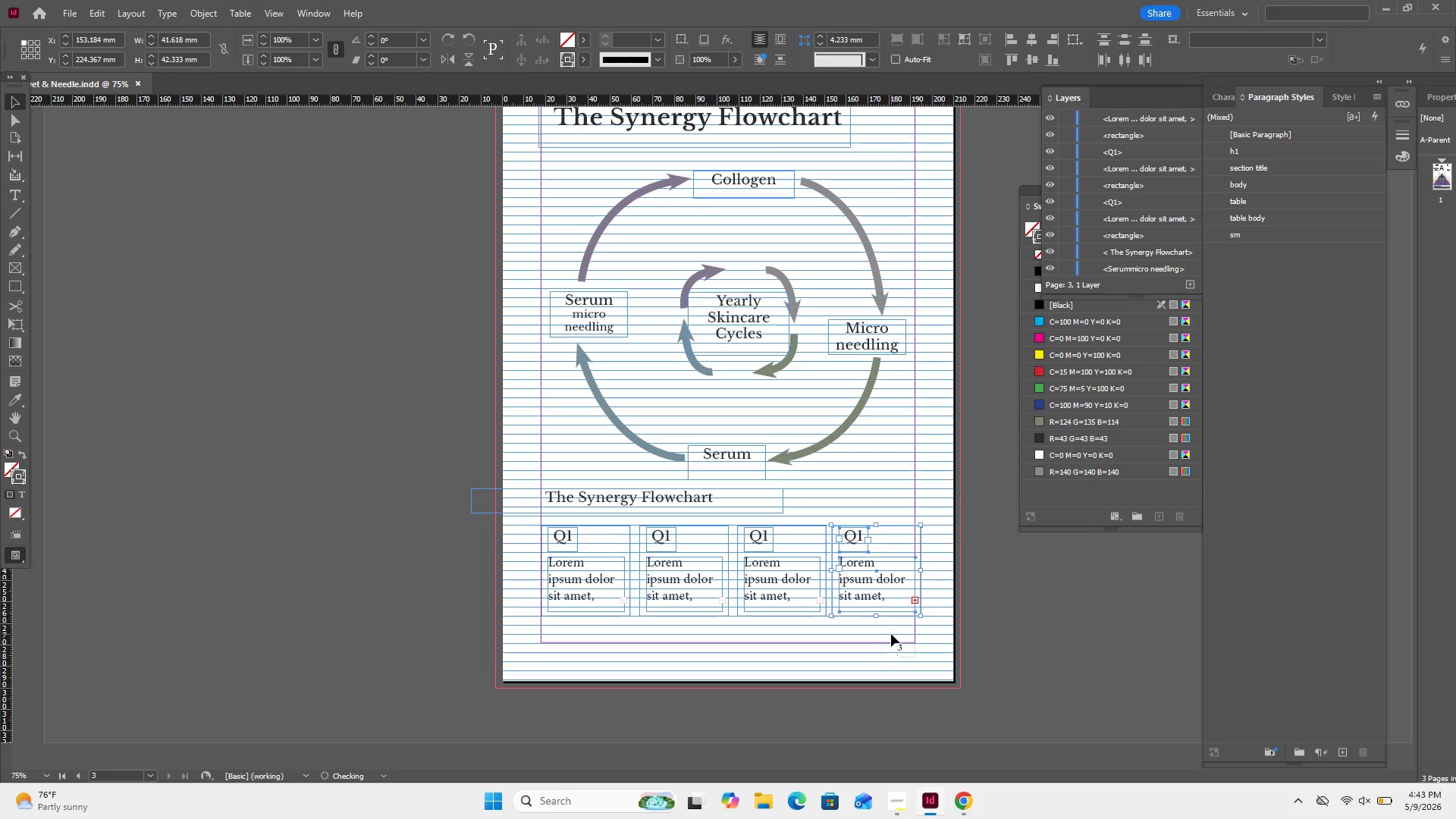 
key(ArrowLeft)
 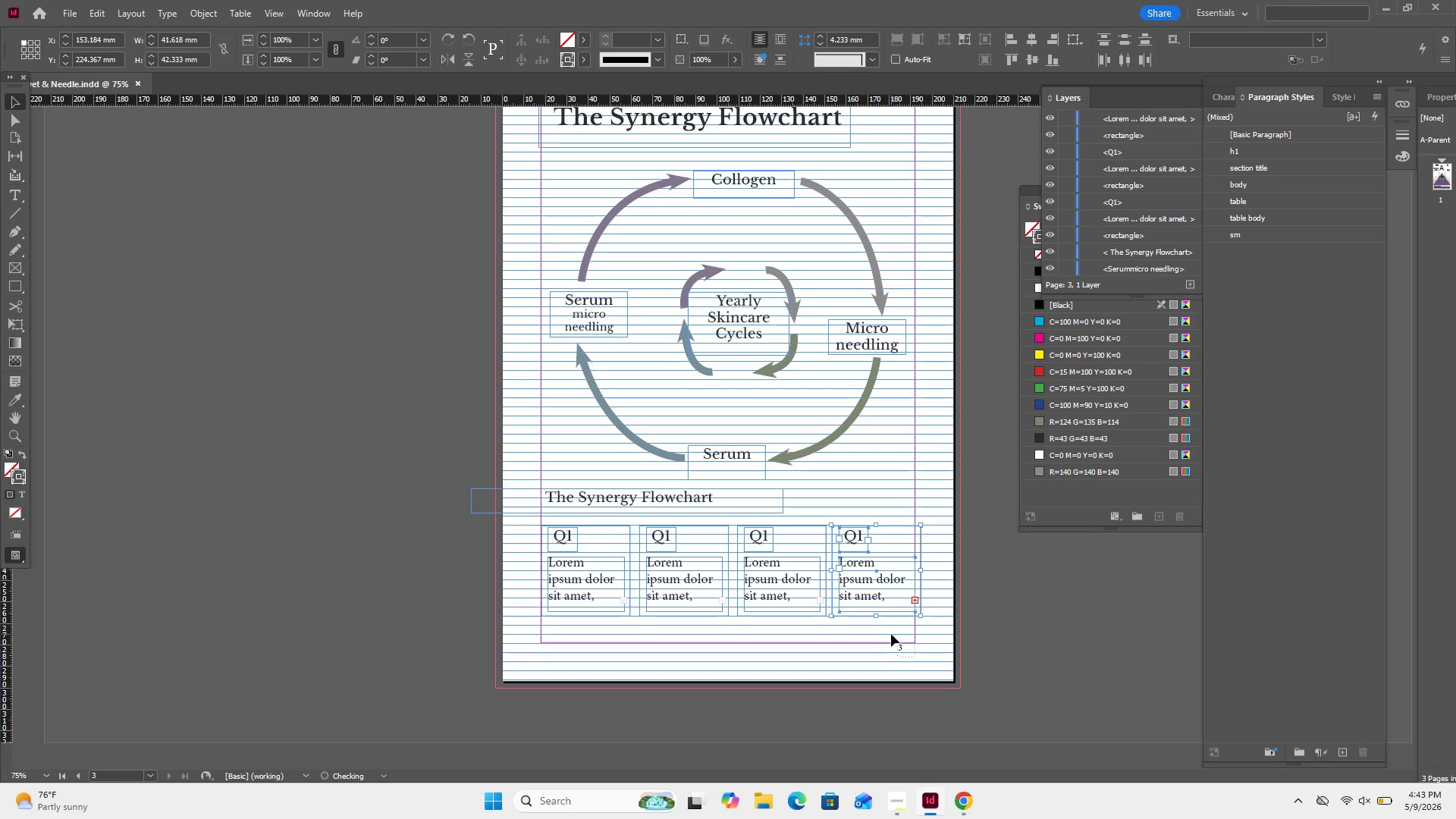 
key(ArrowLeft)
 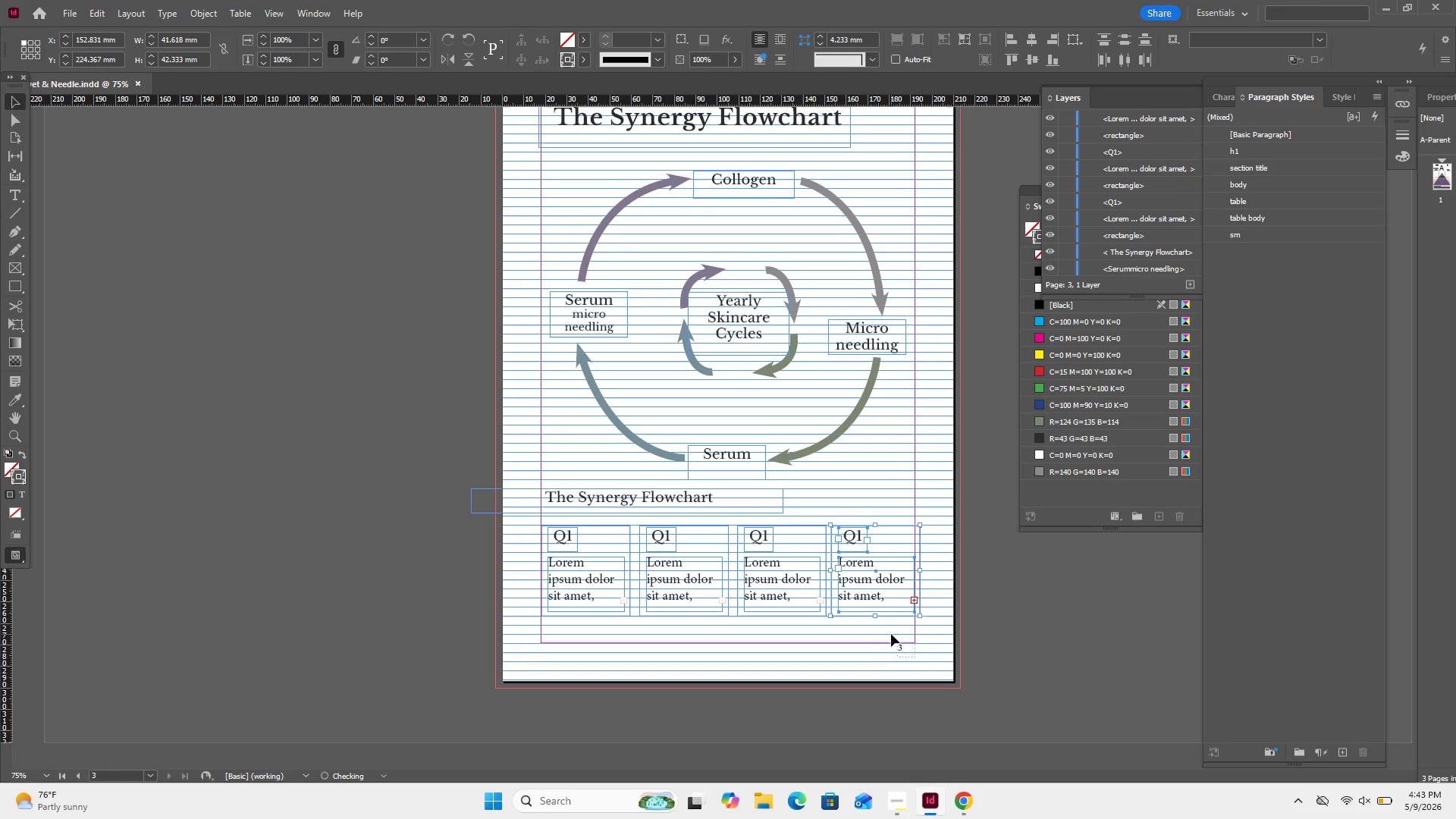 
key(ArrowLeft)
 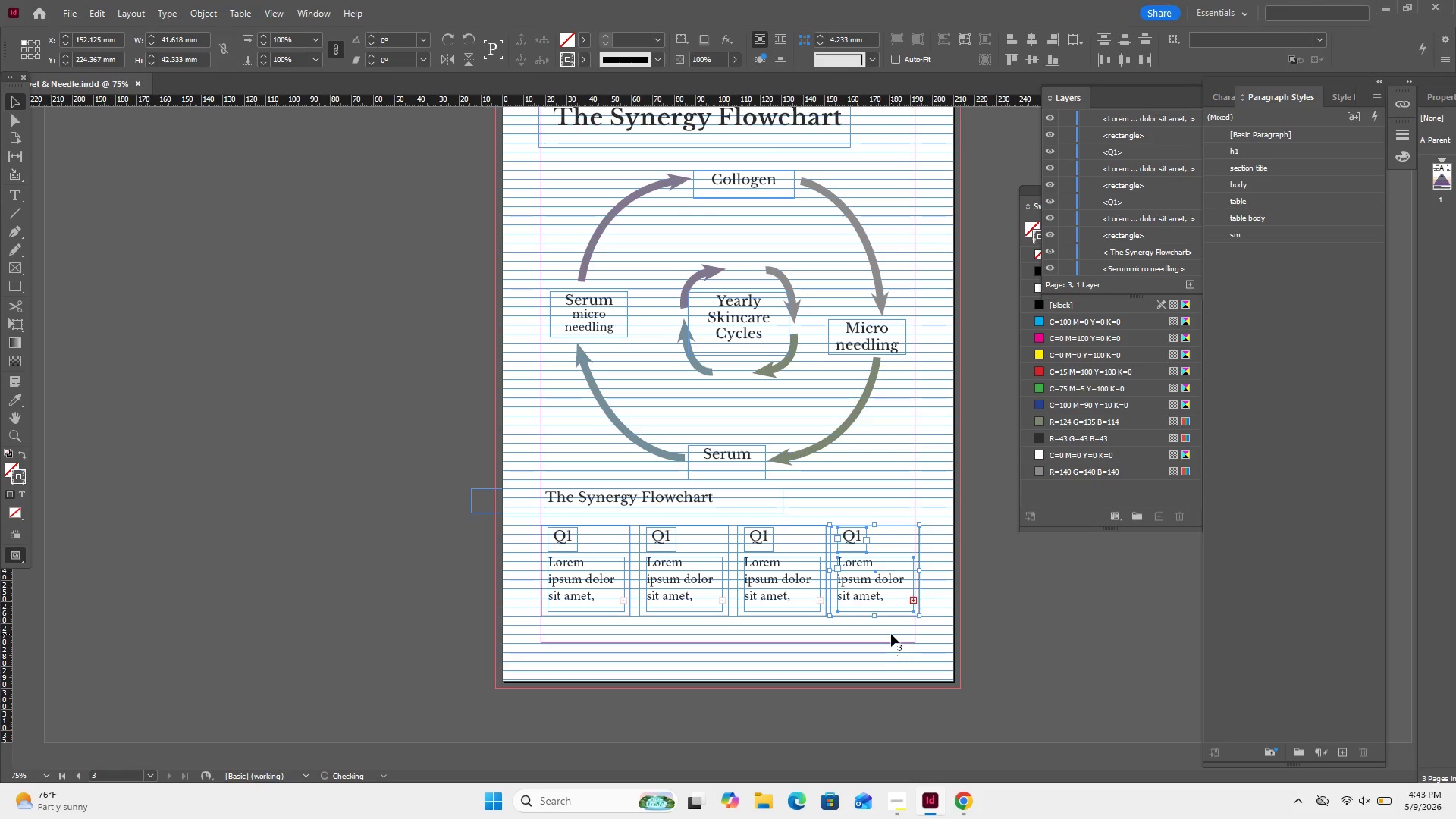 
key(ArrowLeft)
 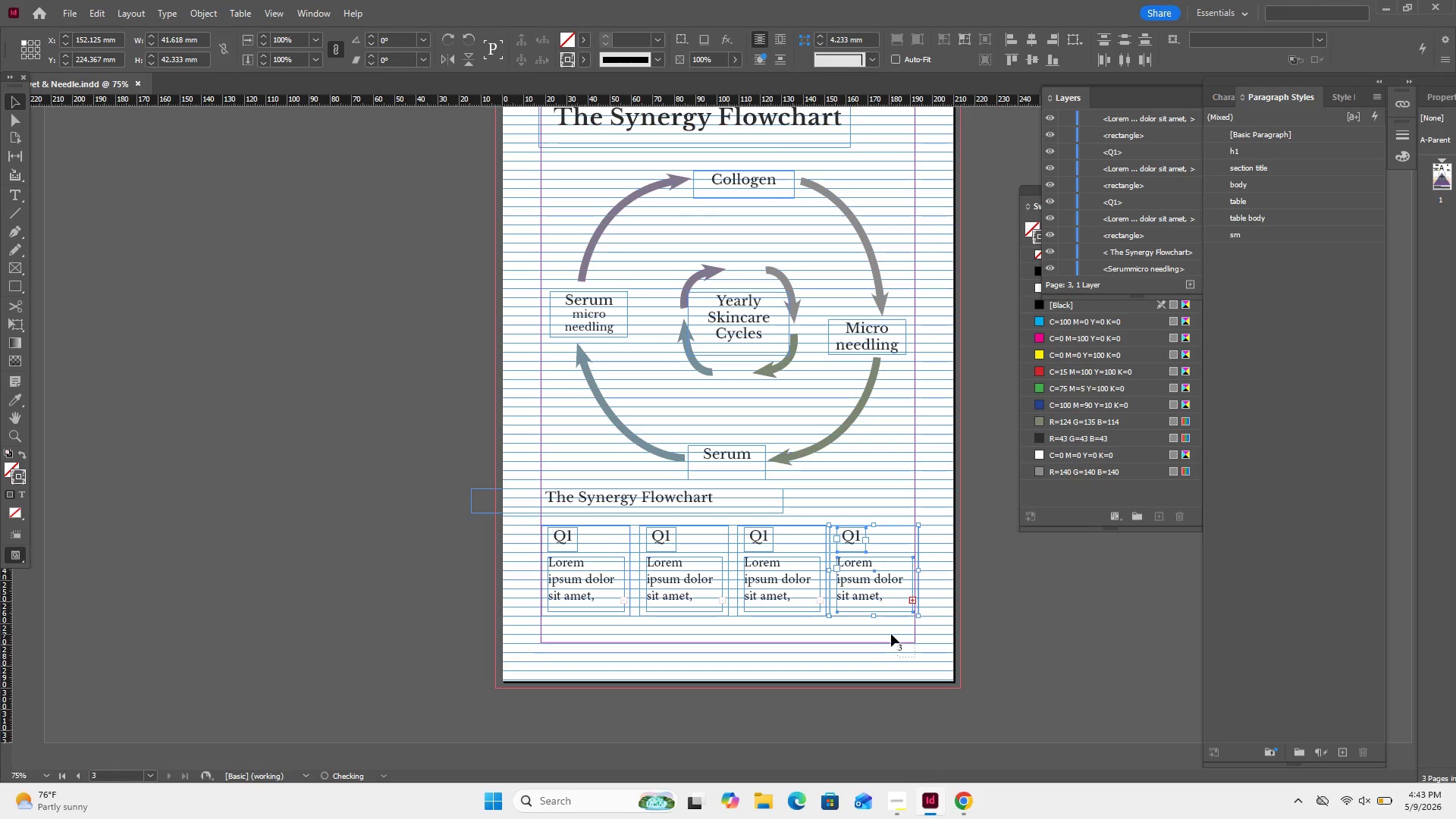 
key(ArrowLeft)
 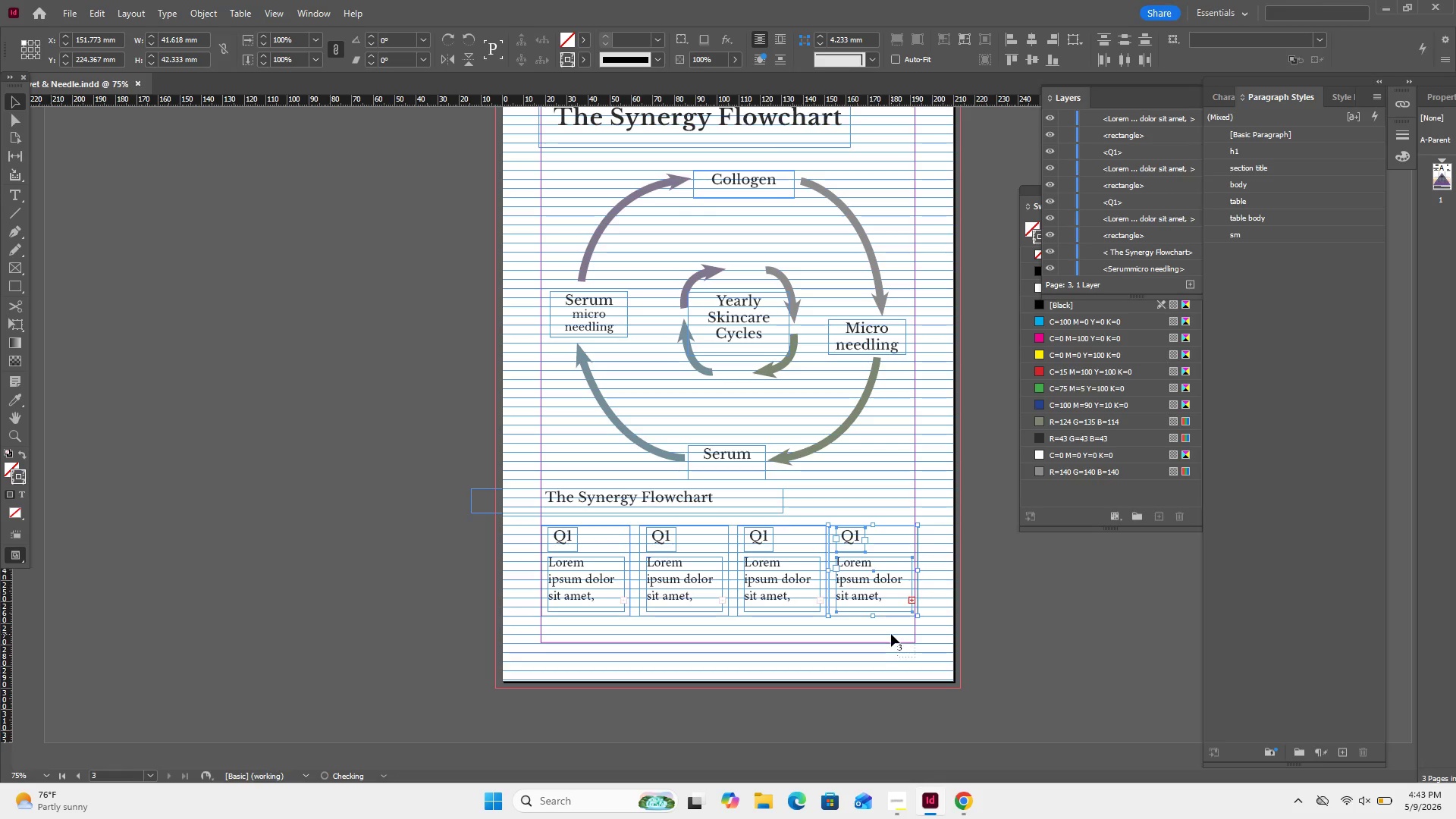 
key(ArrowLeft)
 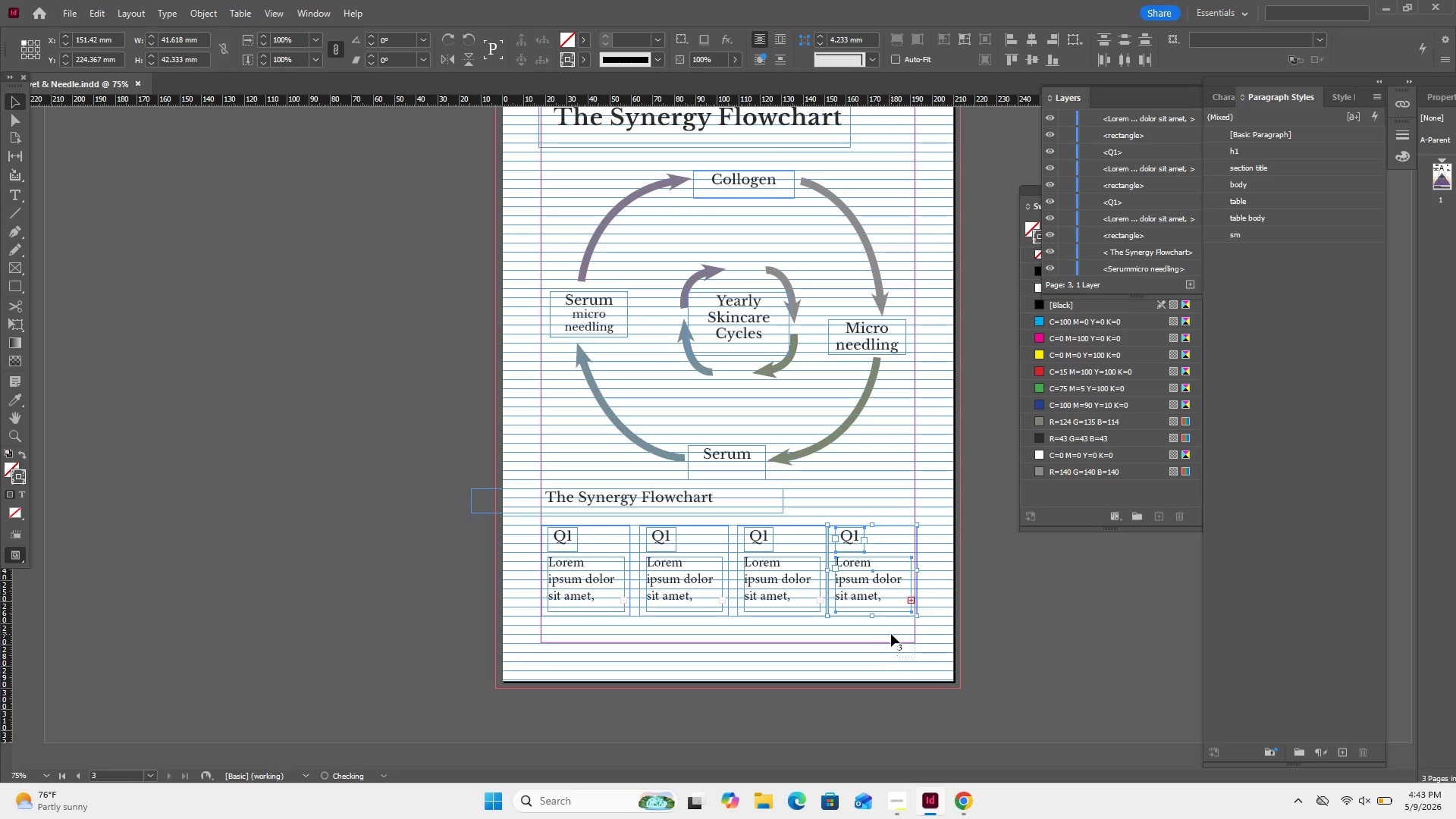 
key(ArrowLeft)
 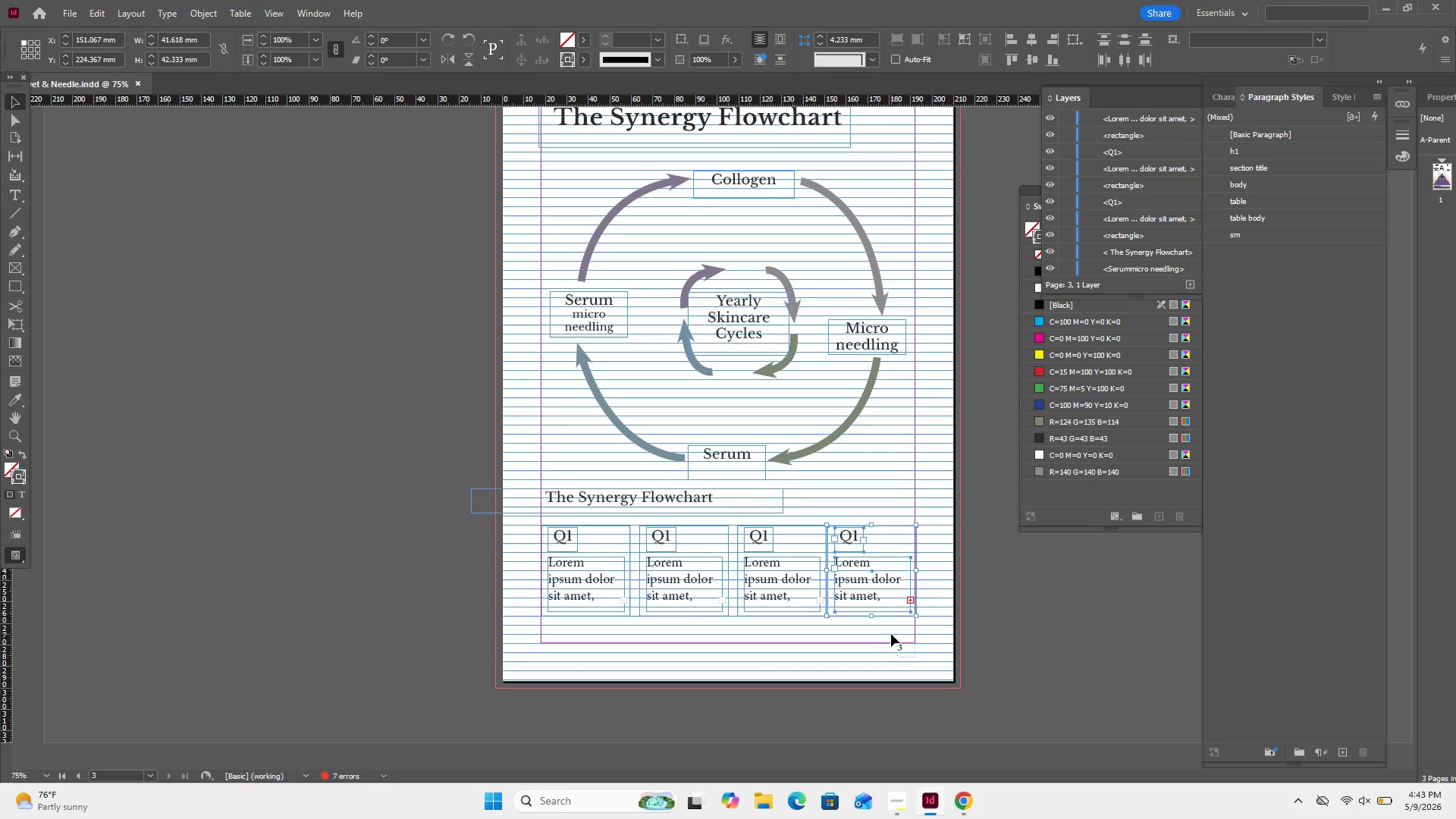 
key(ArrowLeft)
 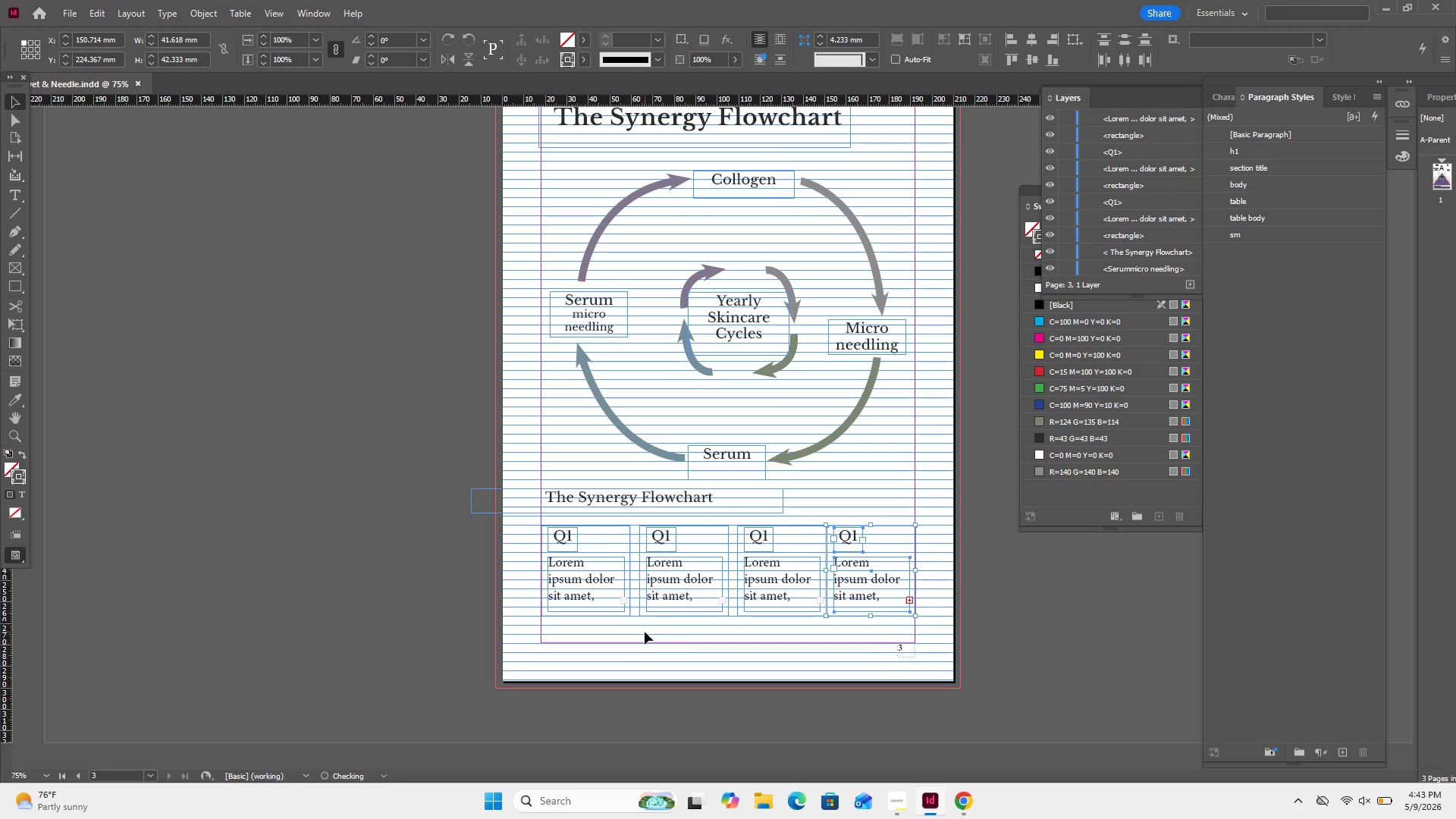 
left_click_drag(start_coordinate=[645, 632], to_coordinate=[562, 541])
 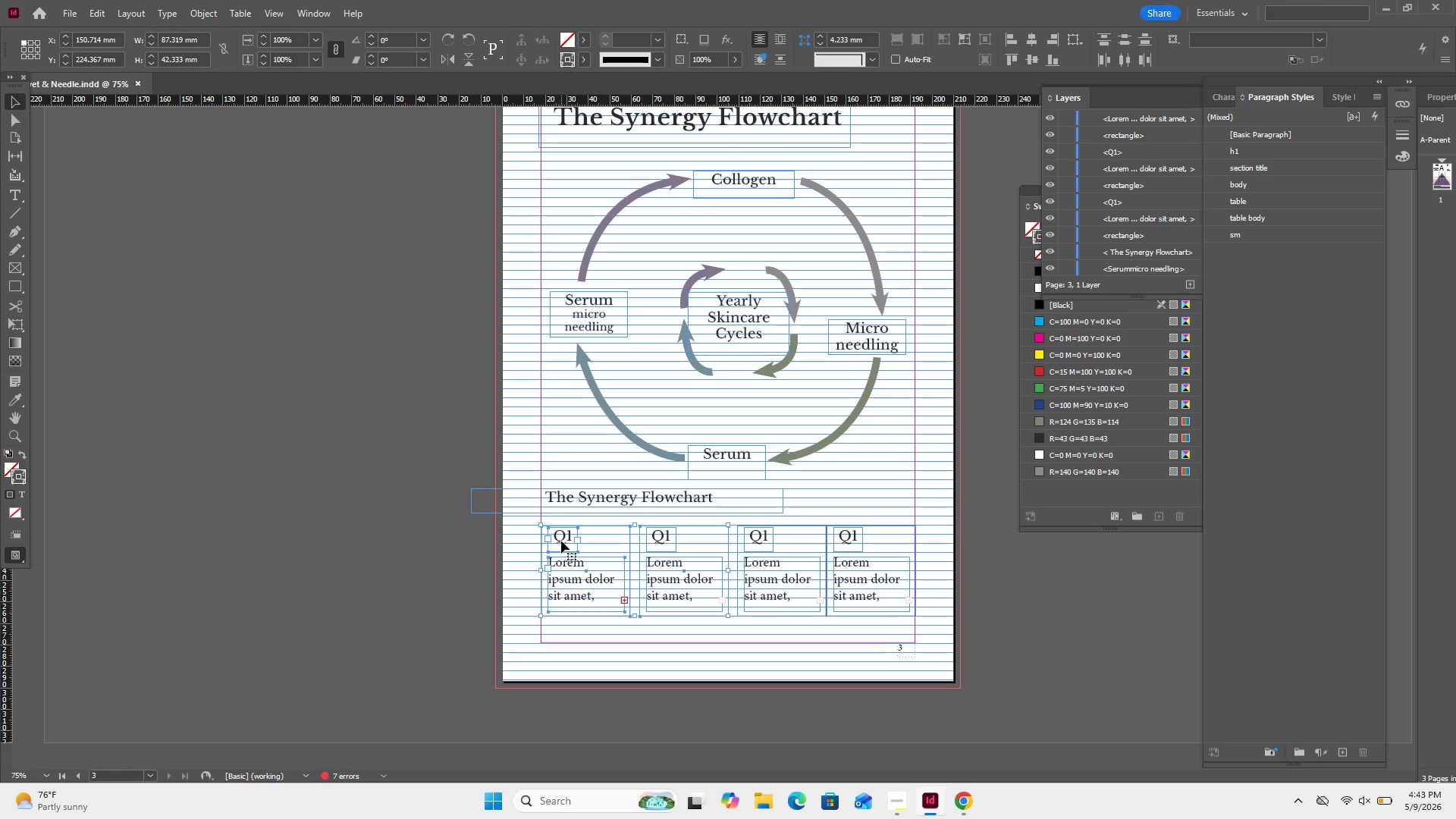 
key(ArrowLeft)
 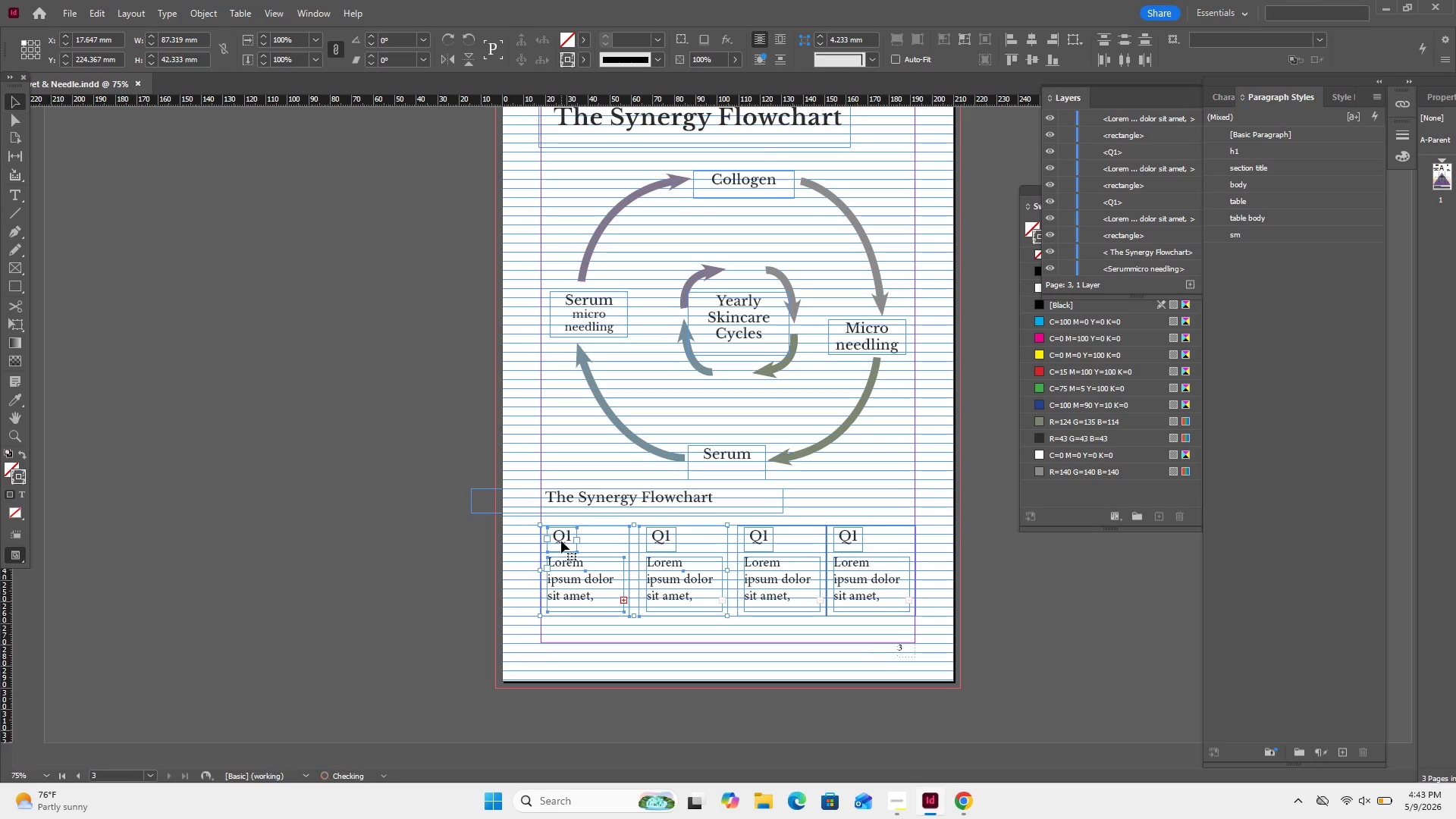 
key(ArrowLeft)
 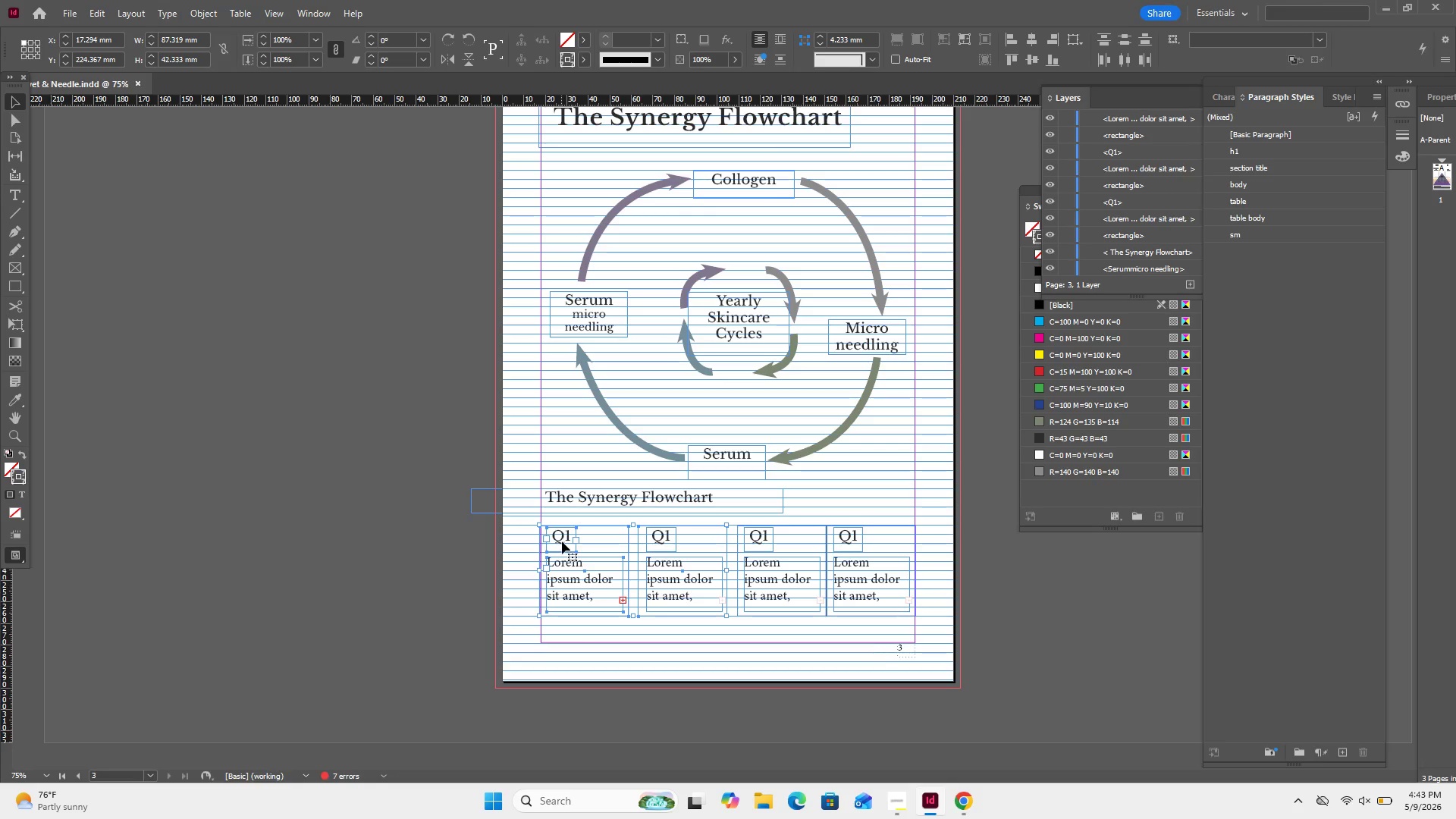 
key(Control+Z)
 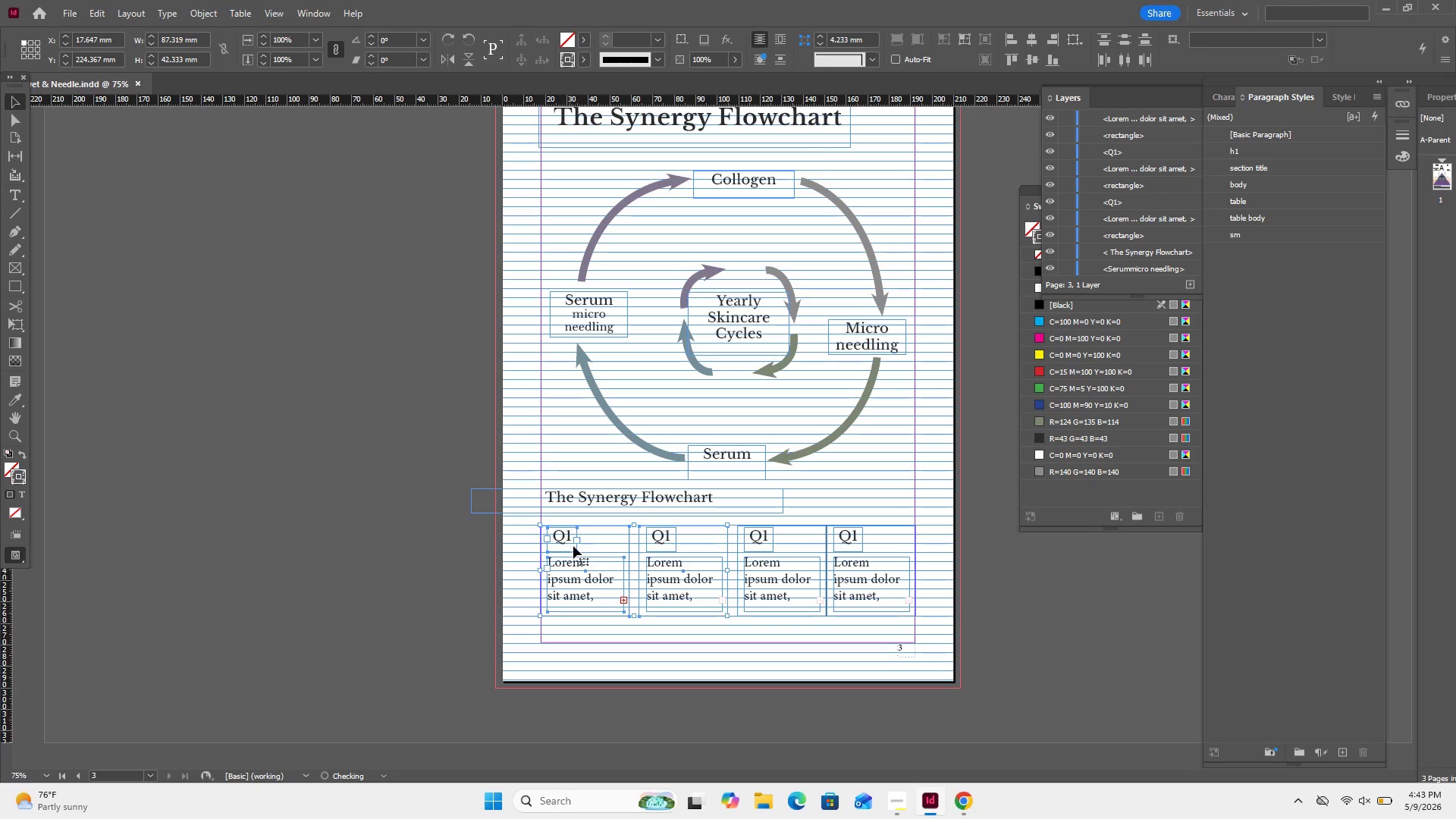 
key(Control+Z)
 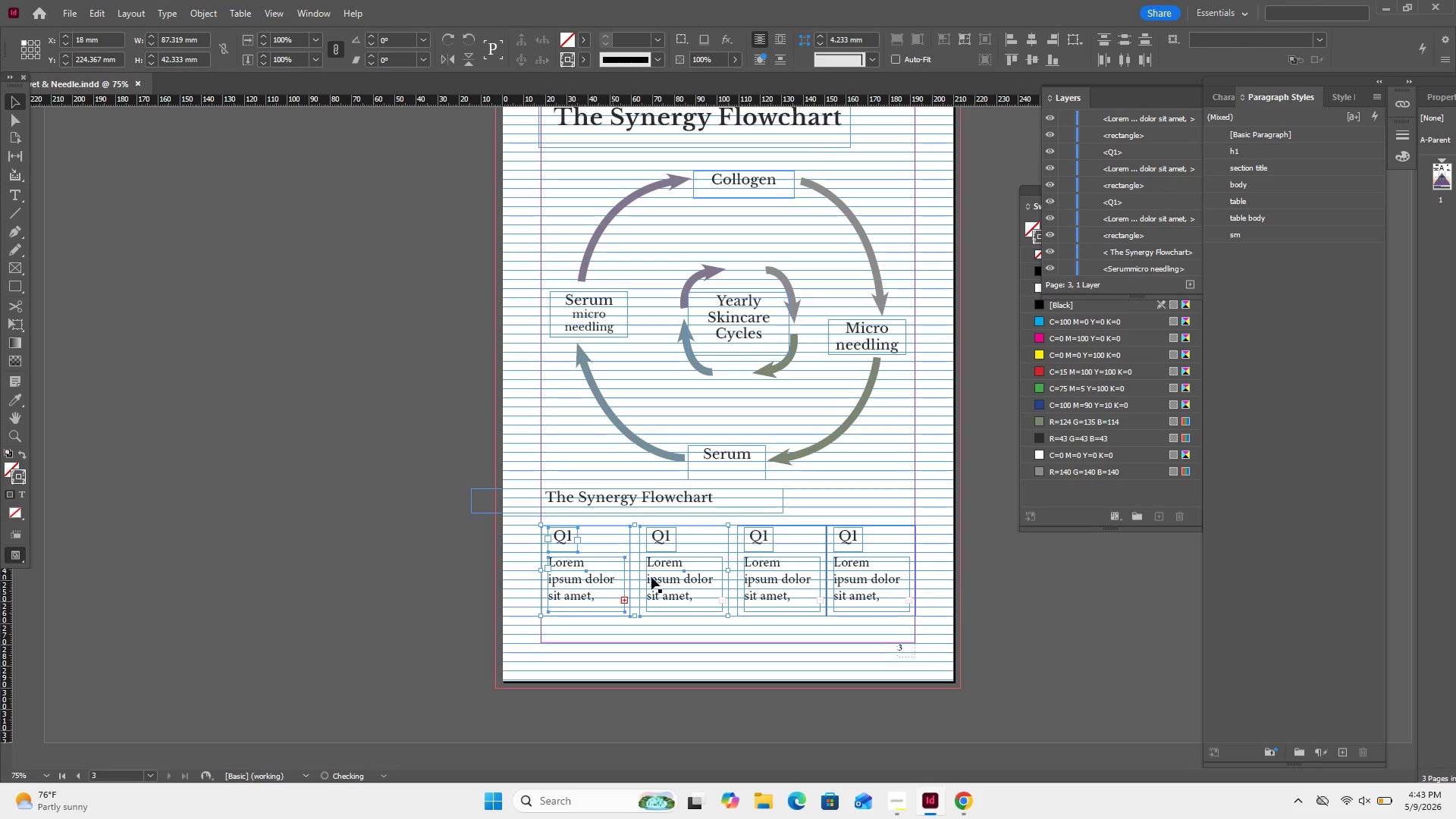 
key(Control+Z)
 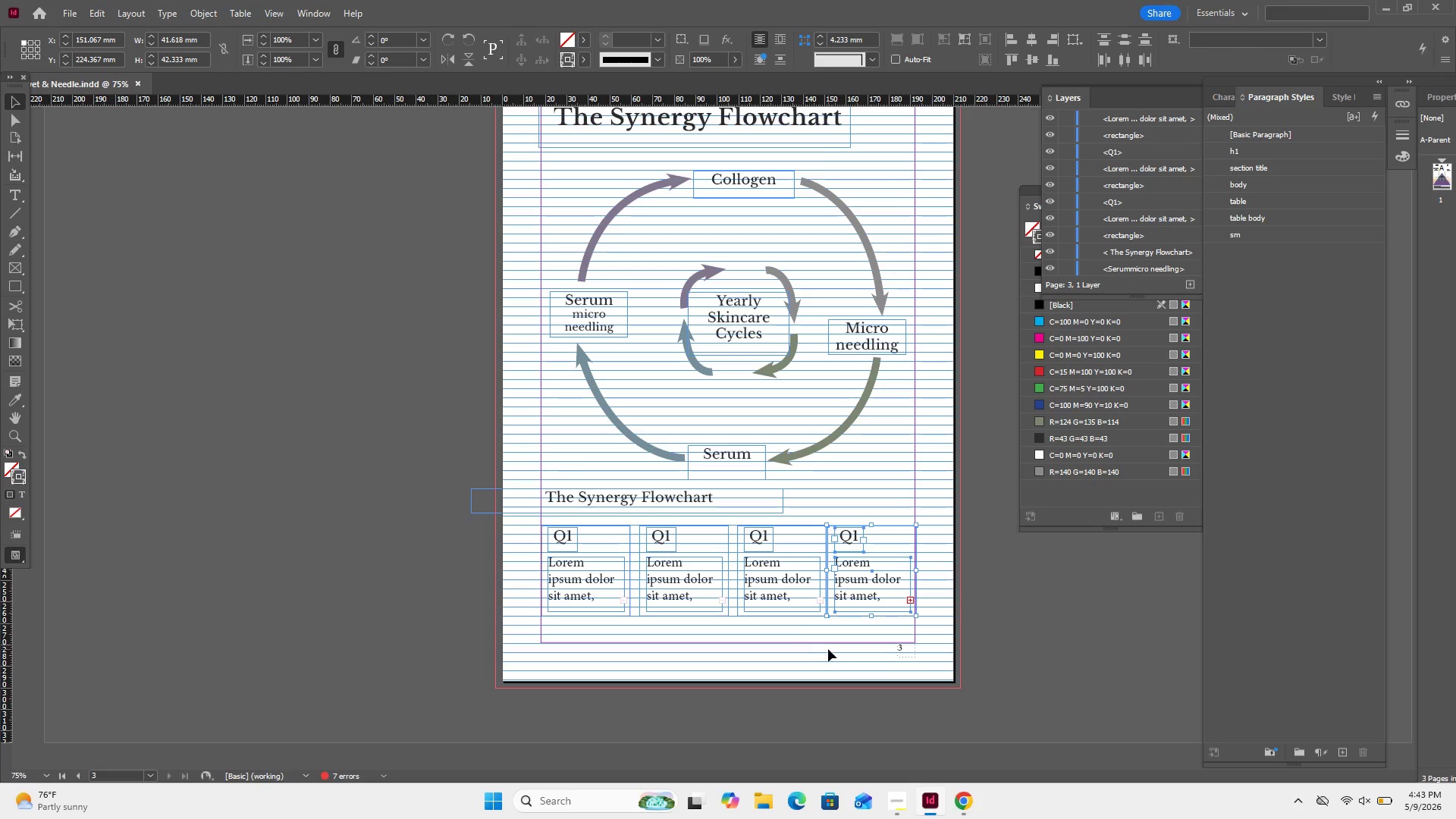 
key(ArrowLeft)
 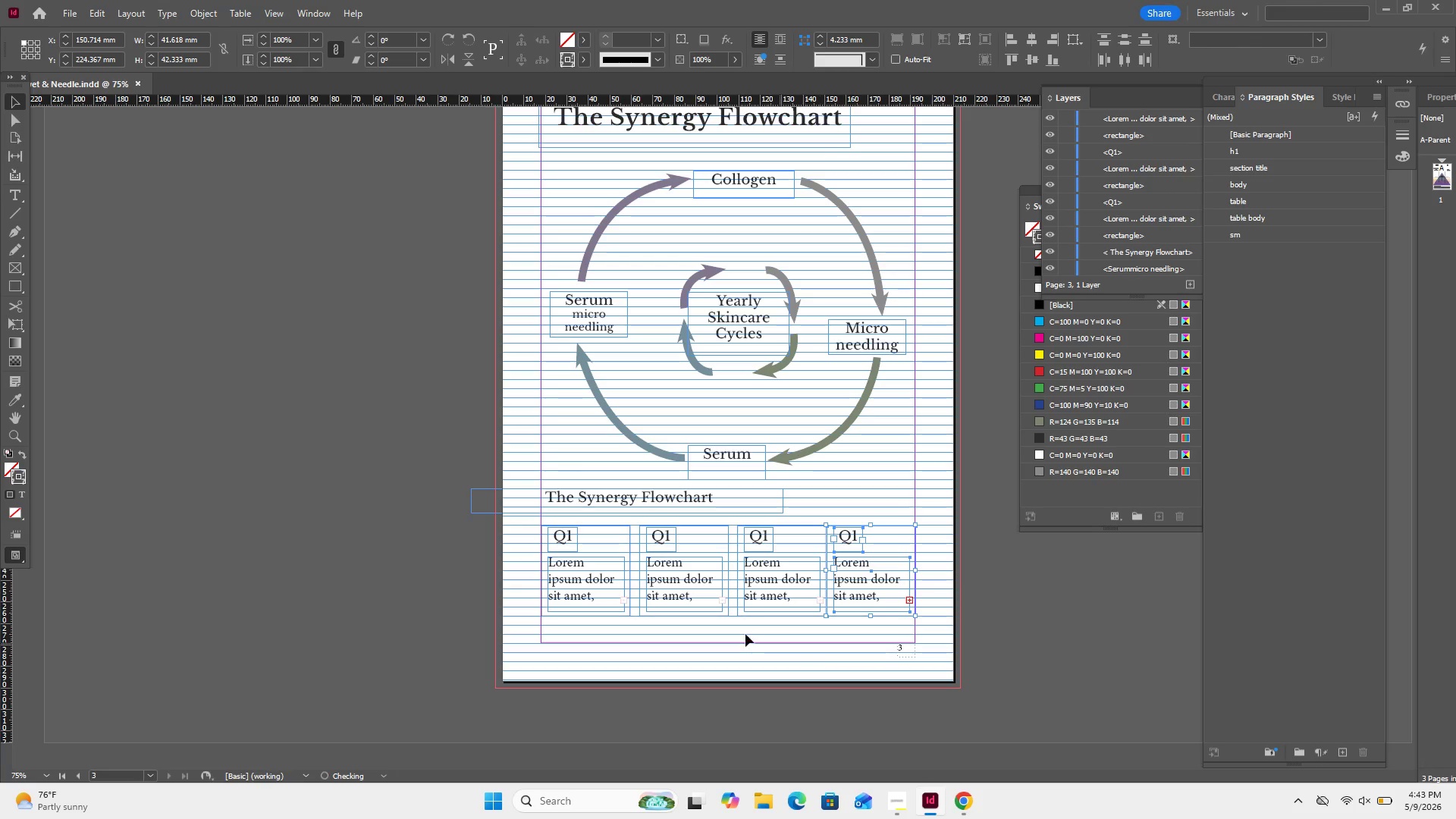 
left_click([743, 634])
 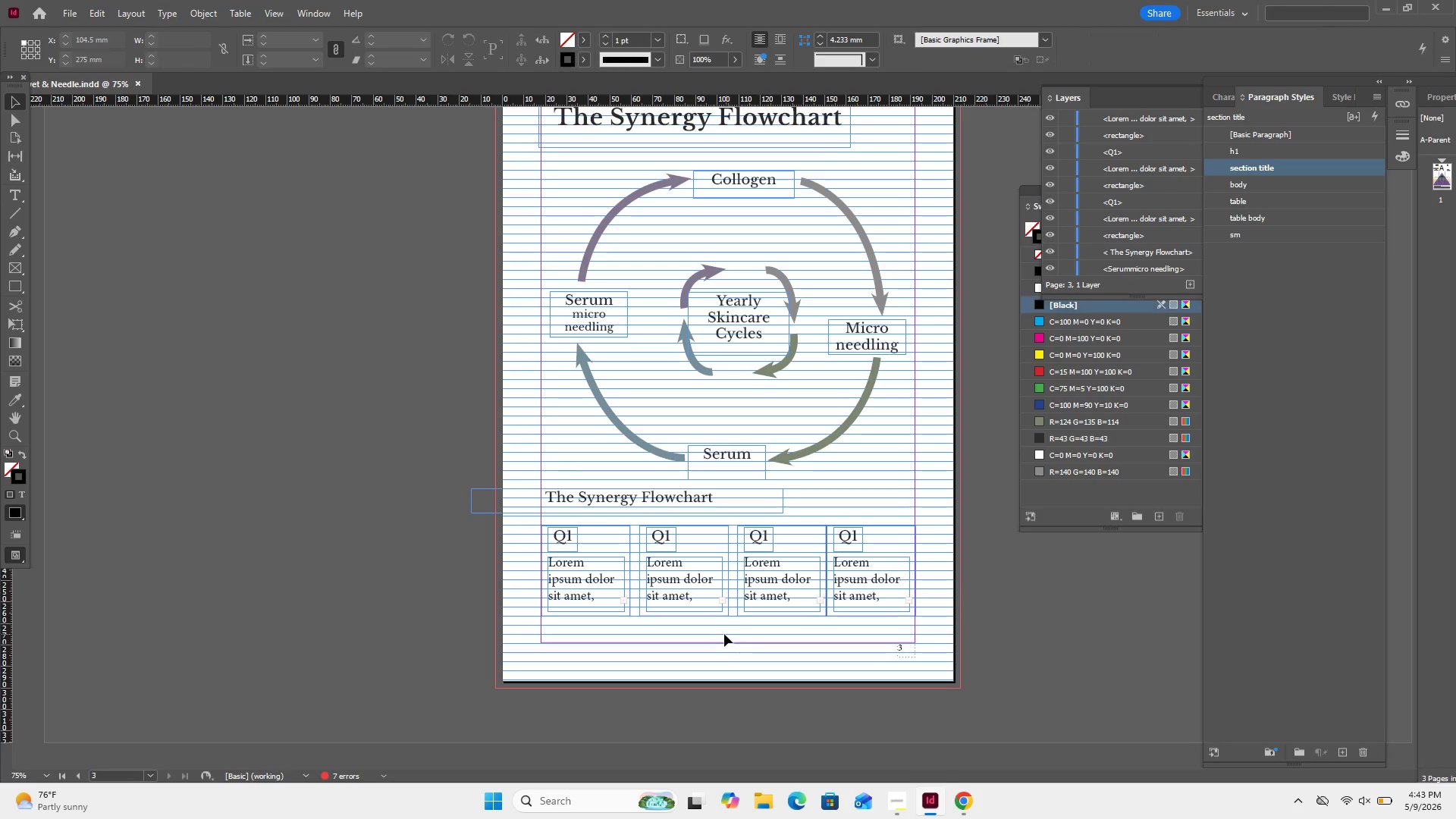 
left_click_drag(start_coordinate=[724, 634], to_coordinate=[560, 531])
 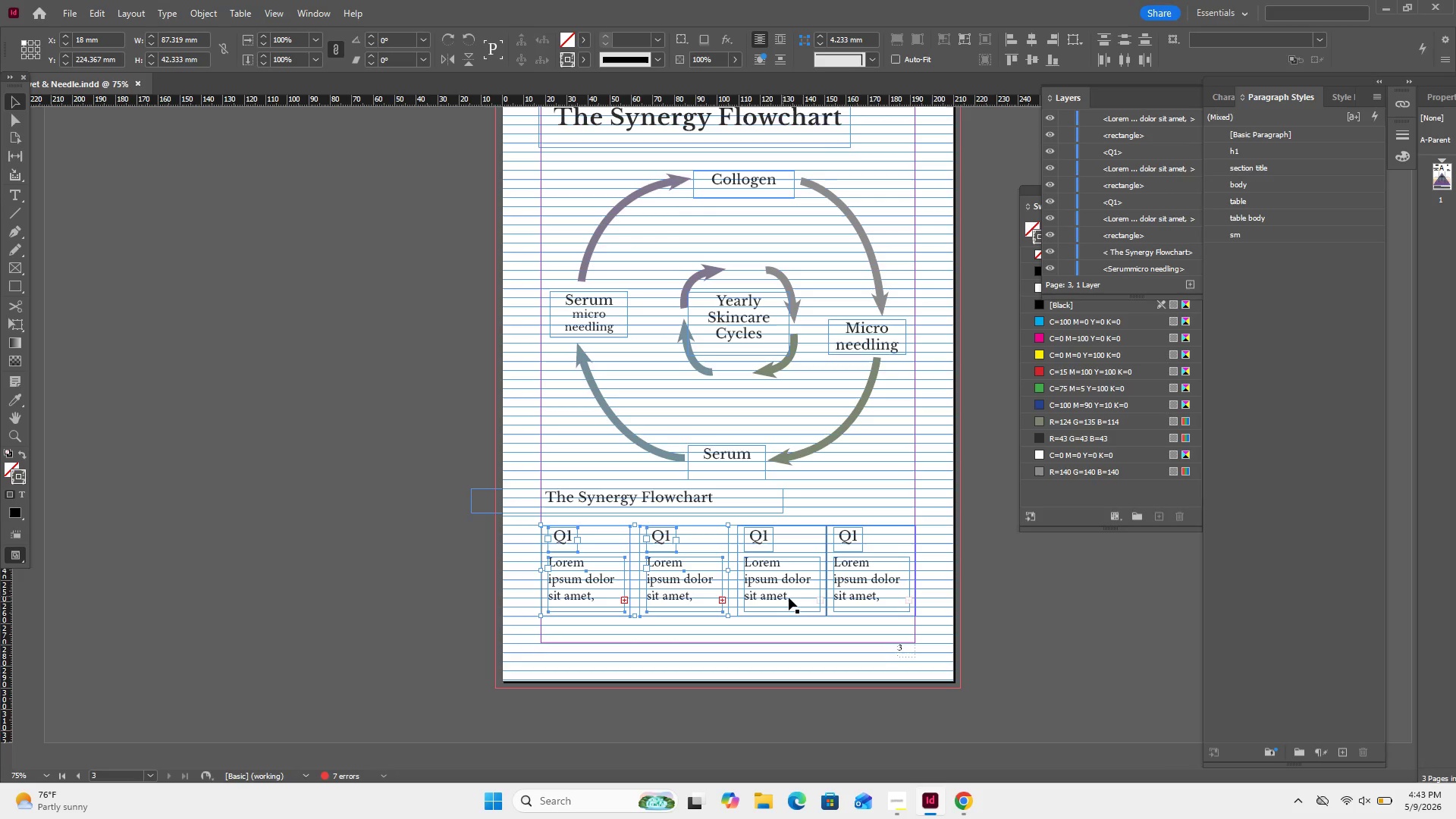 
key(ArrowLeft)
 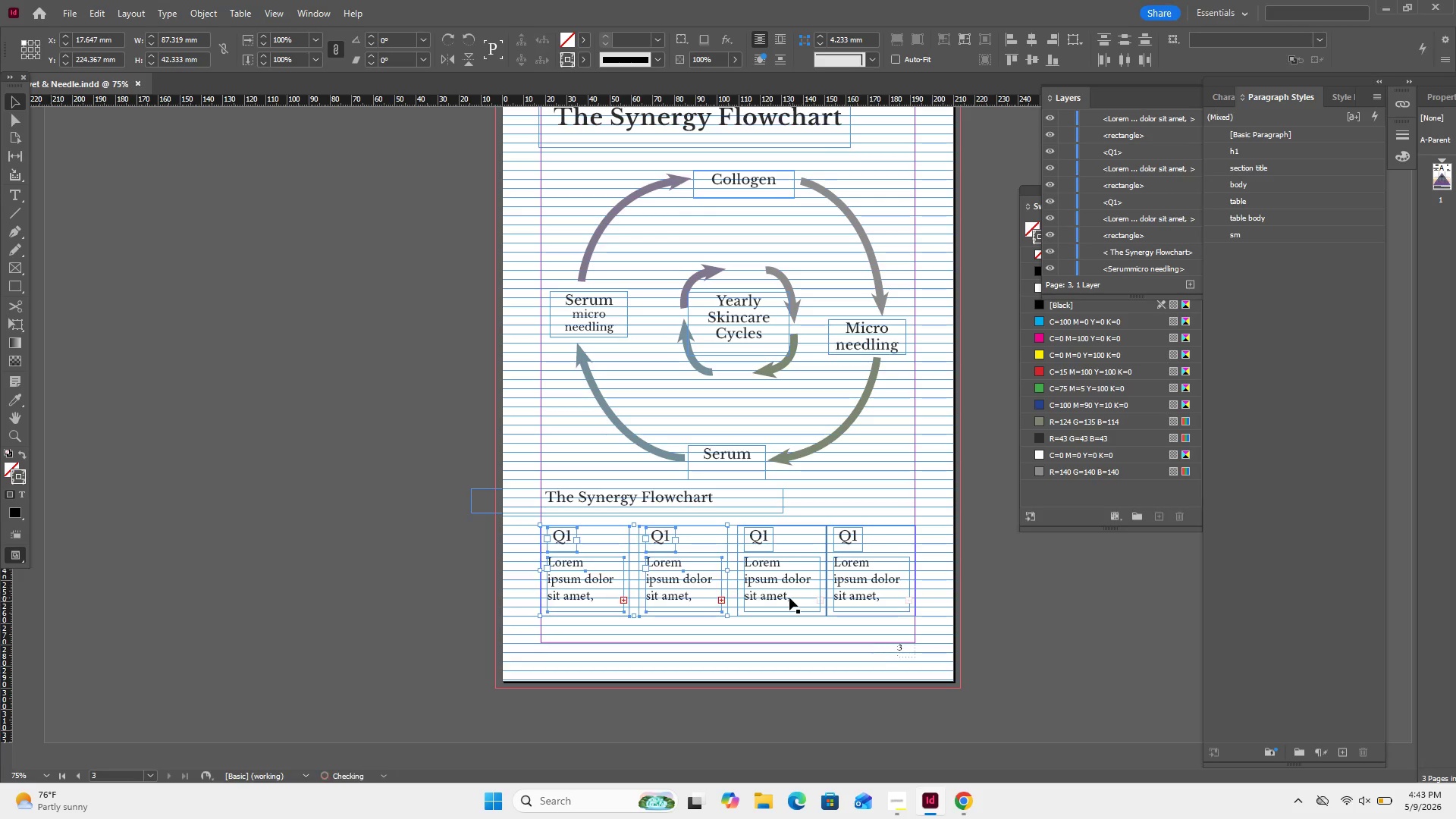 
key(ArrowLeft)
 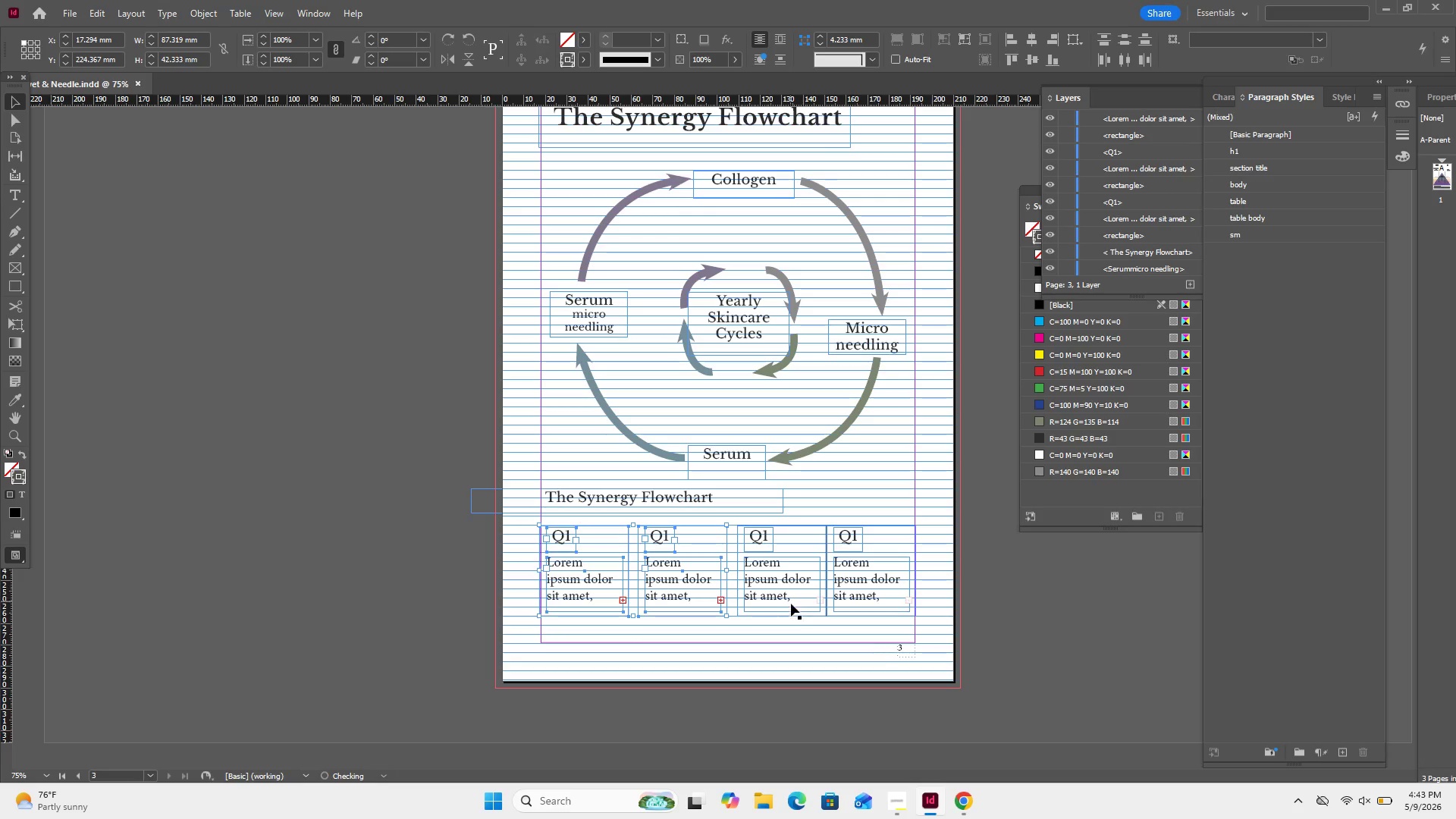 
key(ArrowLeft)
 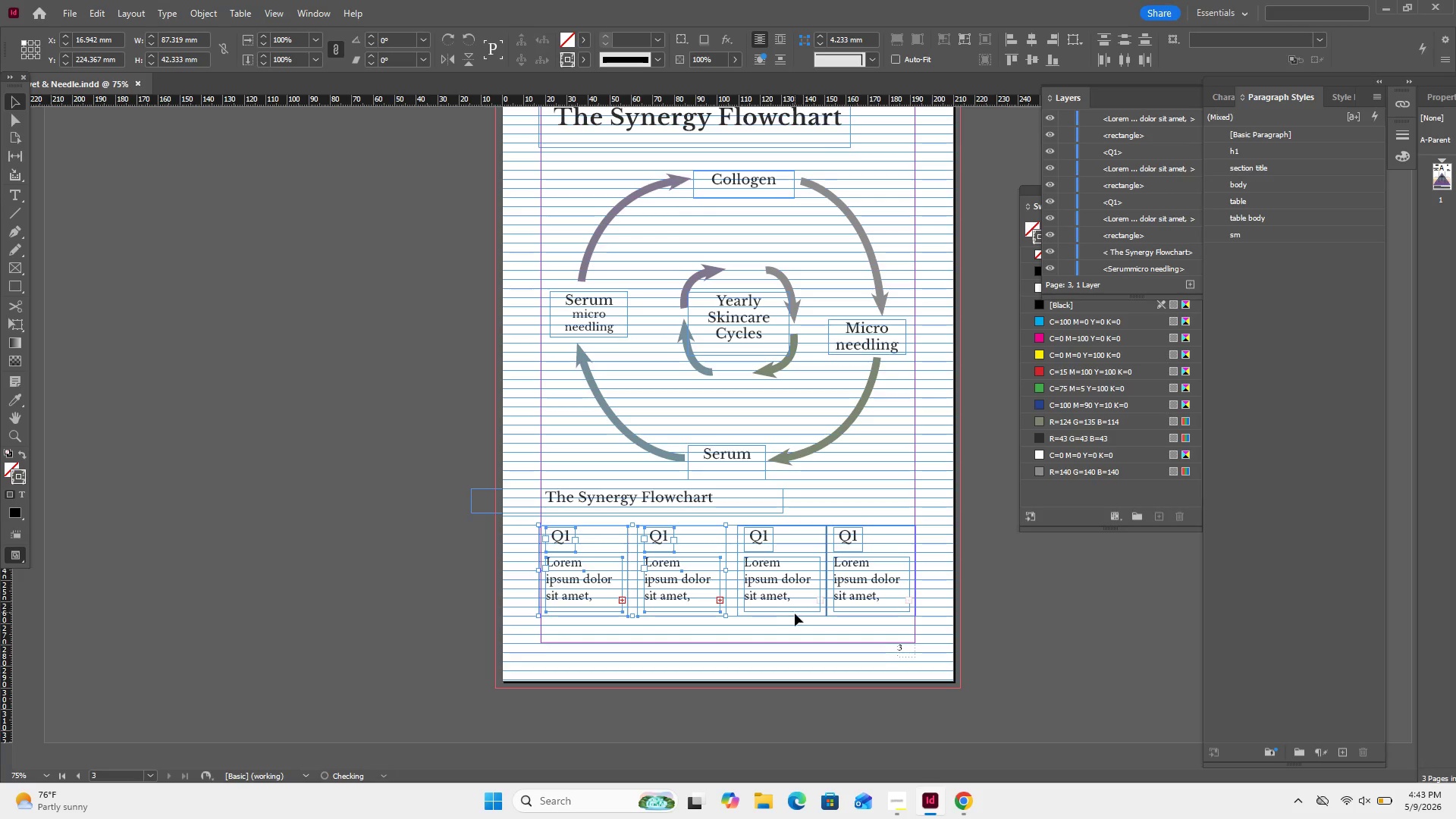 
key(ArrowLeft)
 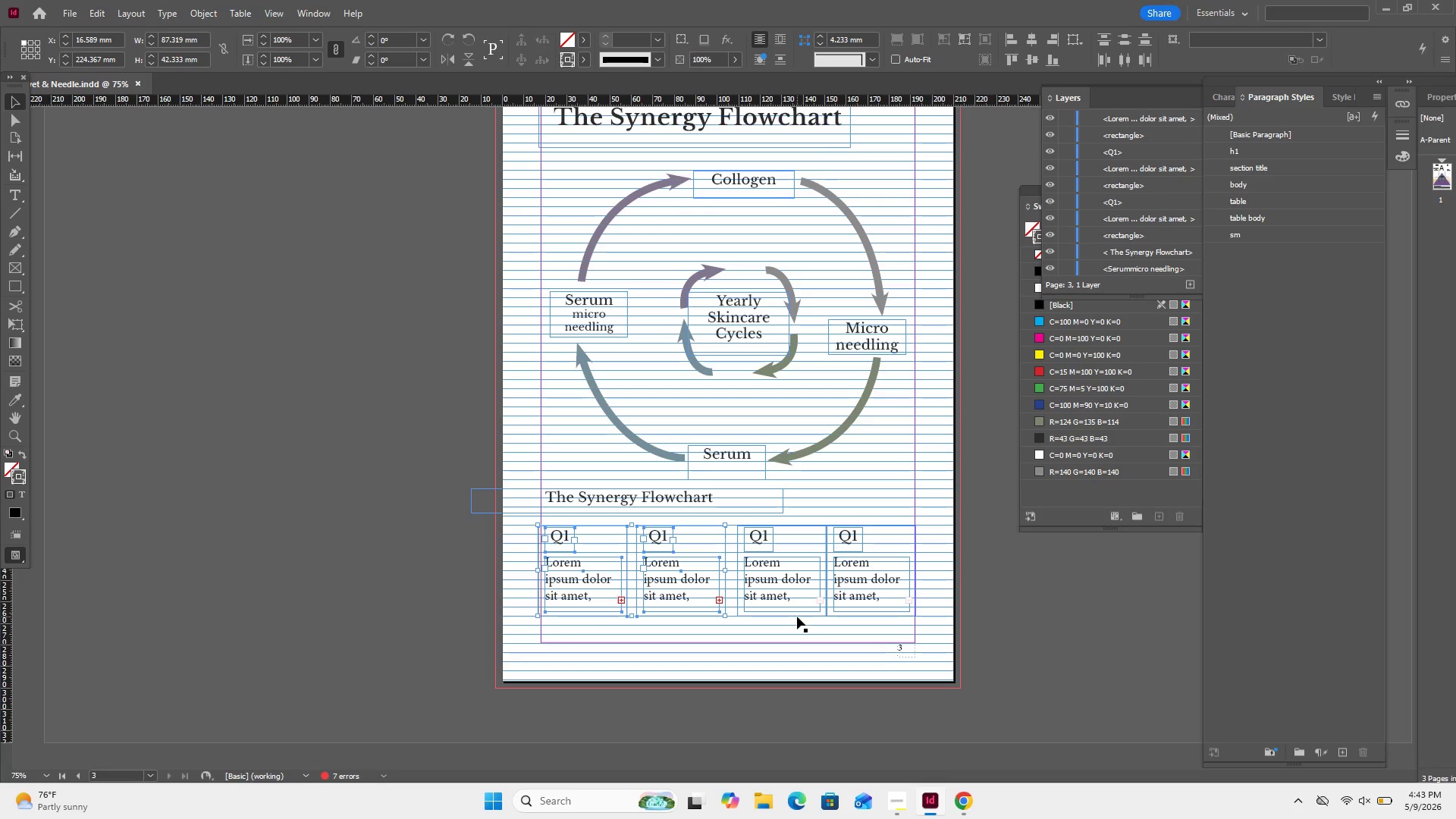 
key(ArrowRight)
 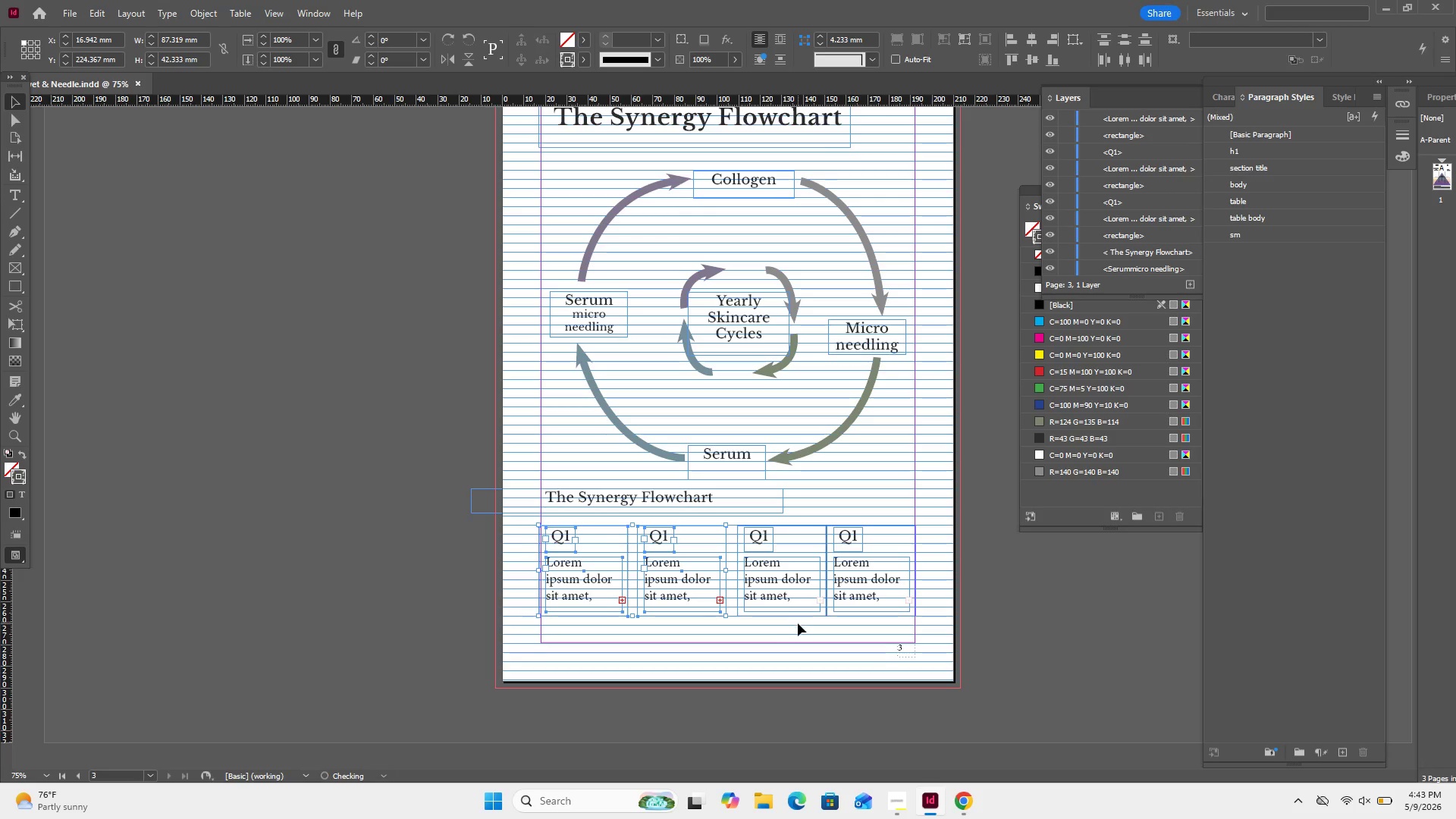 
key(ArrowRight)
 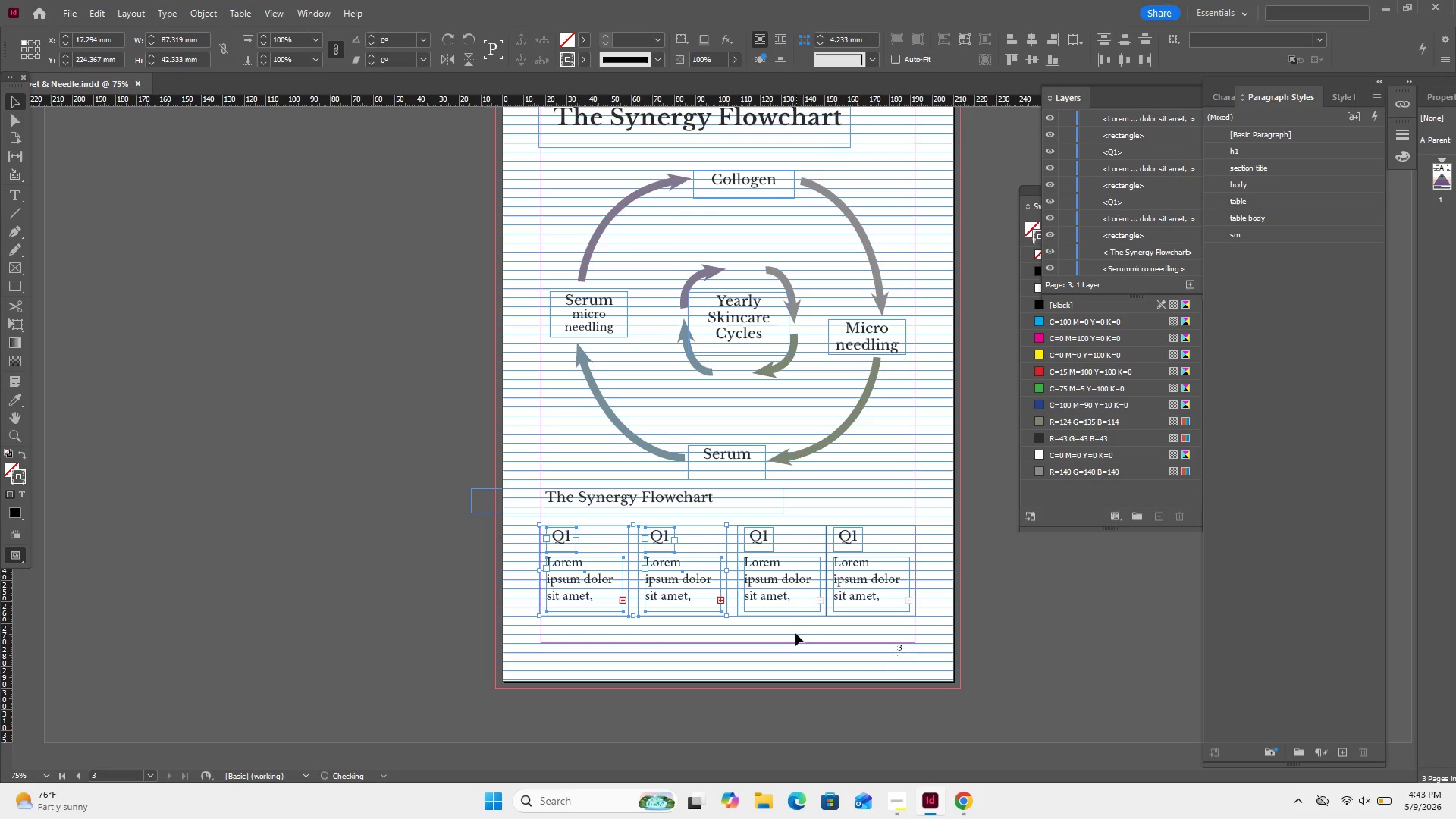 
key(ArrowRight)
 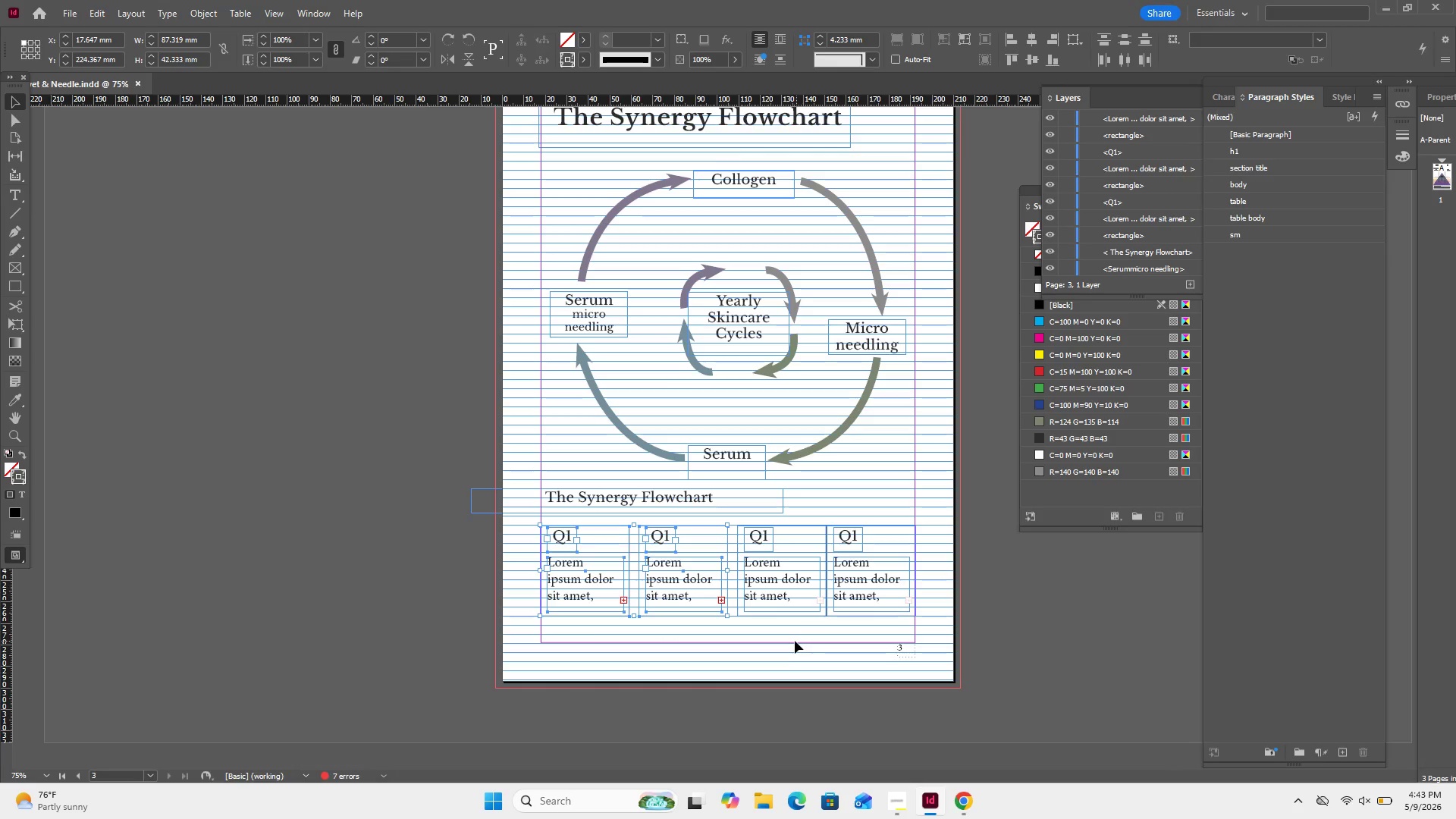 
left_click([794, 640])
 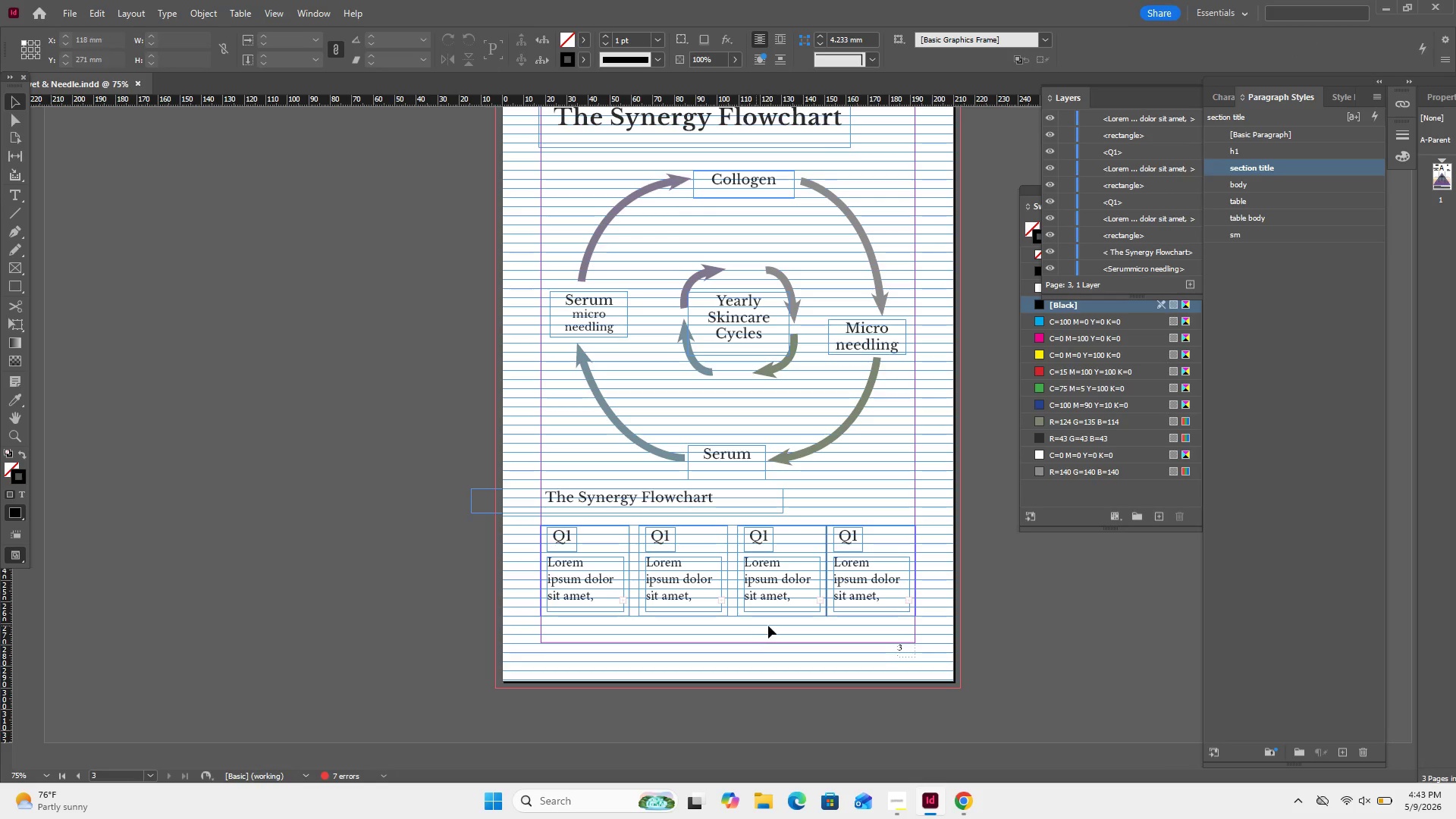 
left_click_drag(start_coordinate=[770, 623], to_coordinate=[671, 545])
 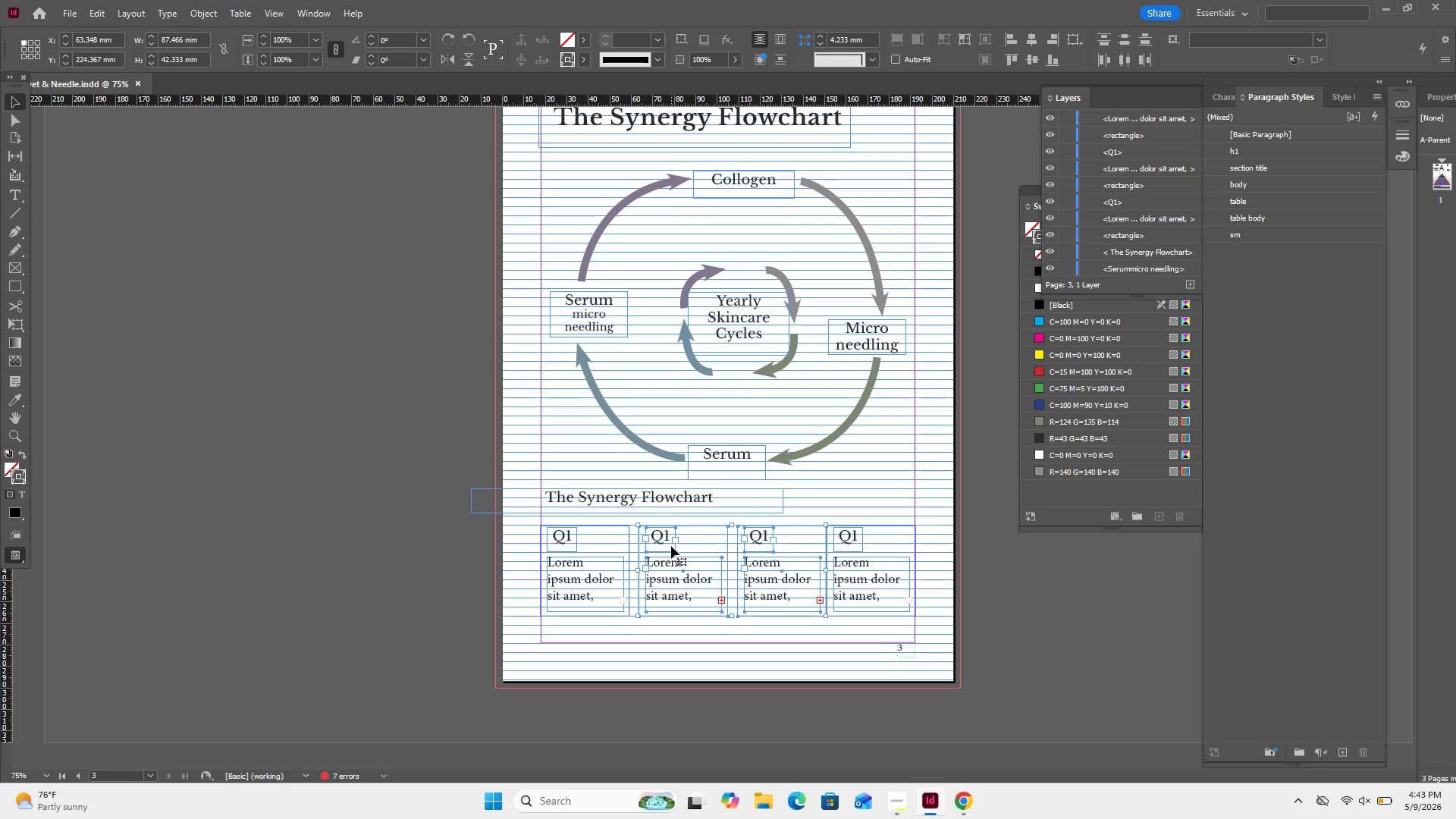 
key(ArrowLeft)
 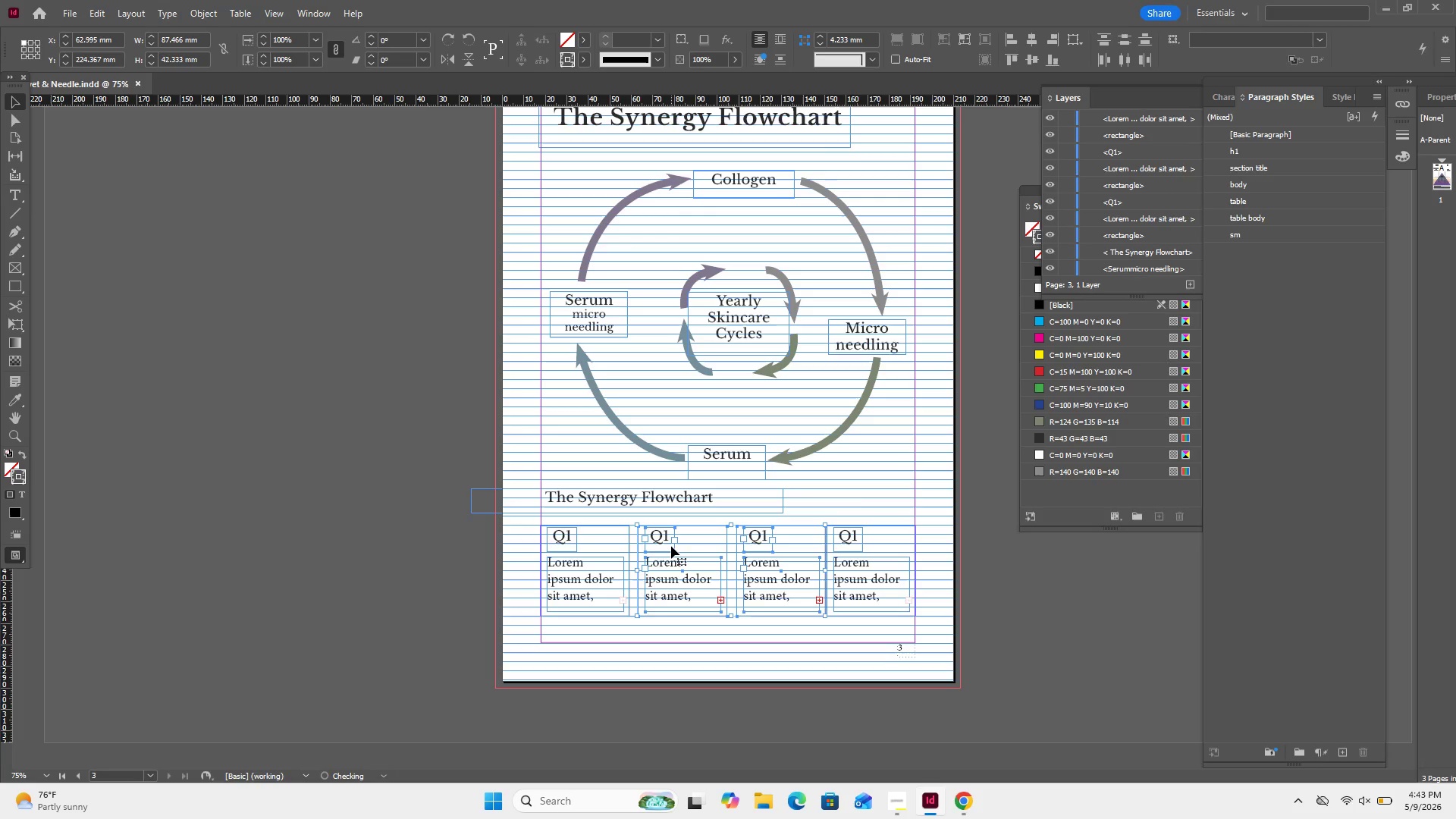 
key(ArrowLeft)
 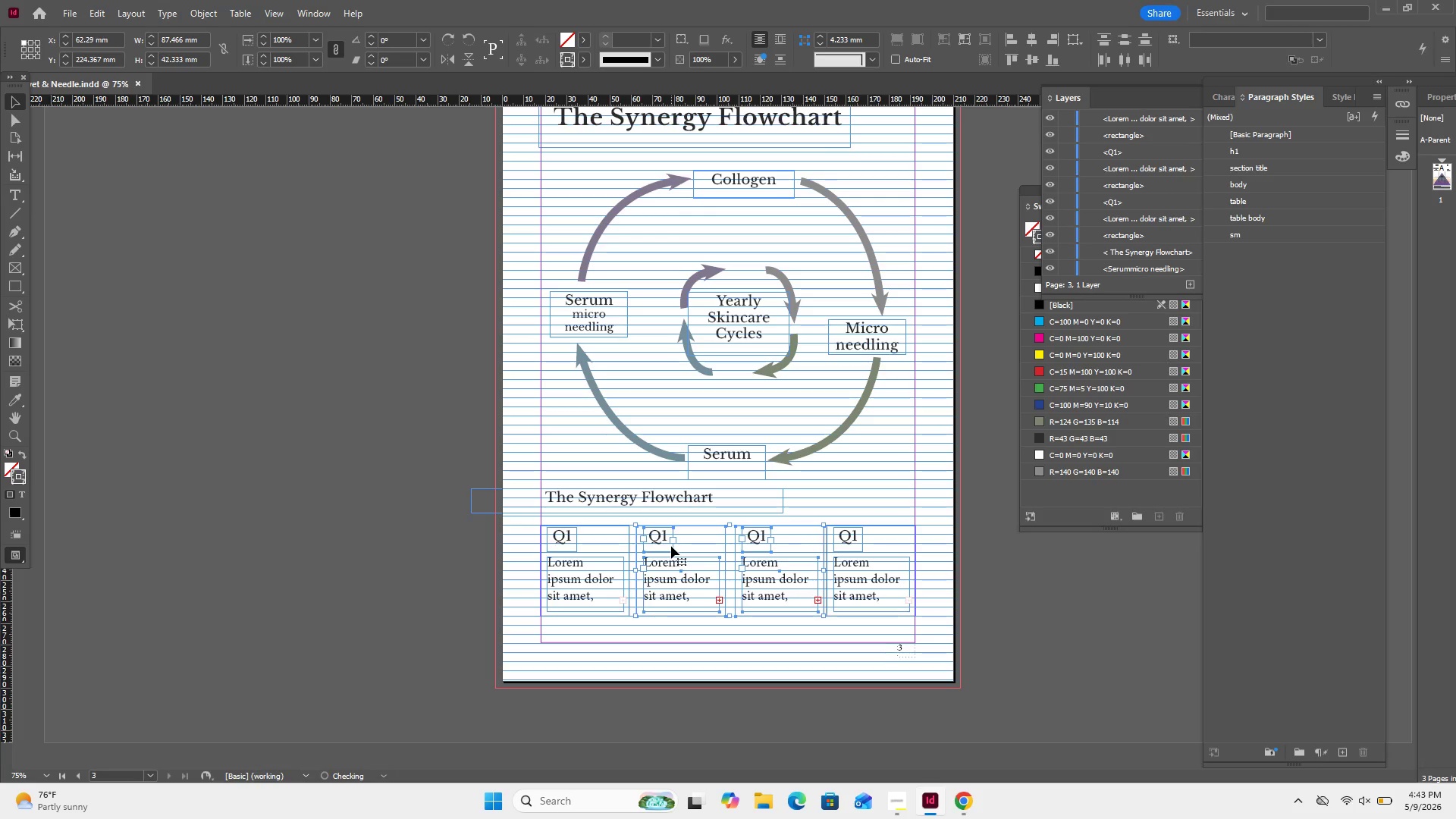 
key(ArrowLeft)
 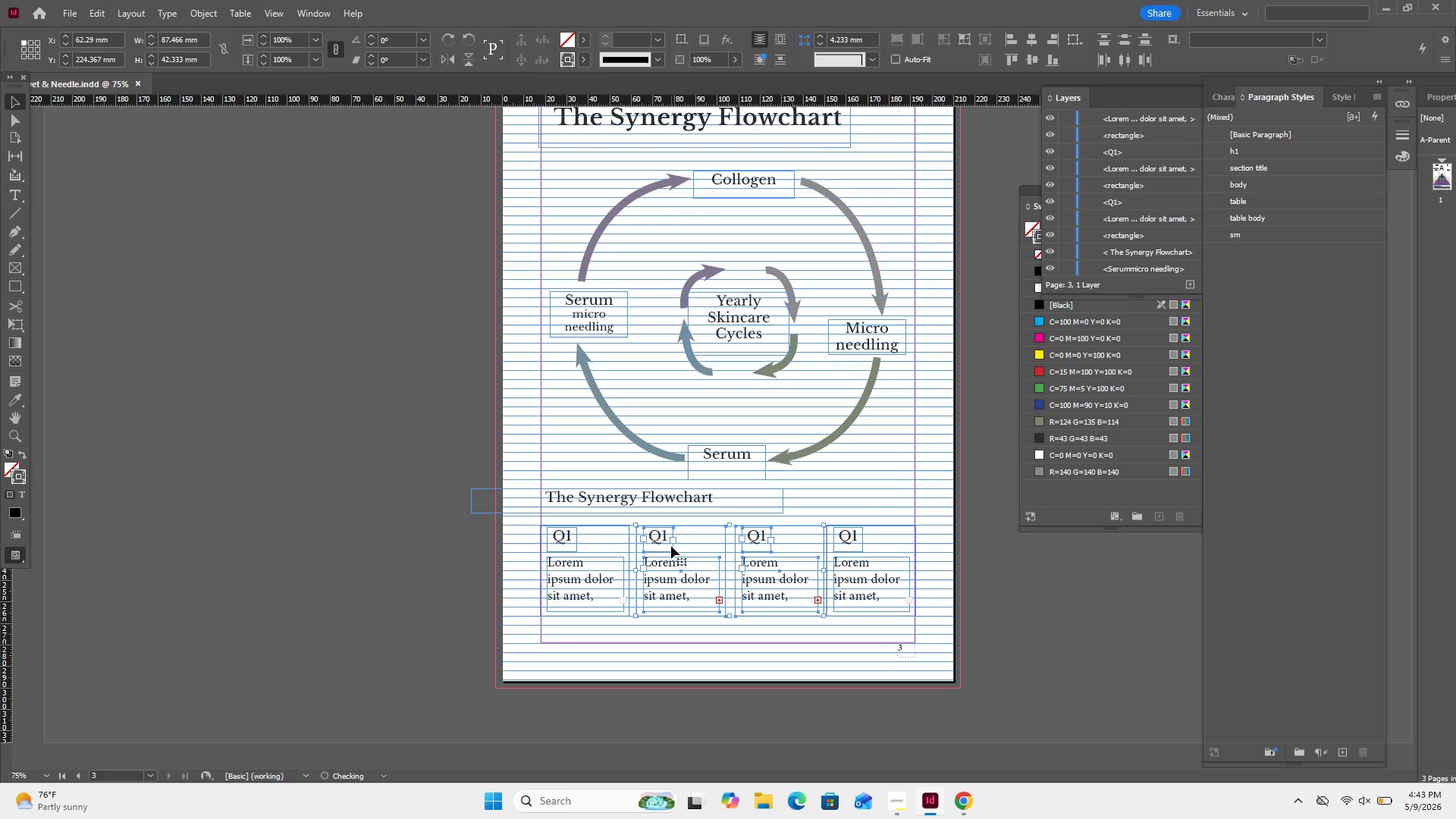 
key(ArrowLeft)
 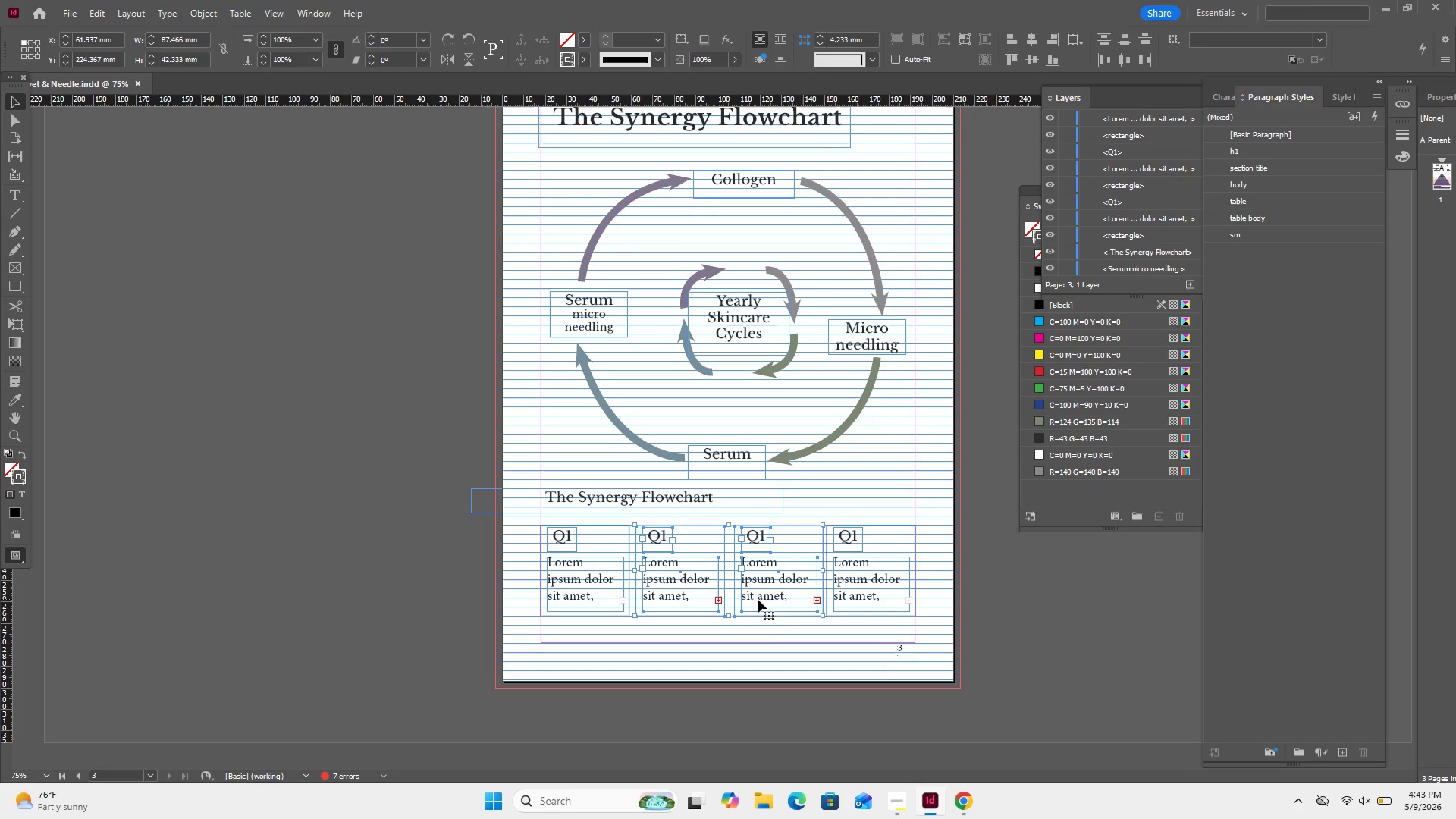 
key(ArrowLeft)
 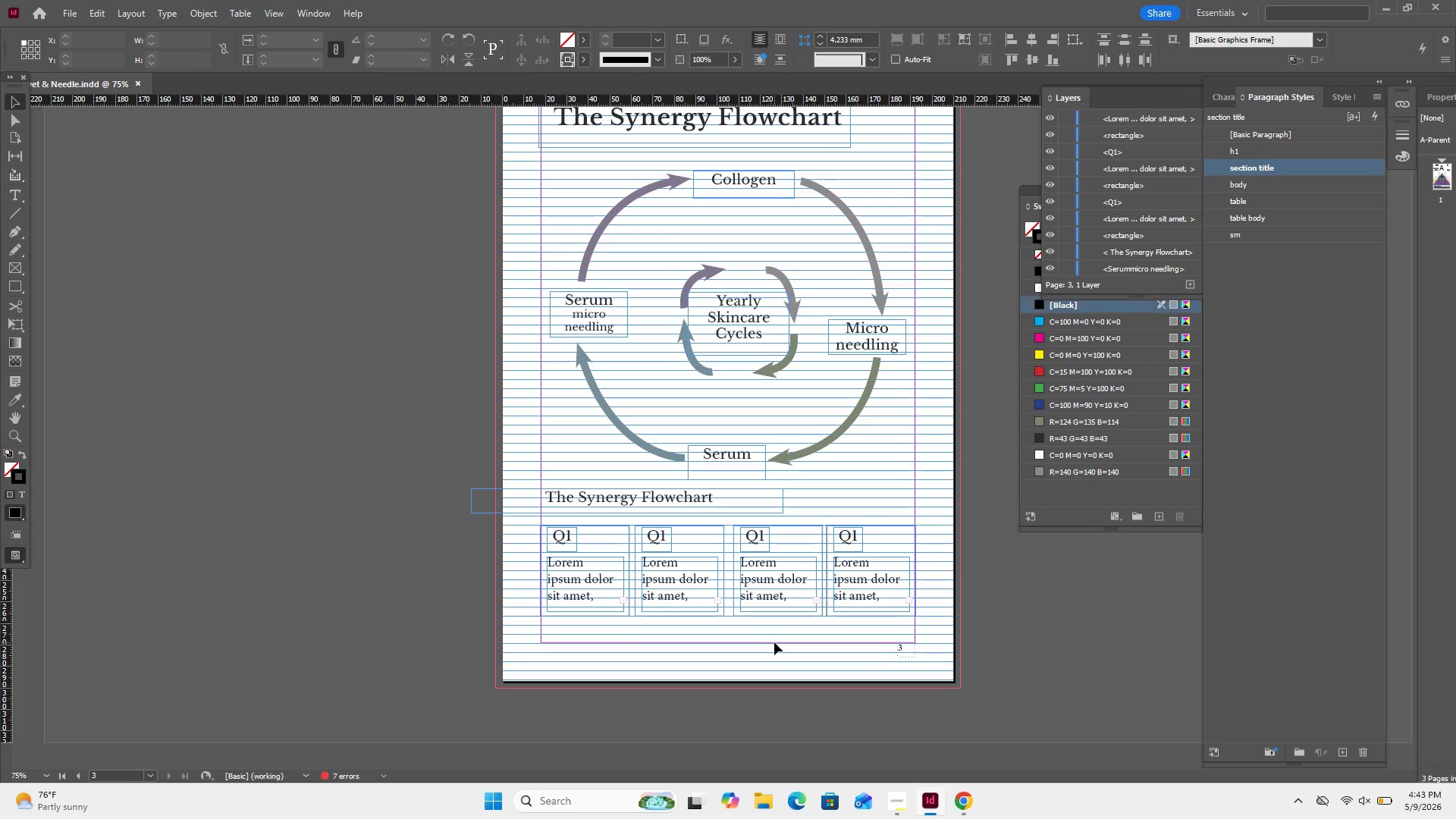 
left_click_drag(start_coordinate=[775, 645], to_coordinate=[754, 534])
 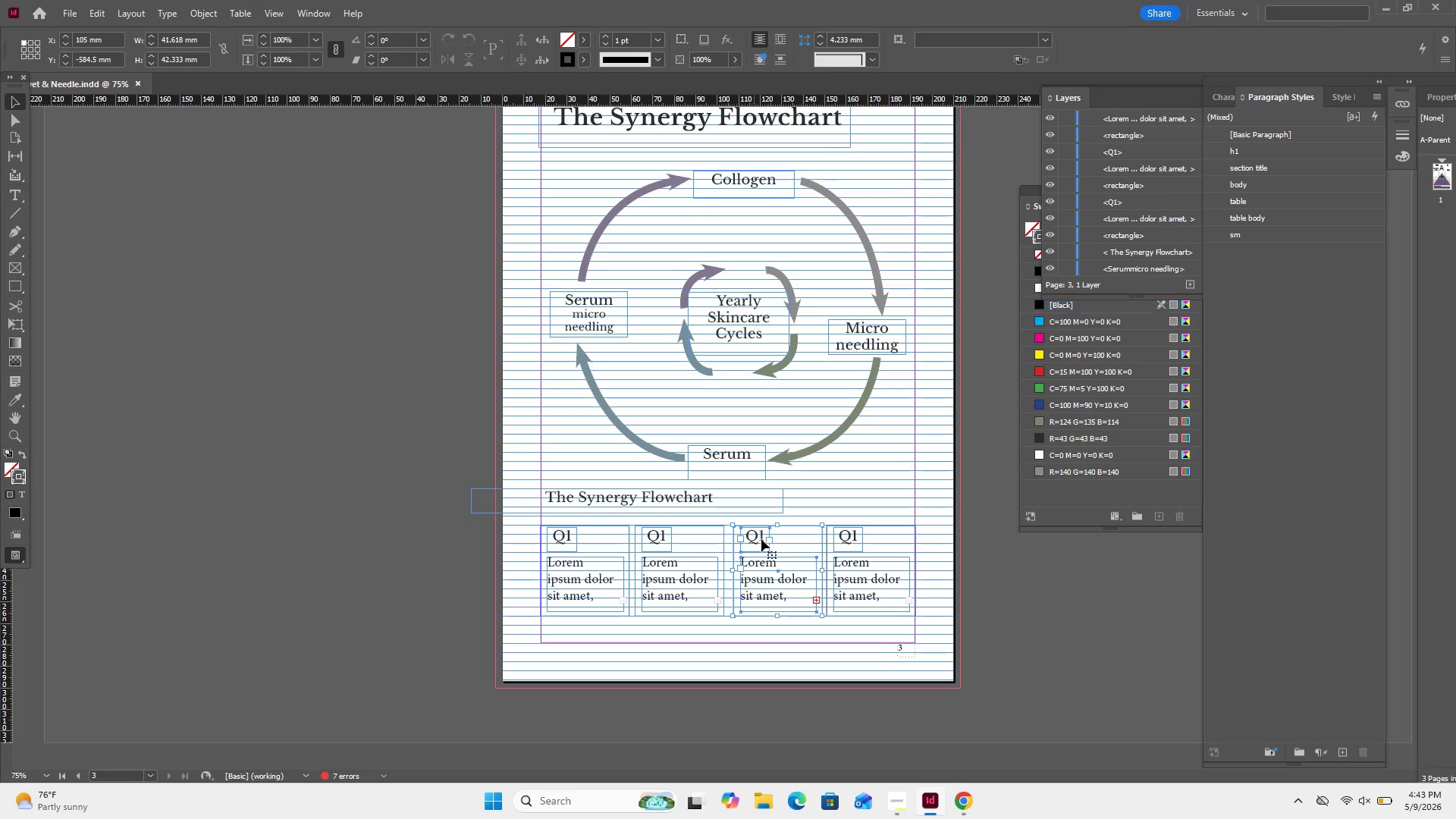 
key(ArrowLeft)
 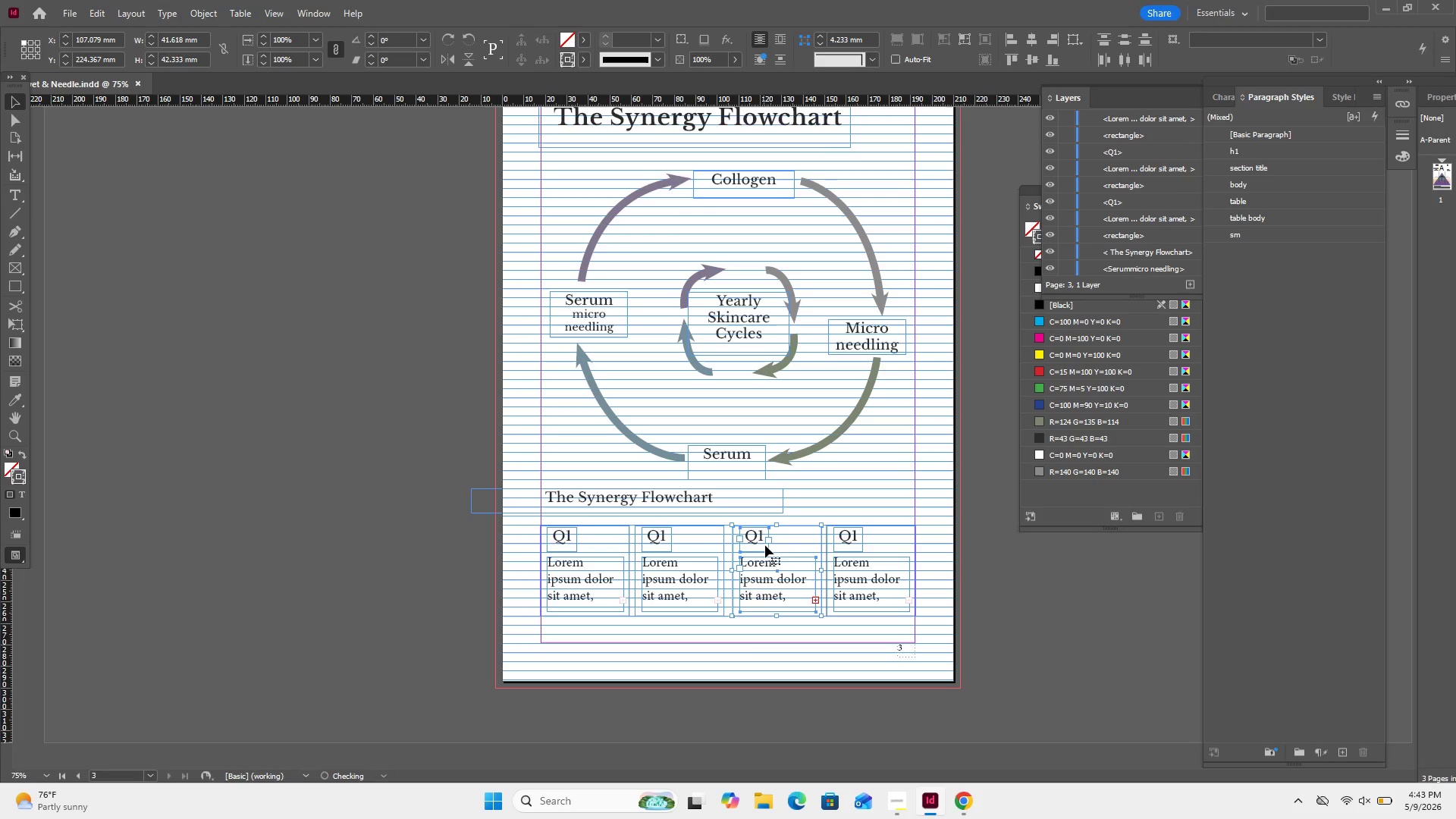 
key(ArrowLeft)
 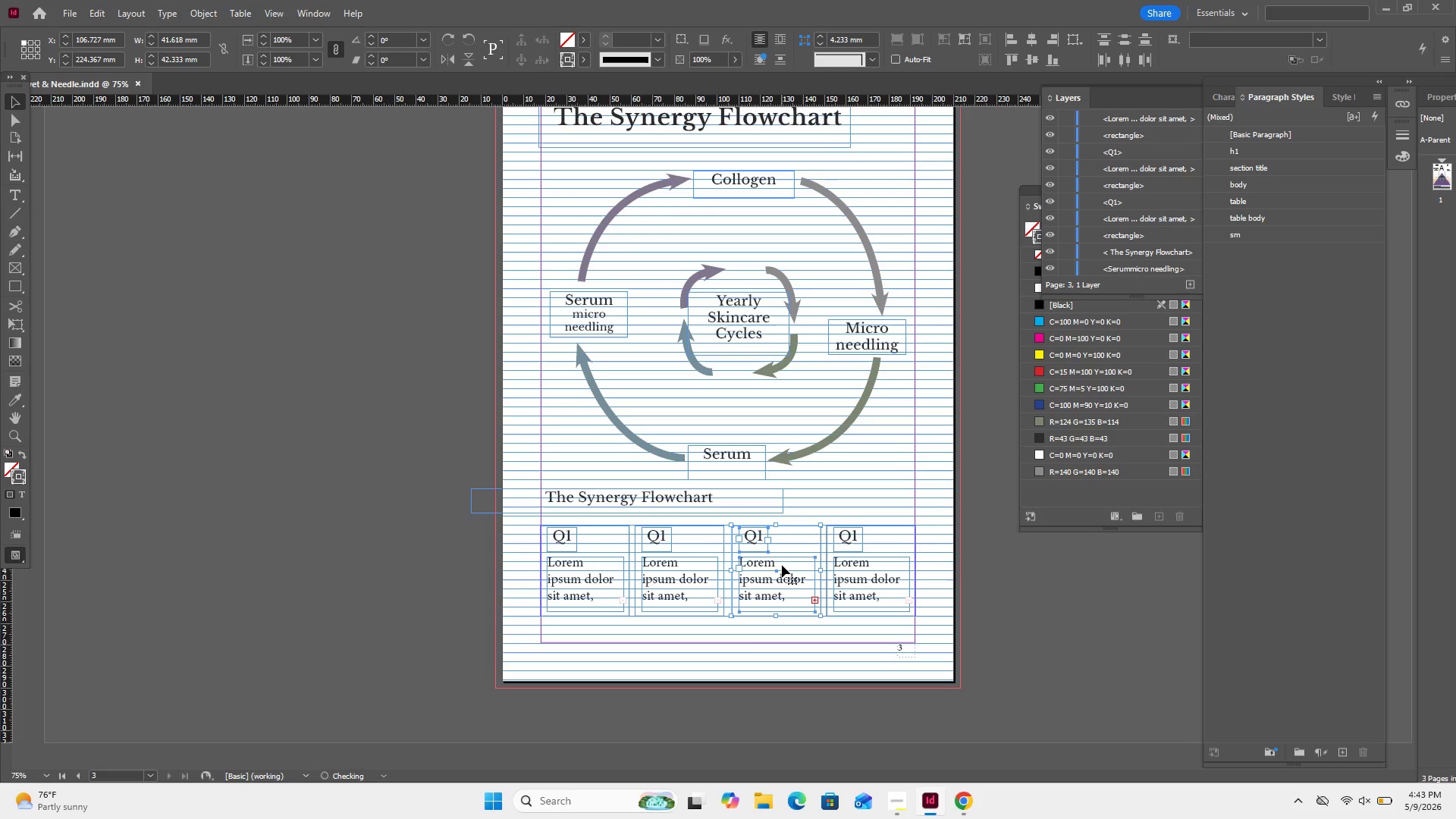 
key(ArrowLeft)
 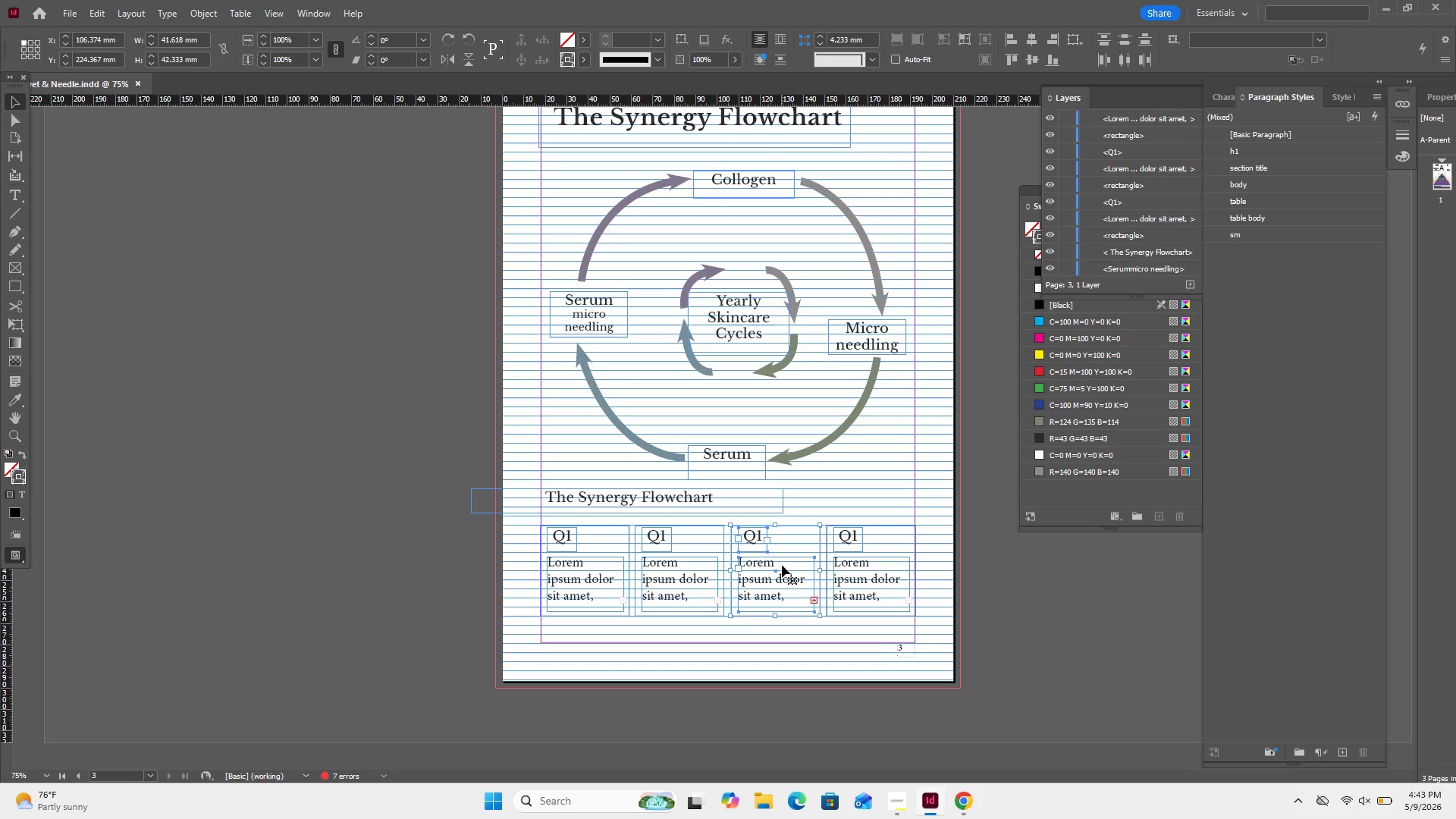 
key(ArrowLeft)
 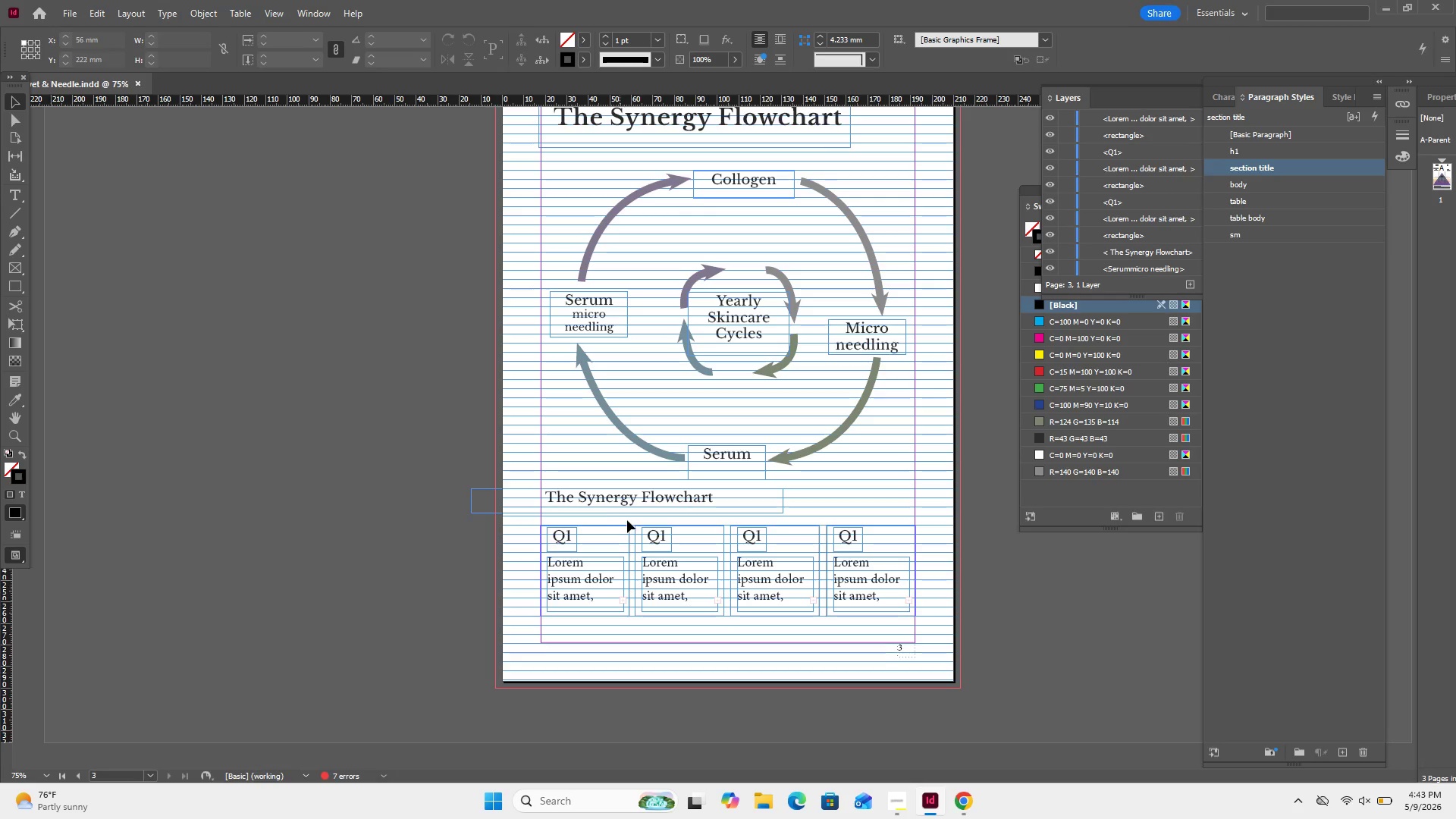 
double_click([665, 541])
 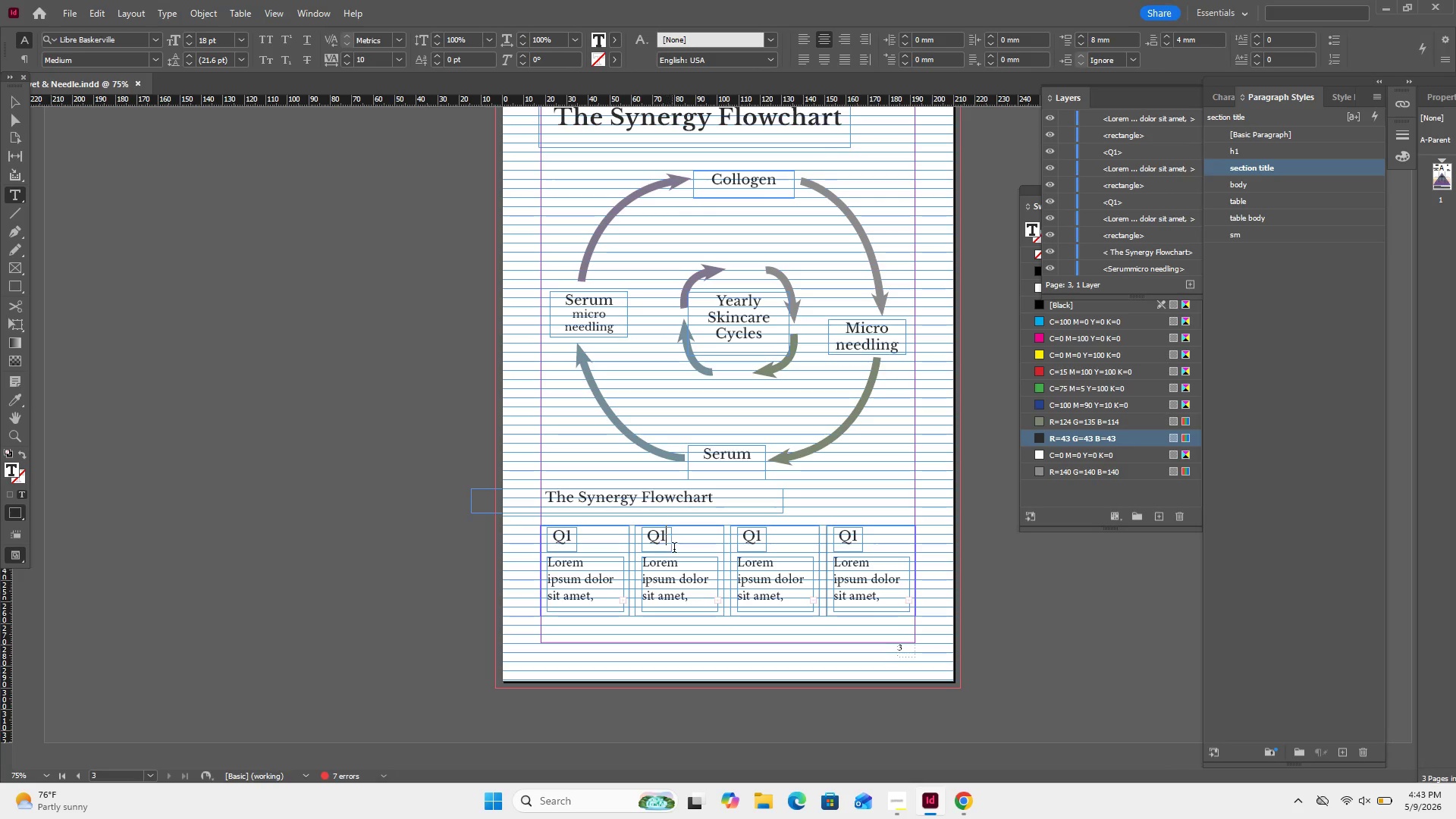 
key(Backspace)
 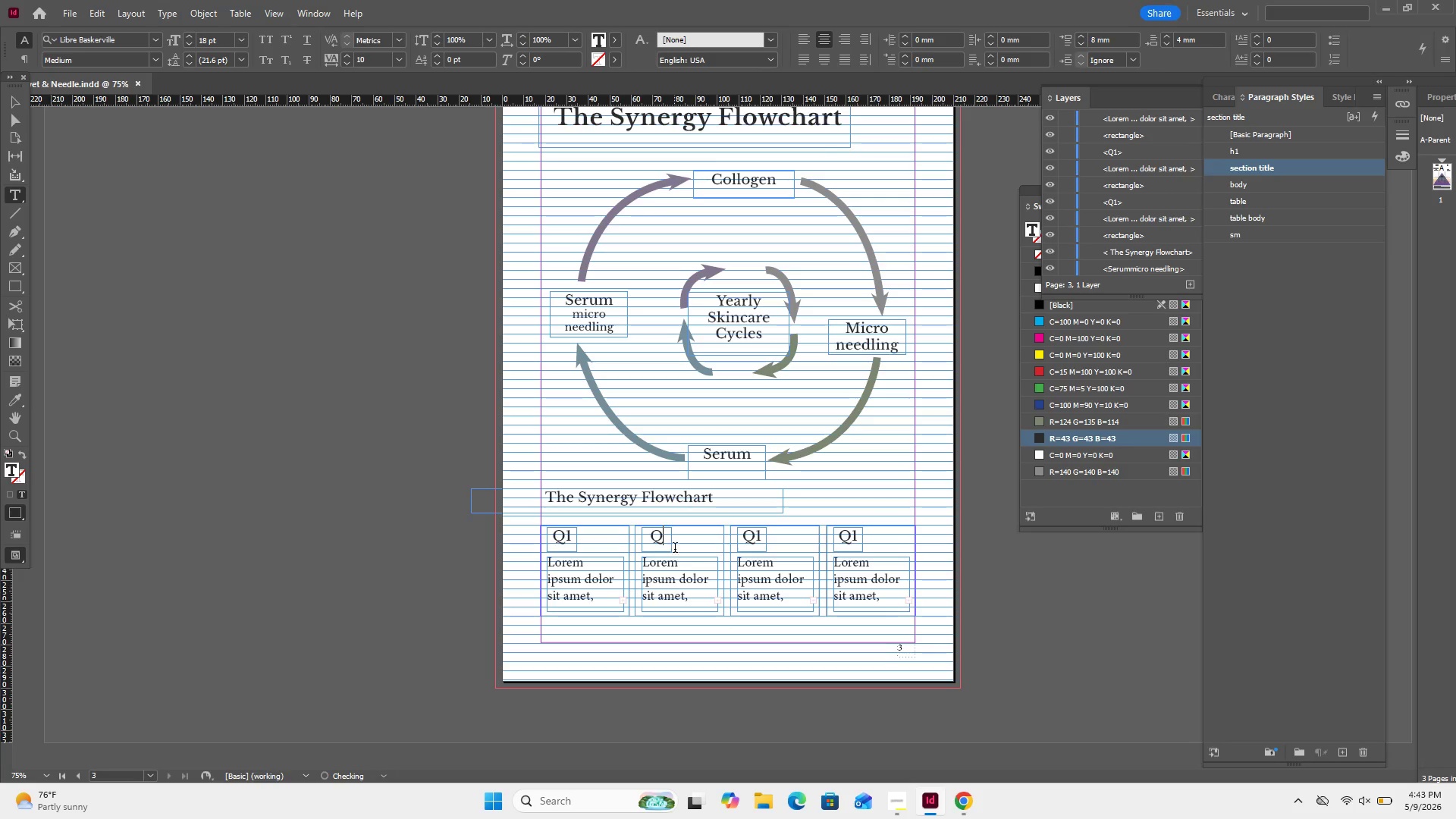 
key(Numpad2)
 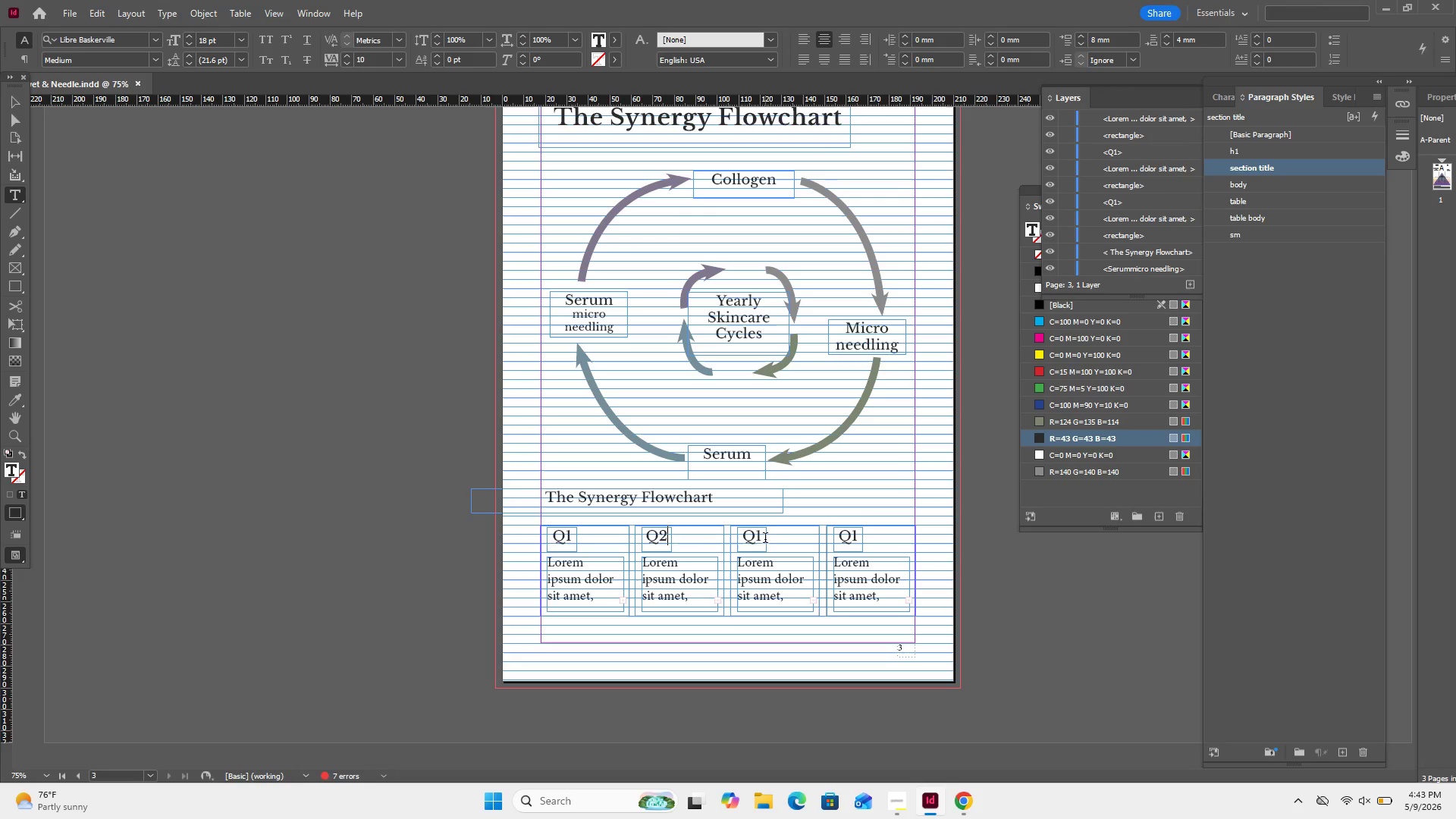 
left_click([763, 539])
 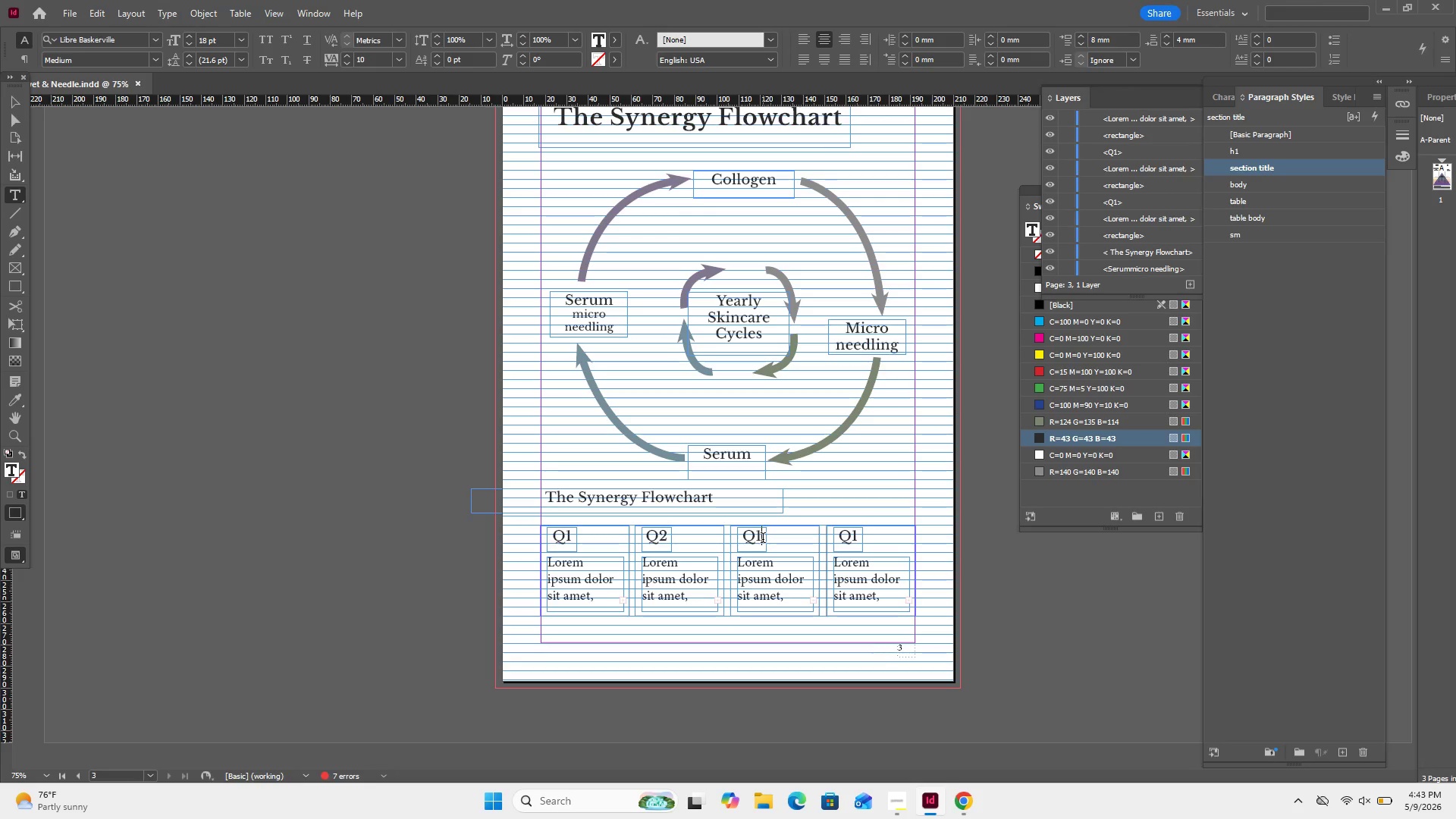 
key(Backspace)
 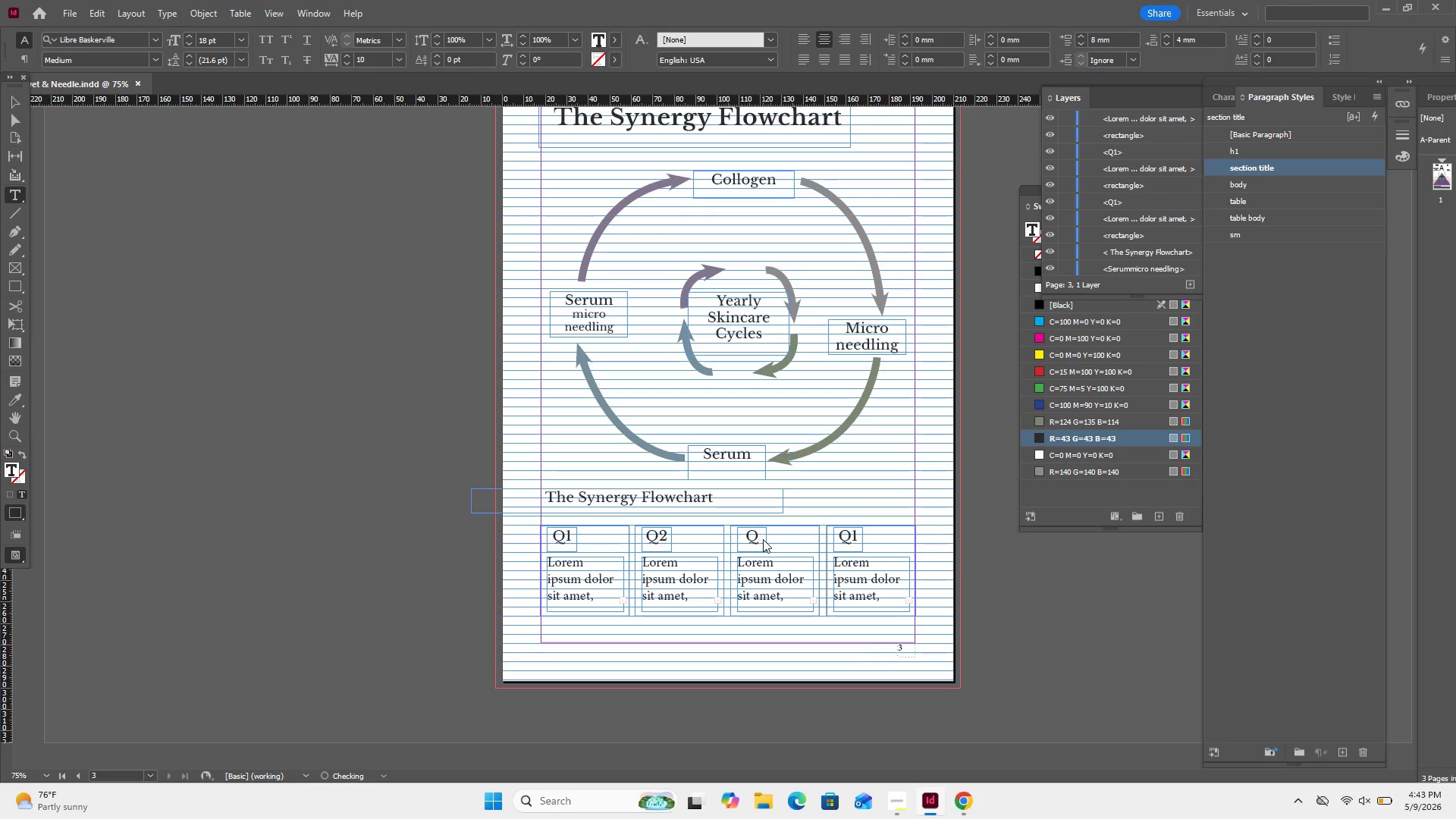 
key(Numpad3)
 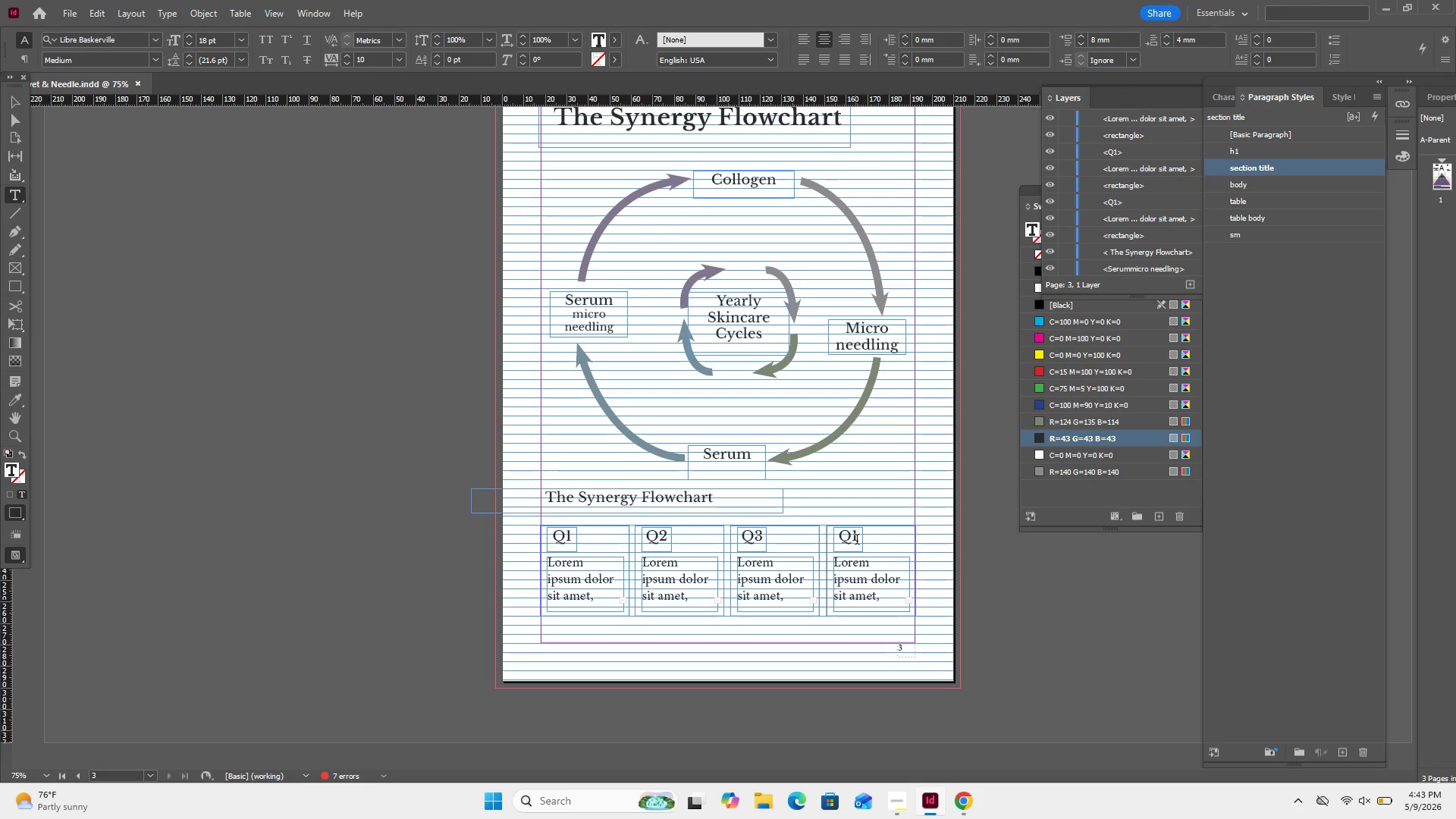 
left_click([858, 541])
 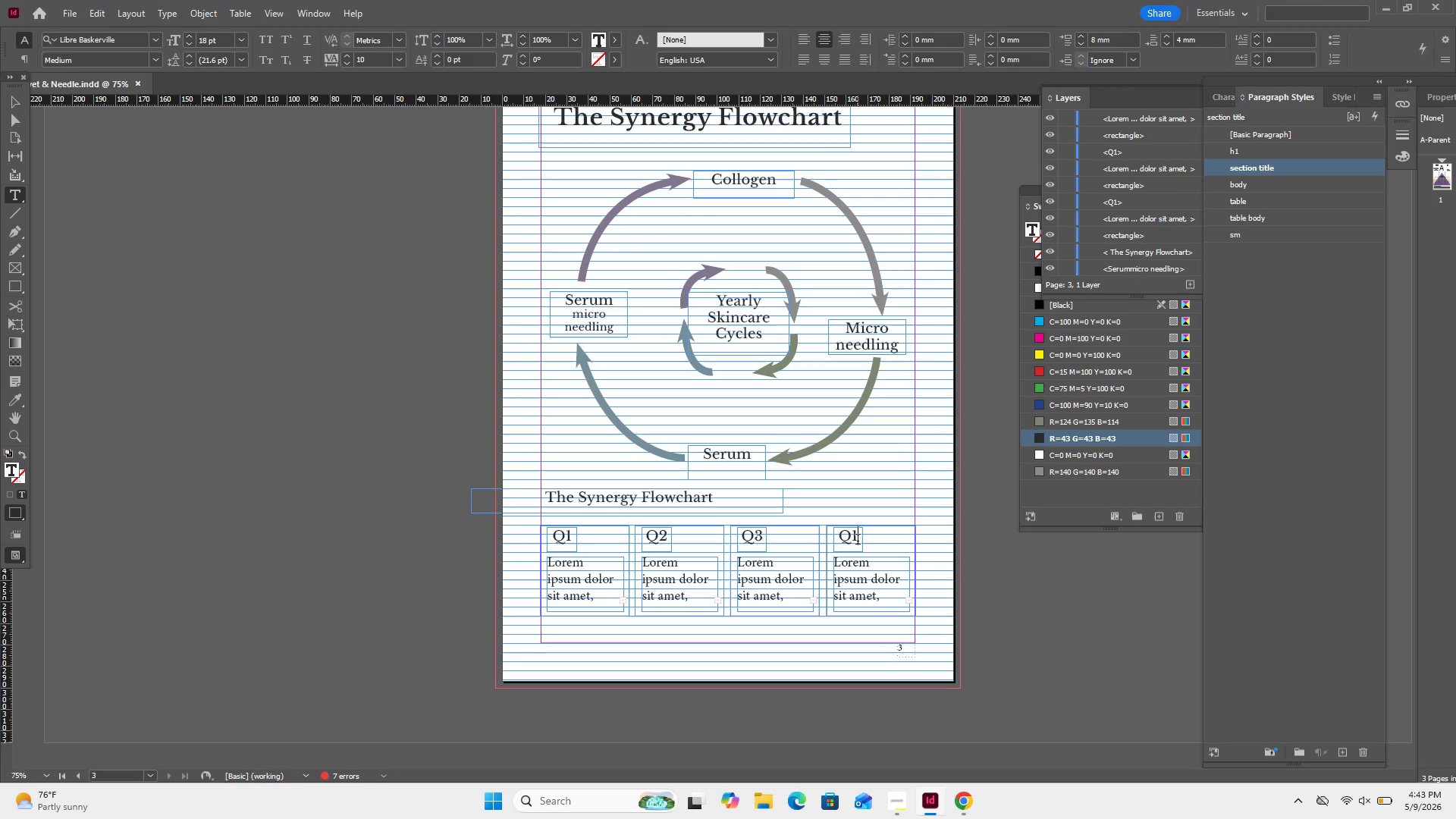 
key(Backspace)
 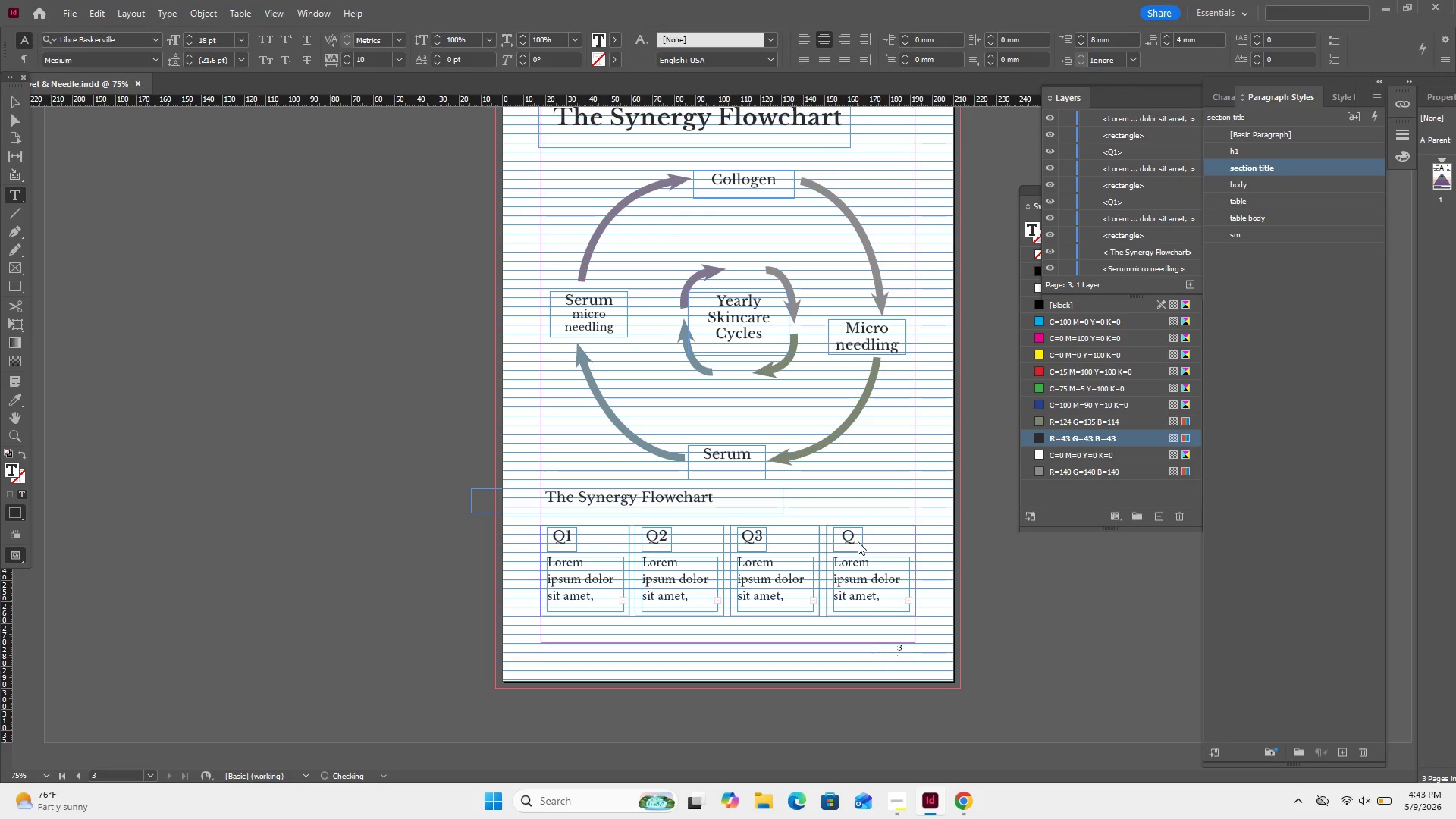 
key(Numpad4)
 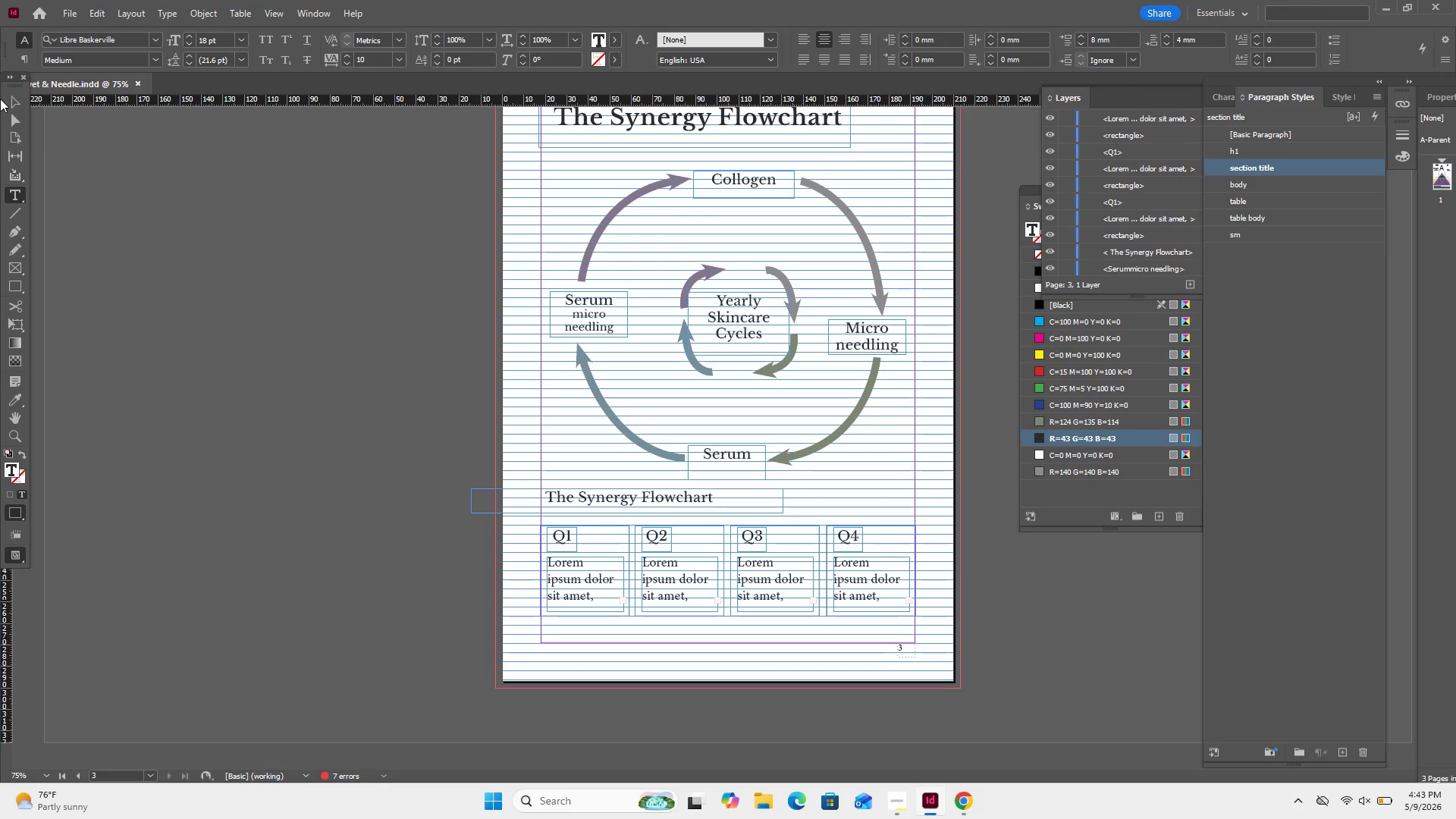 
left_click([11, 99])
 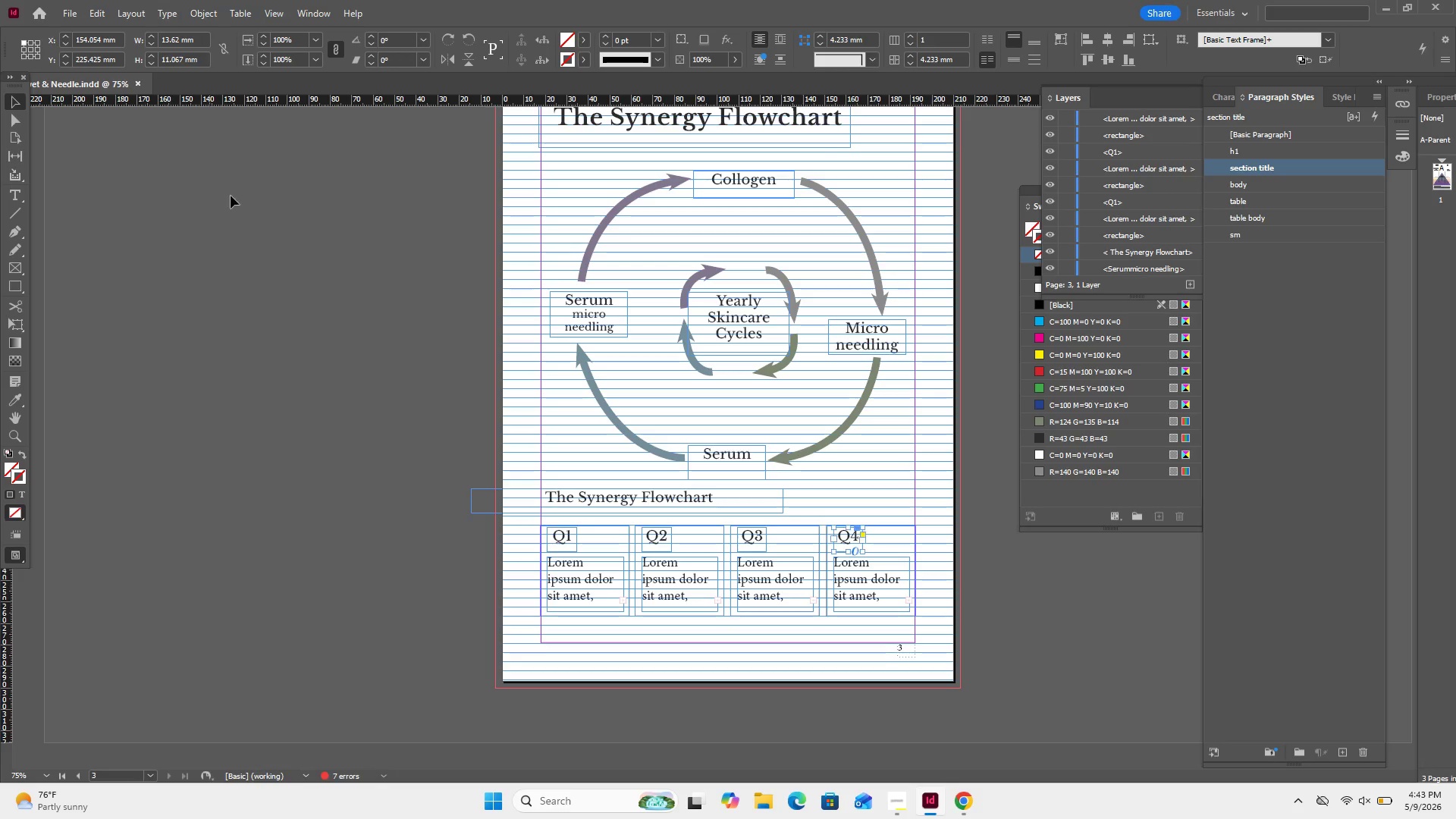 
left_click([232, 197])
 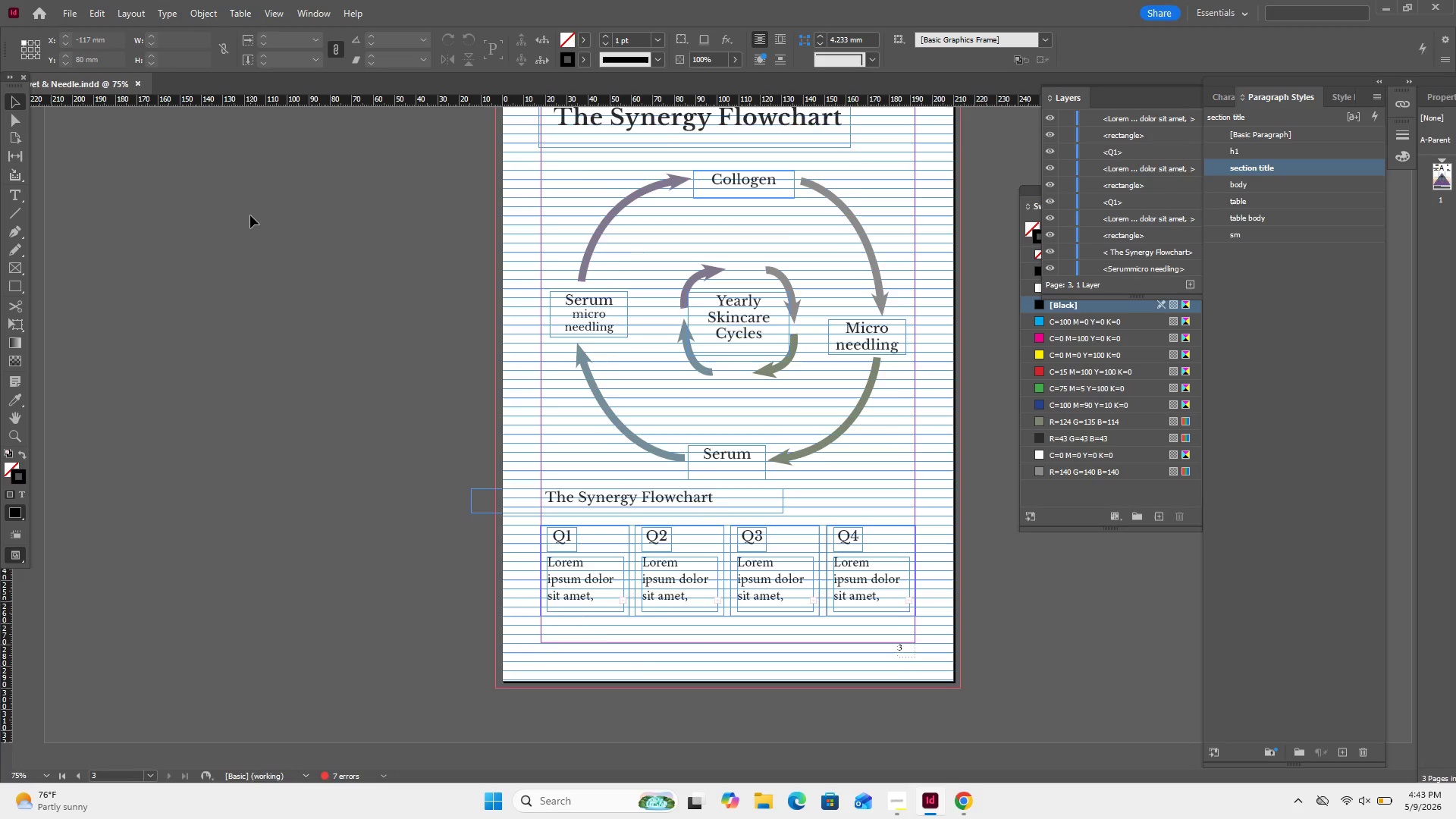 
scroll: coordinate [251, 215], scroll_direction: none, amount: 0.0
 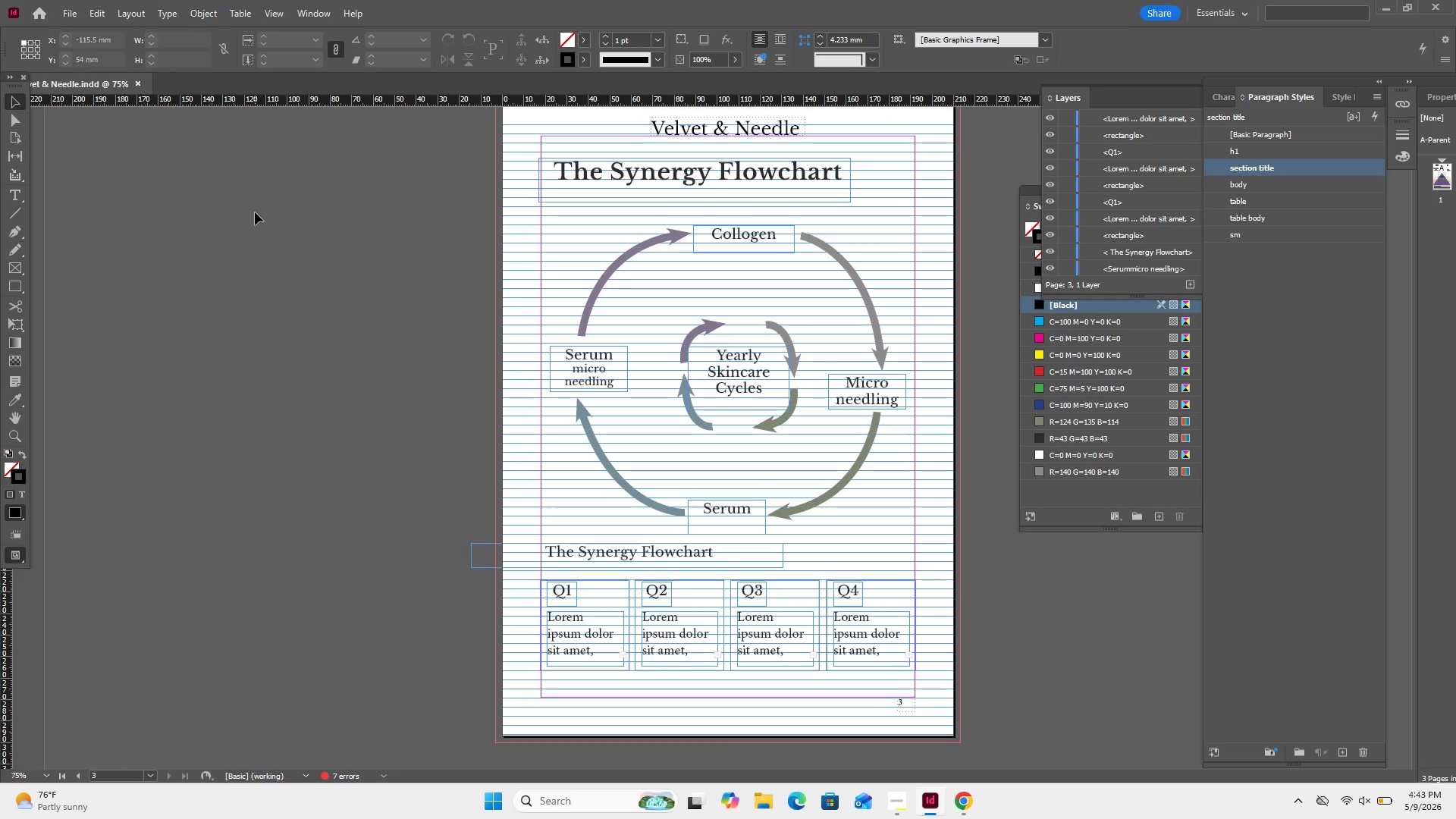 
scroll: coordinate [262, 202], scroll_direction: up, amount: 37.0
 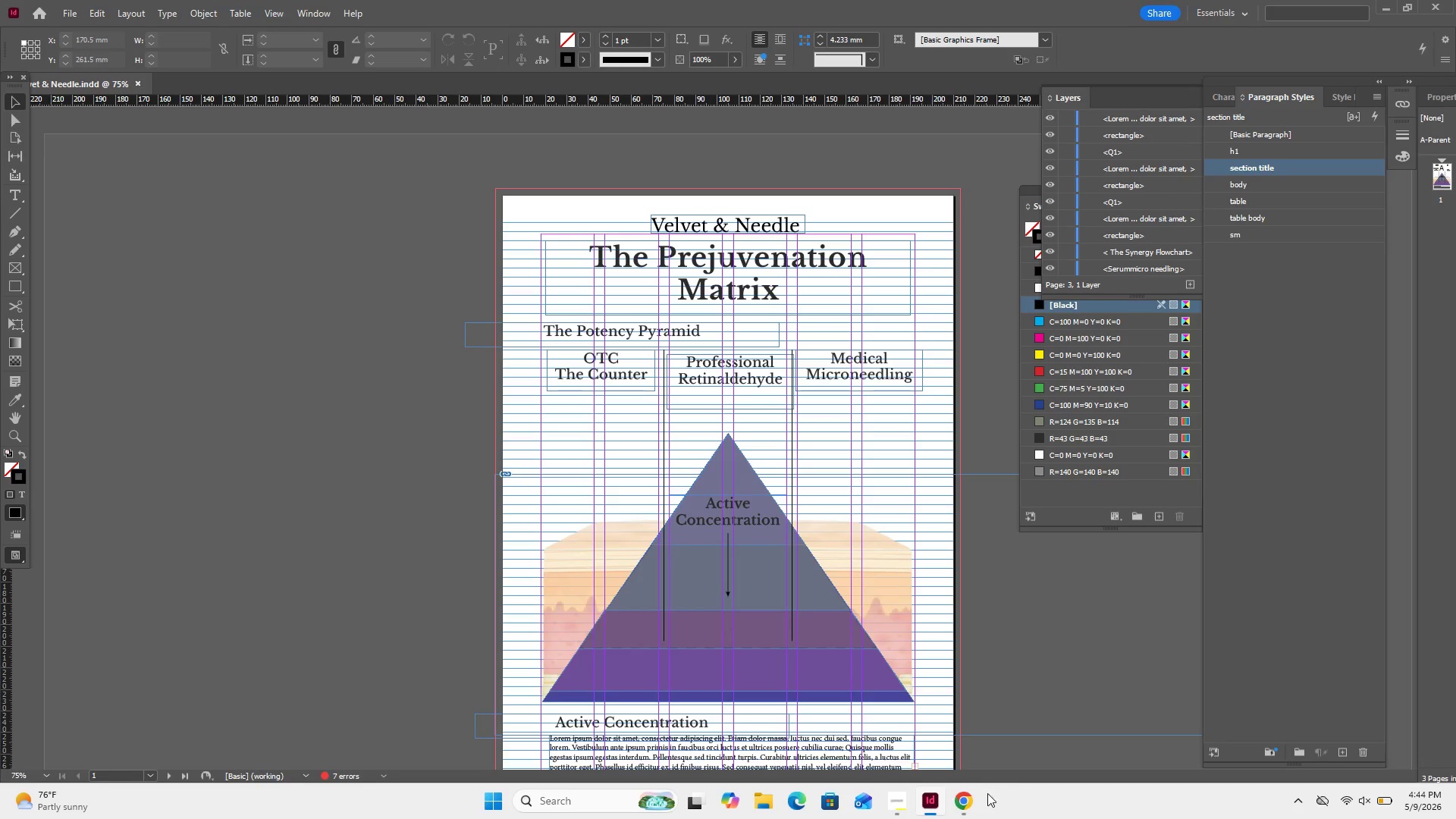 
left_click([898, 803])